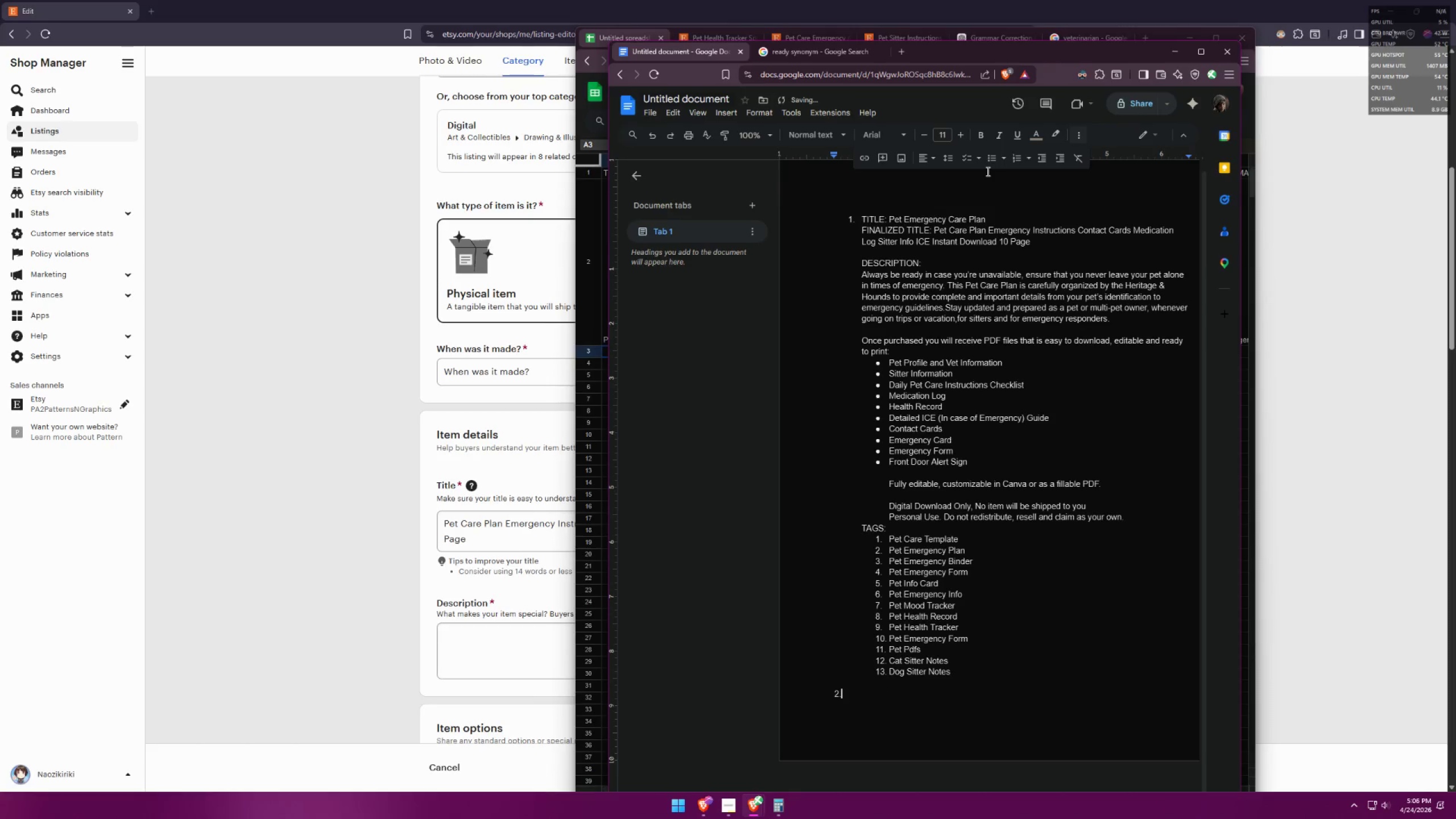 
key(Backspace)
 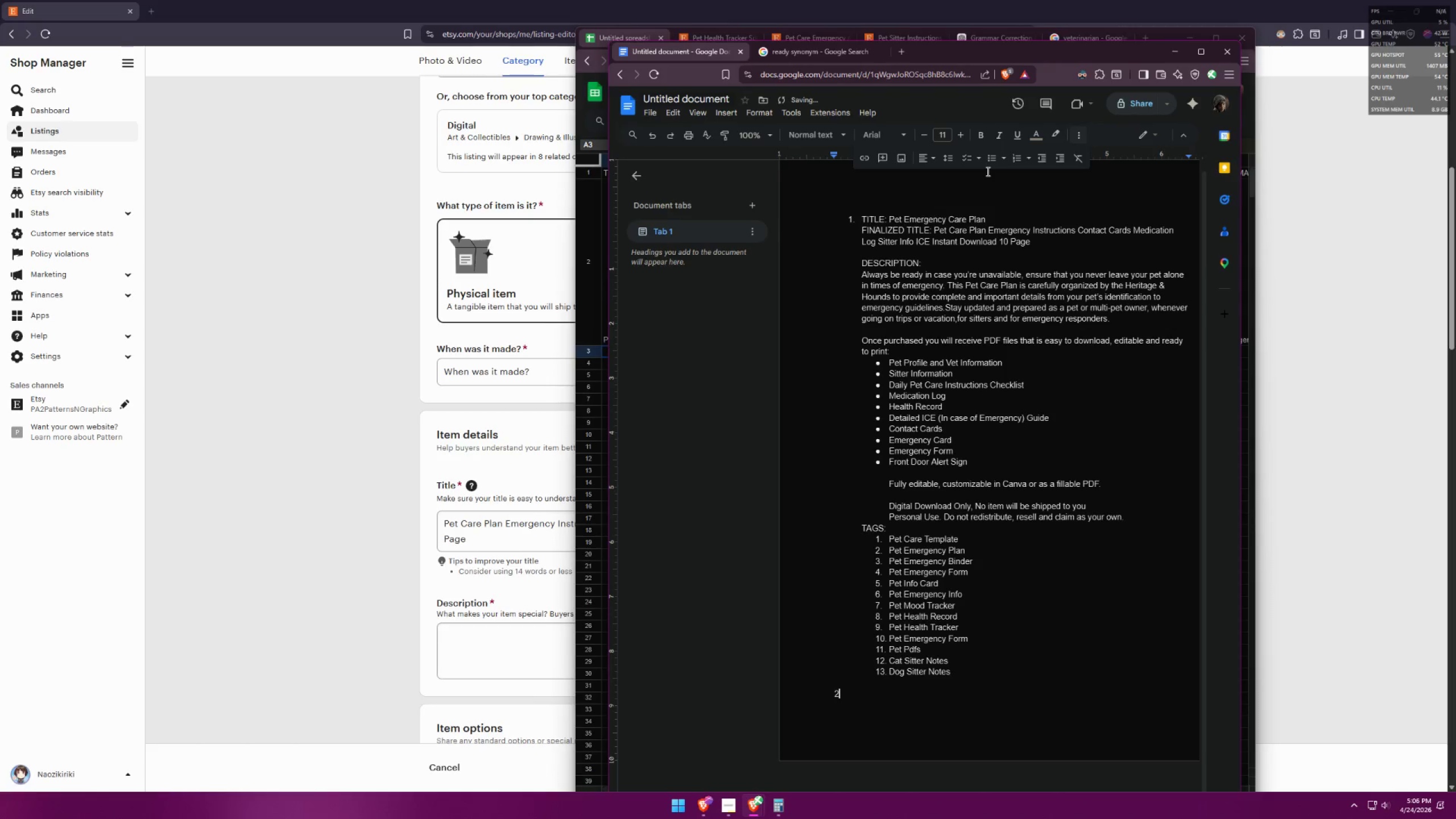 
key(Backspace)
 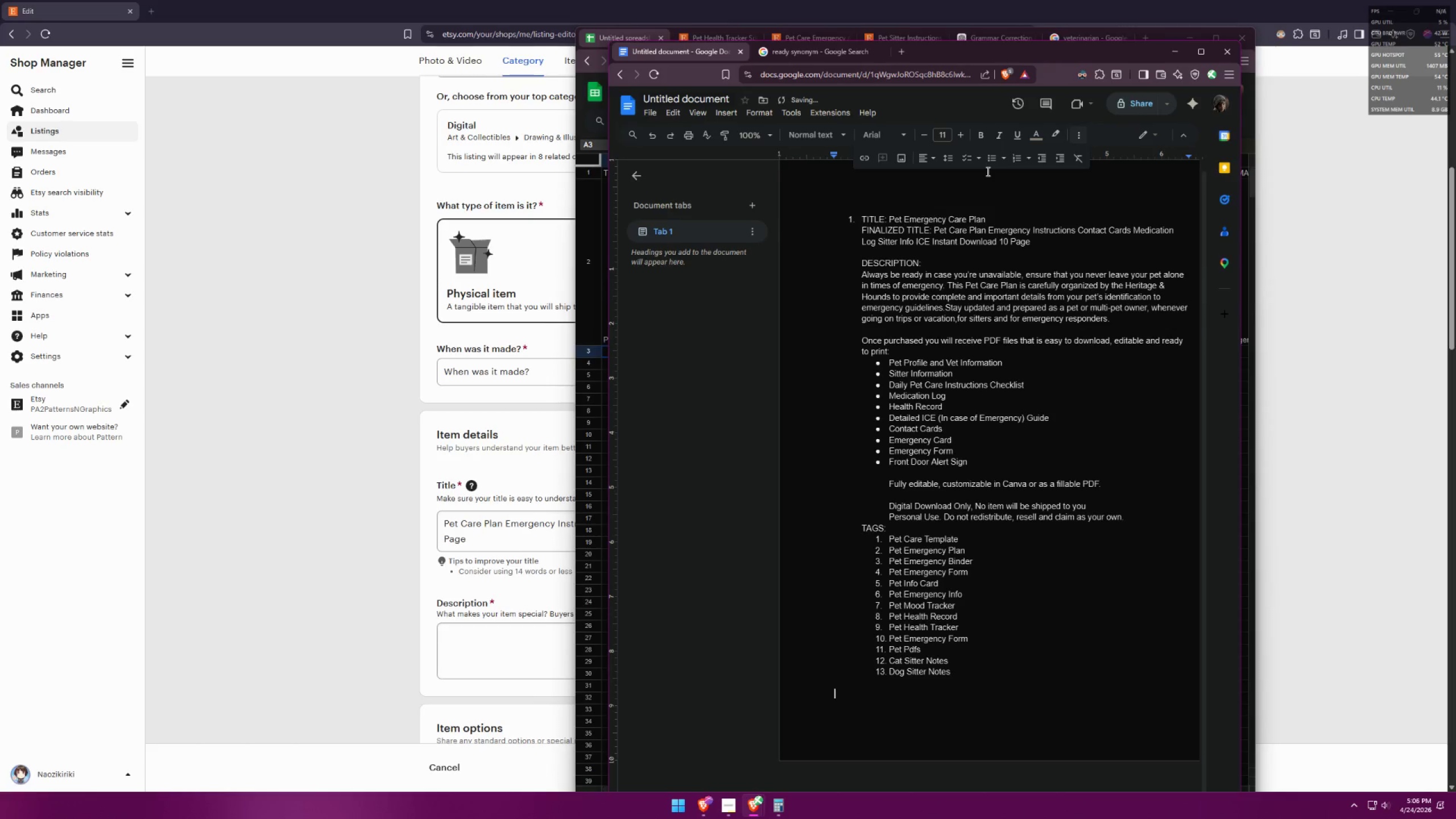 
key(Backspace)
 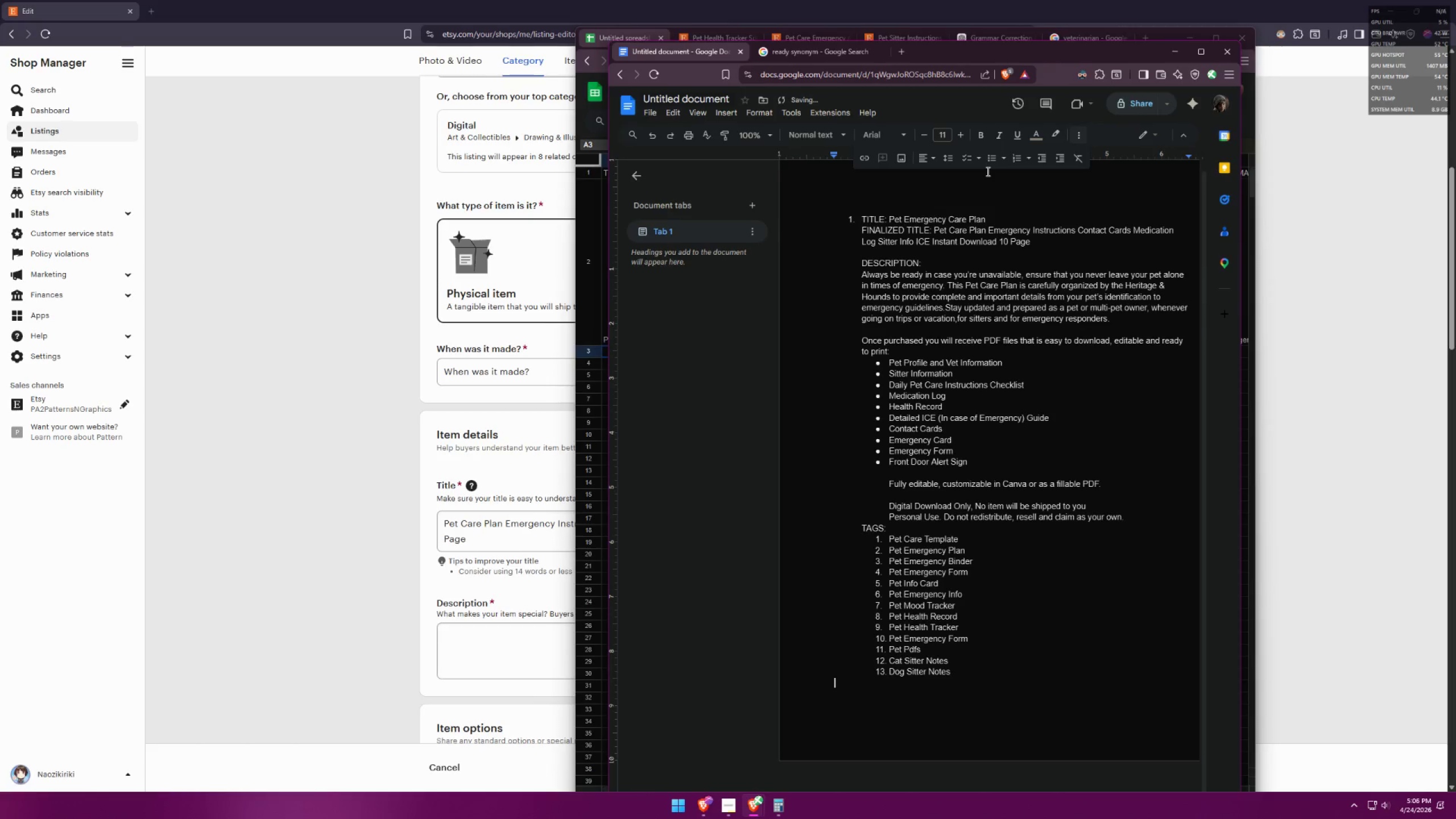 
key(Enter)
 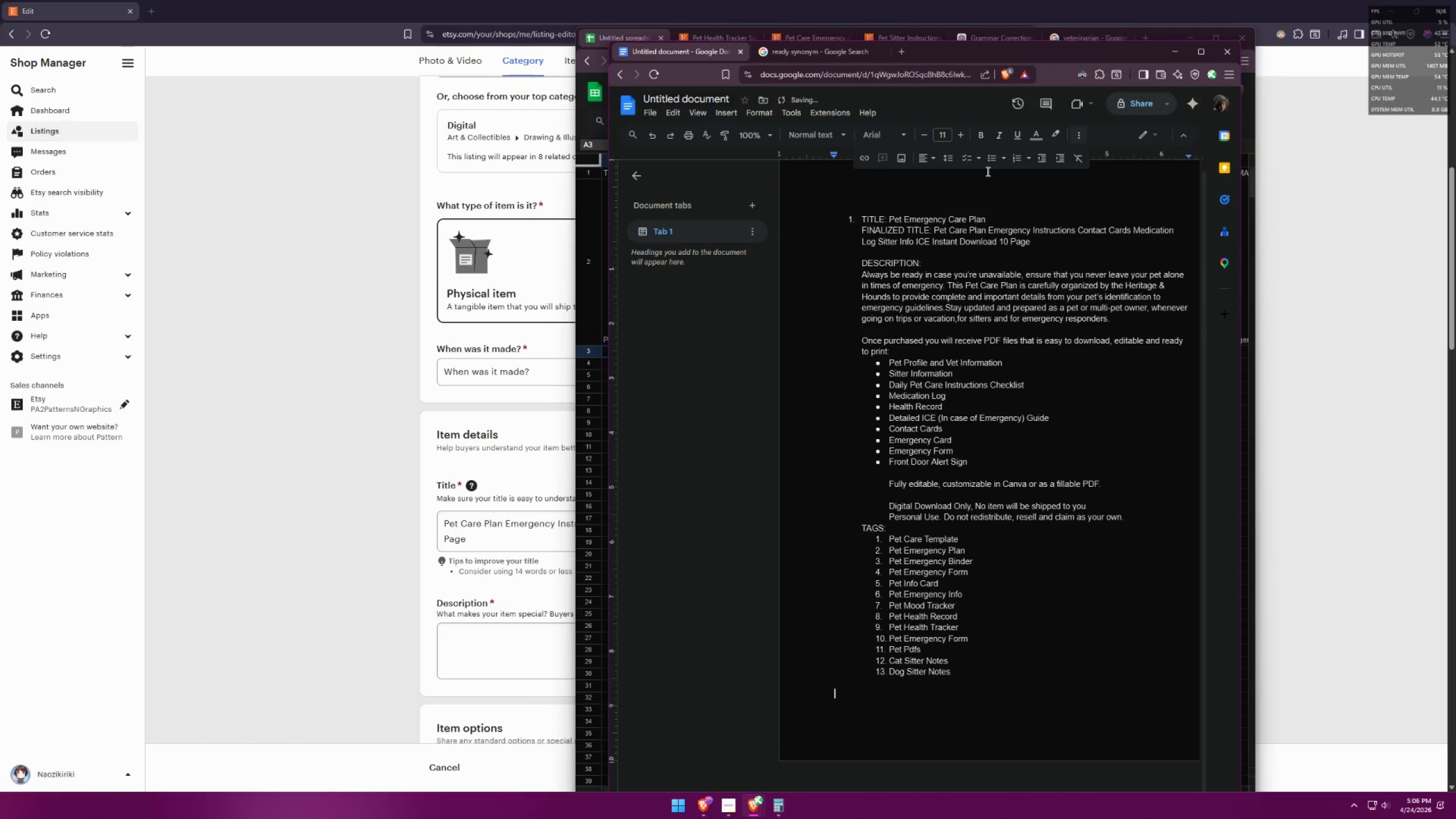 
type(2. )
key(Backspace)
key(Backspace)
key(Backspace)
type(2. Titl)
key(Backspace)
key(Backspace)
type(T)
key(Backspace)
key(Backspace)
type(TI)
key(Backspace)
key(Backspace)
type(ITLE:)
 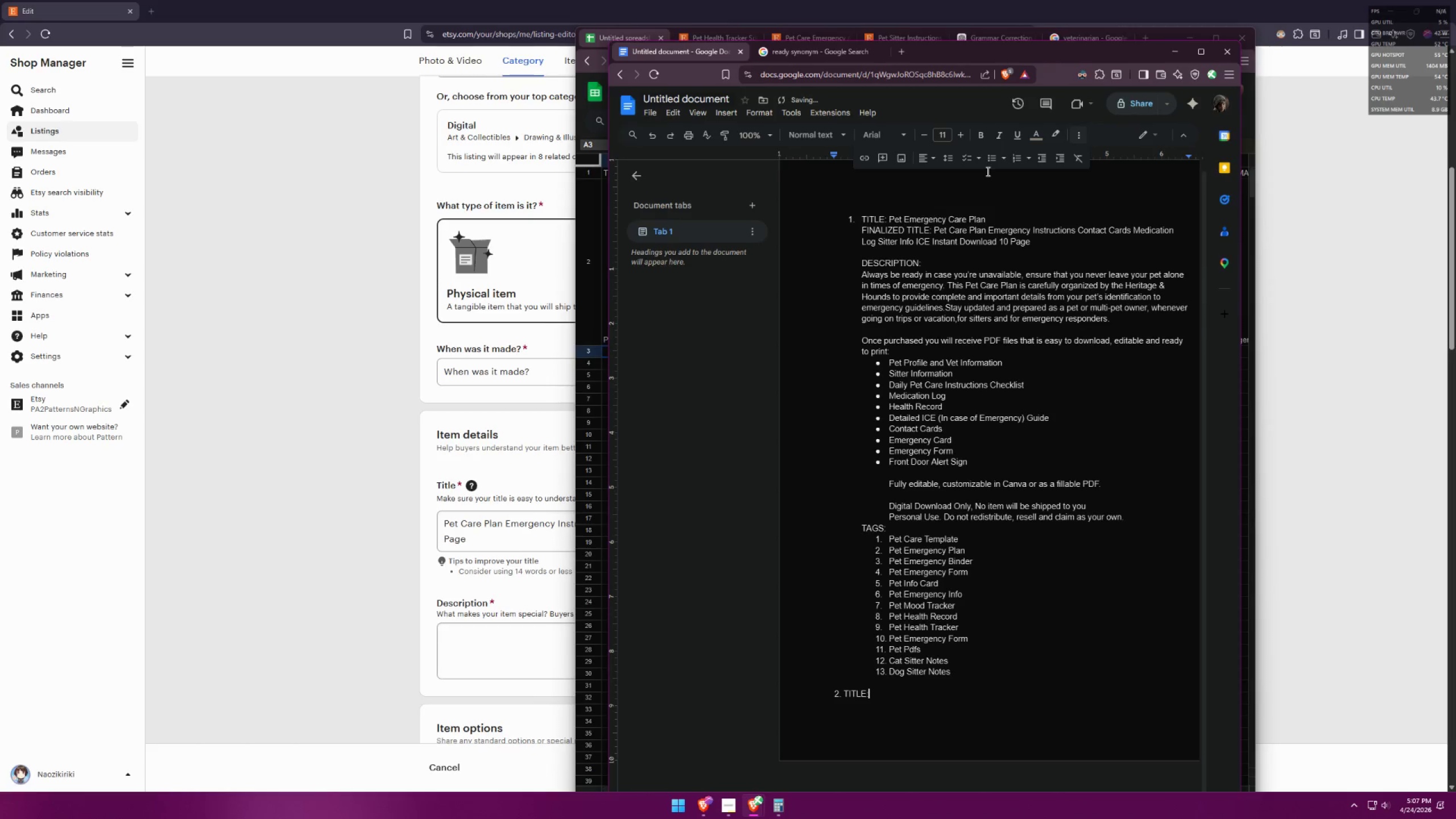 
key(Enter)
 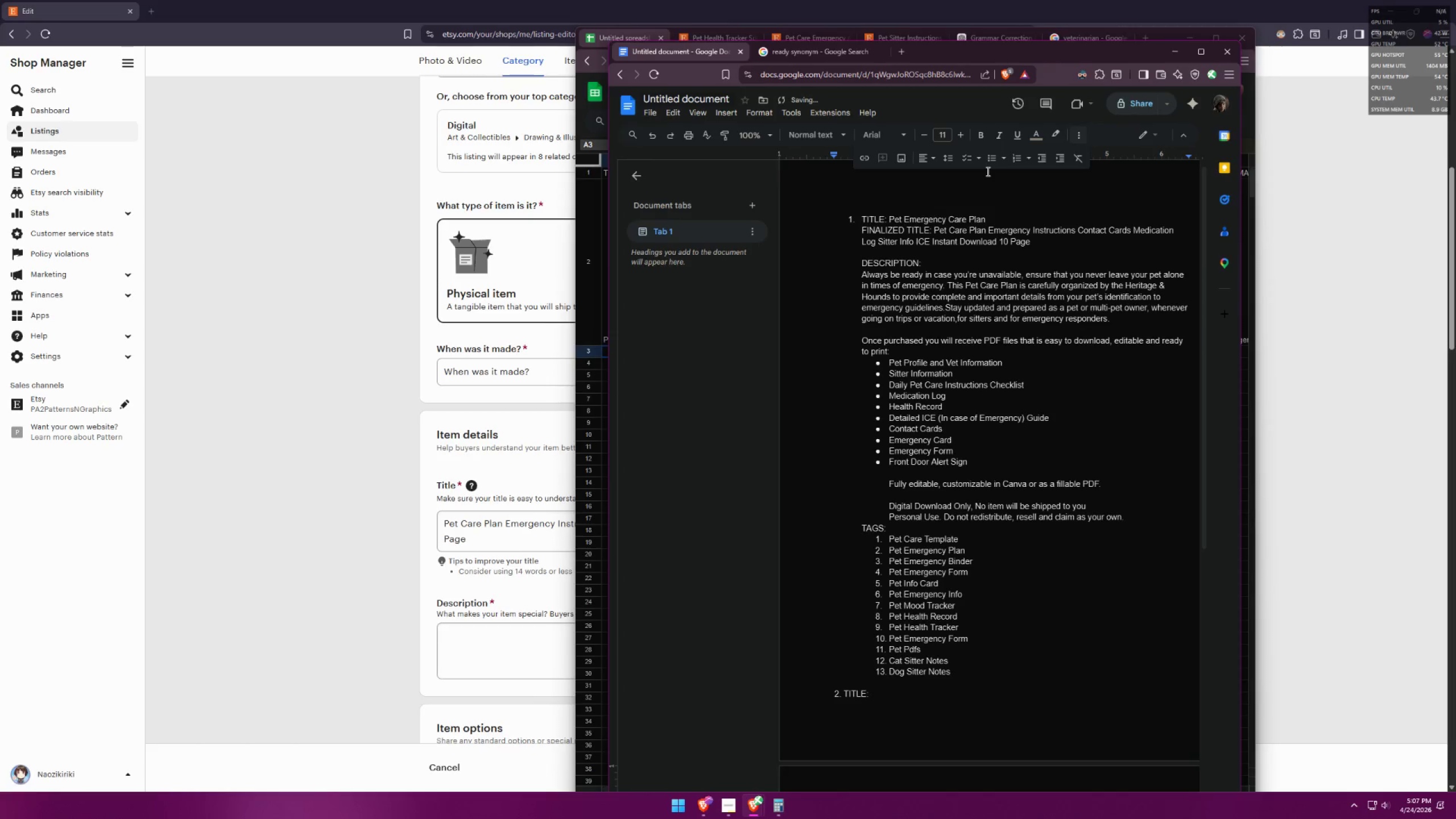 
key(Space)
 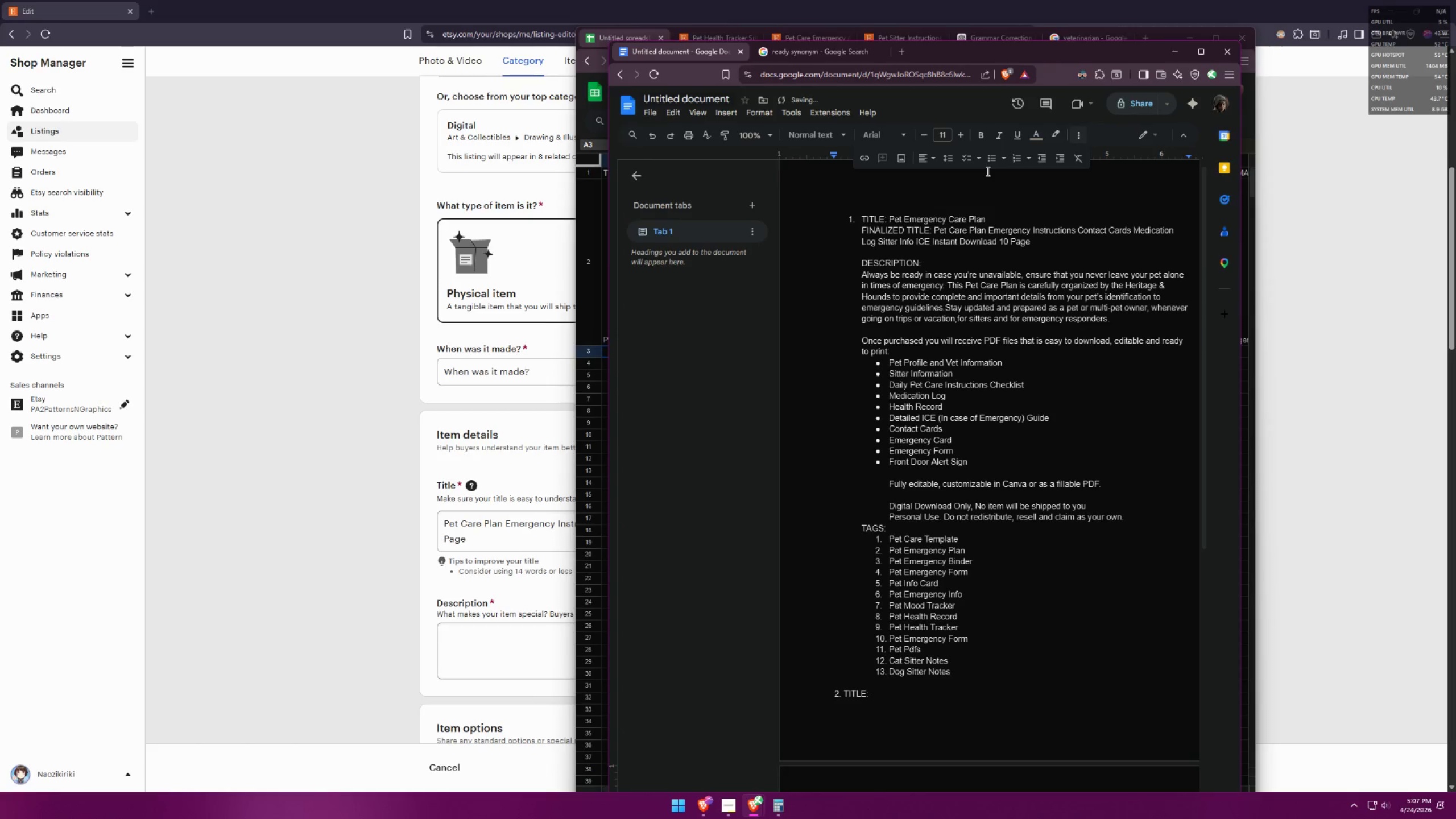 
key(Backspace)
 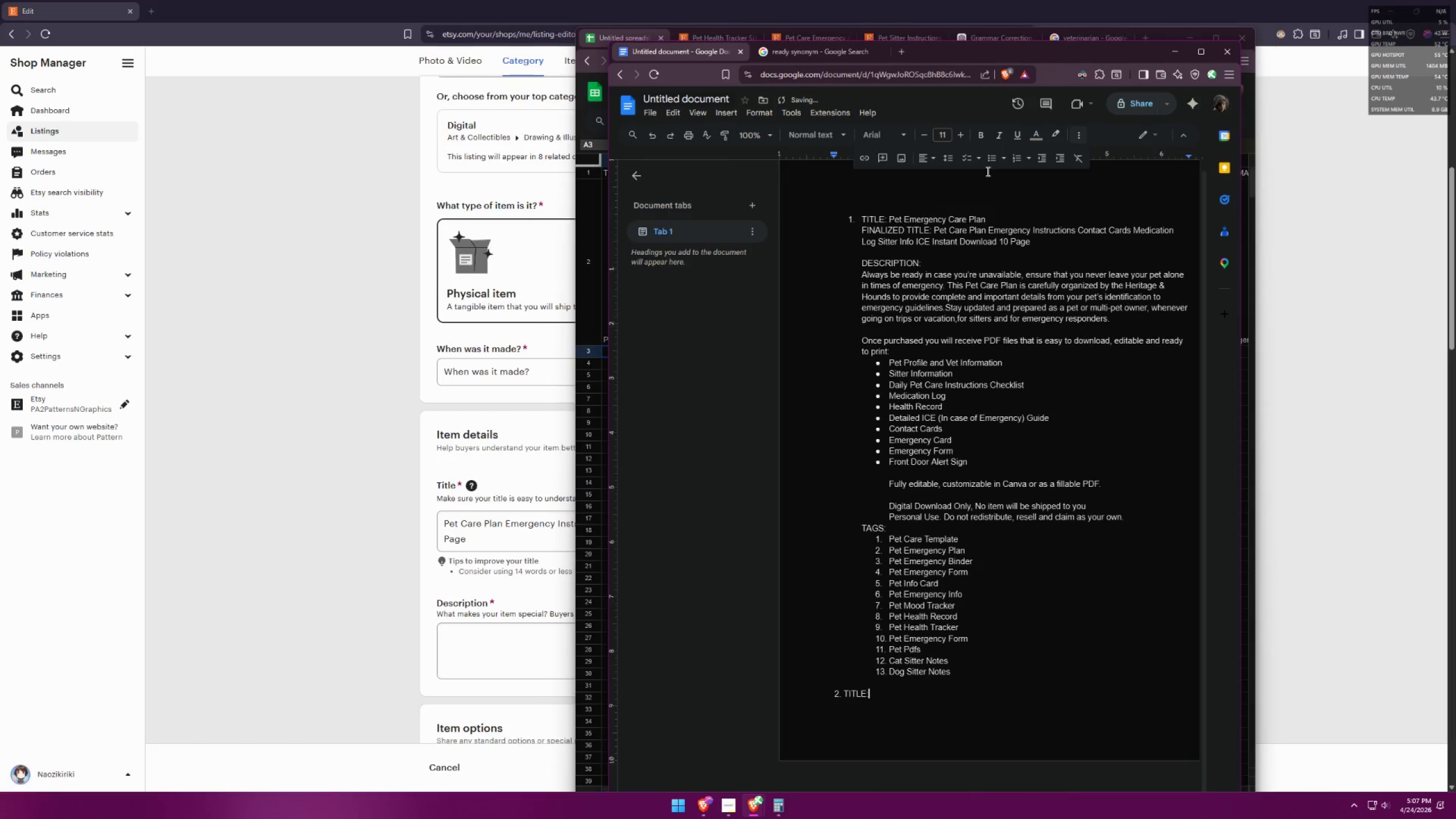 
key(Backspace)
 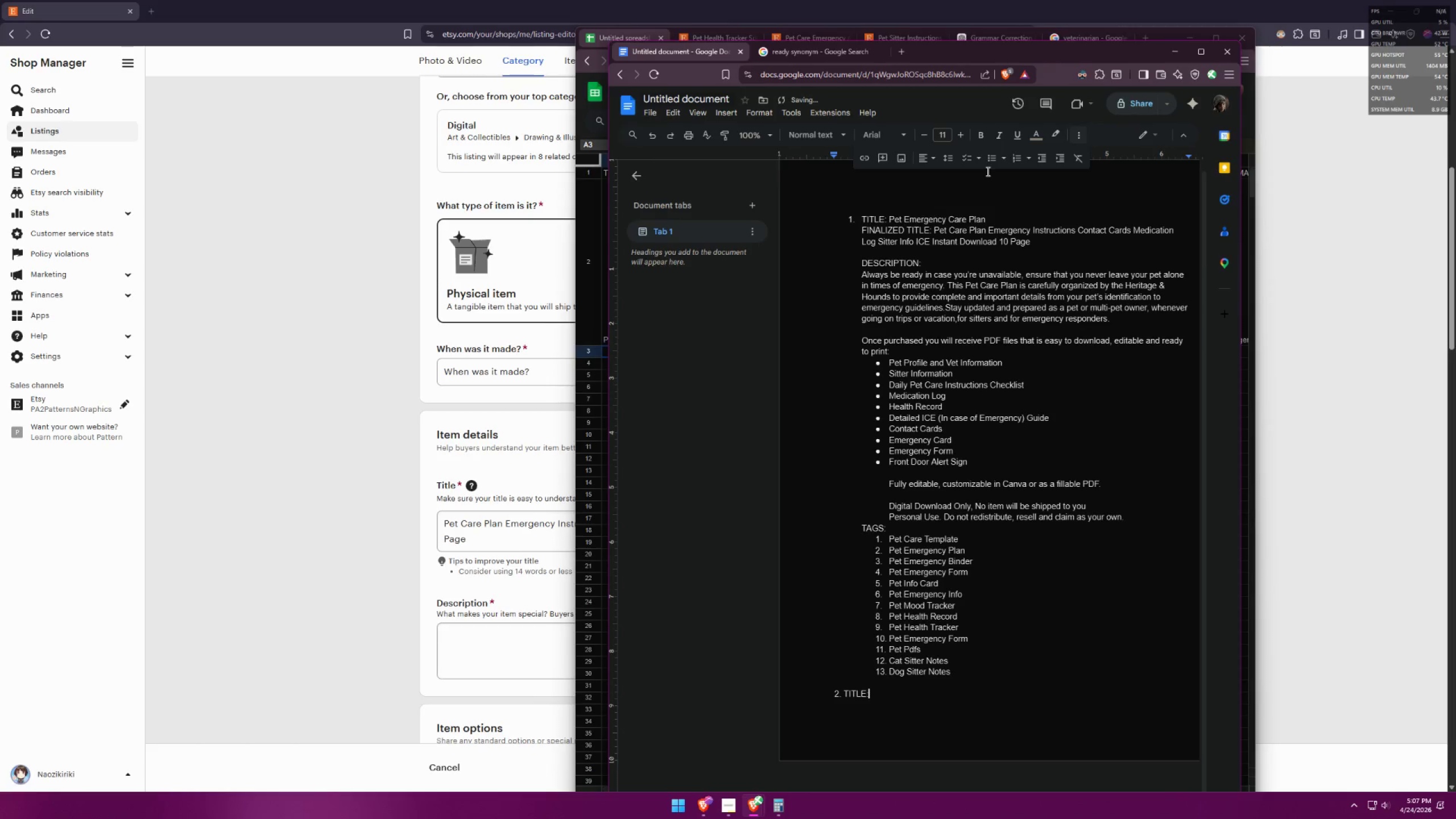 
key(Backspace)
 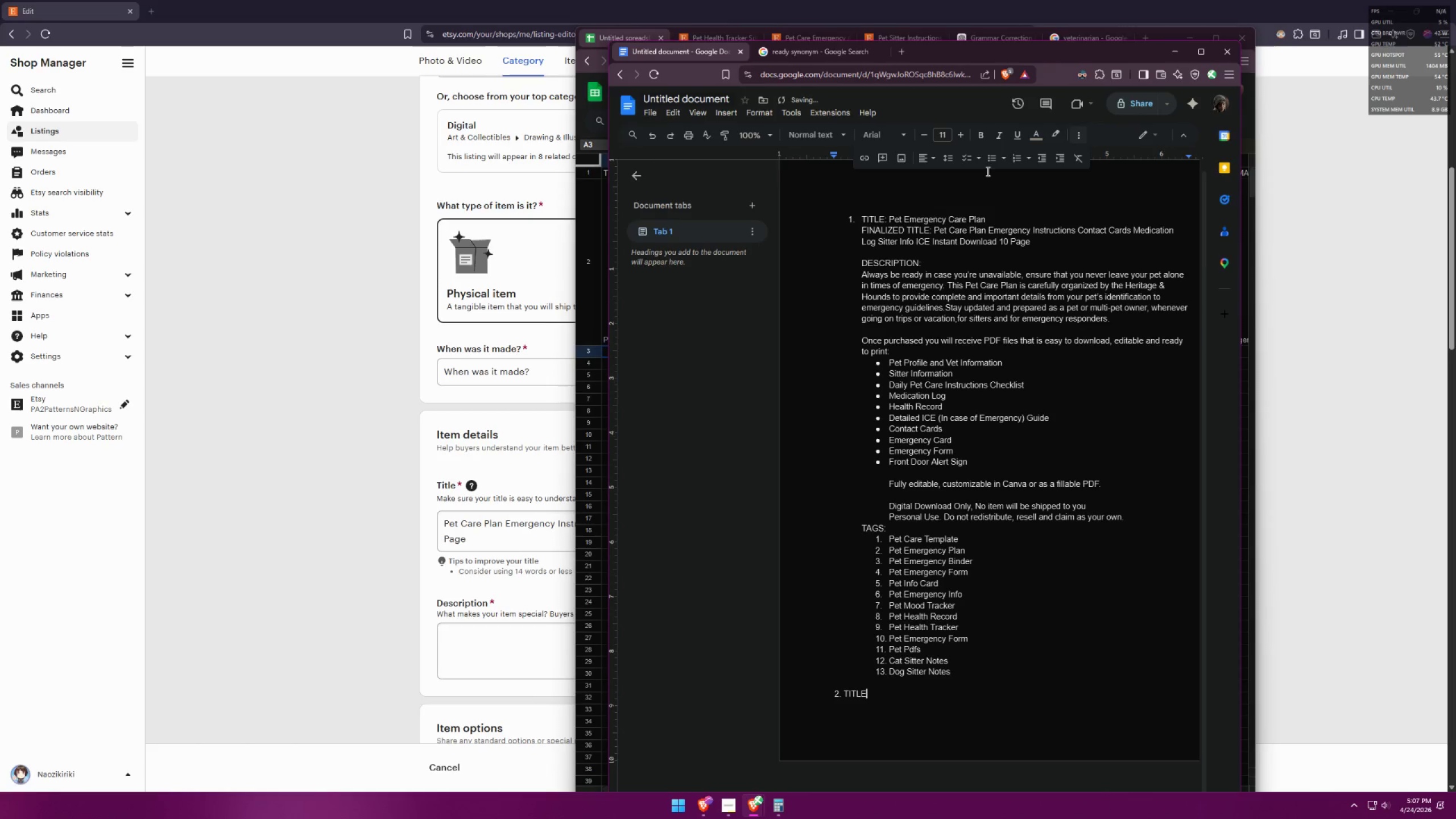 
key(Backspace)
 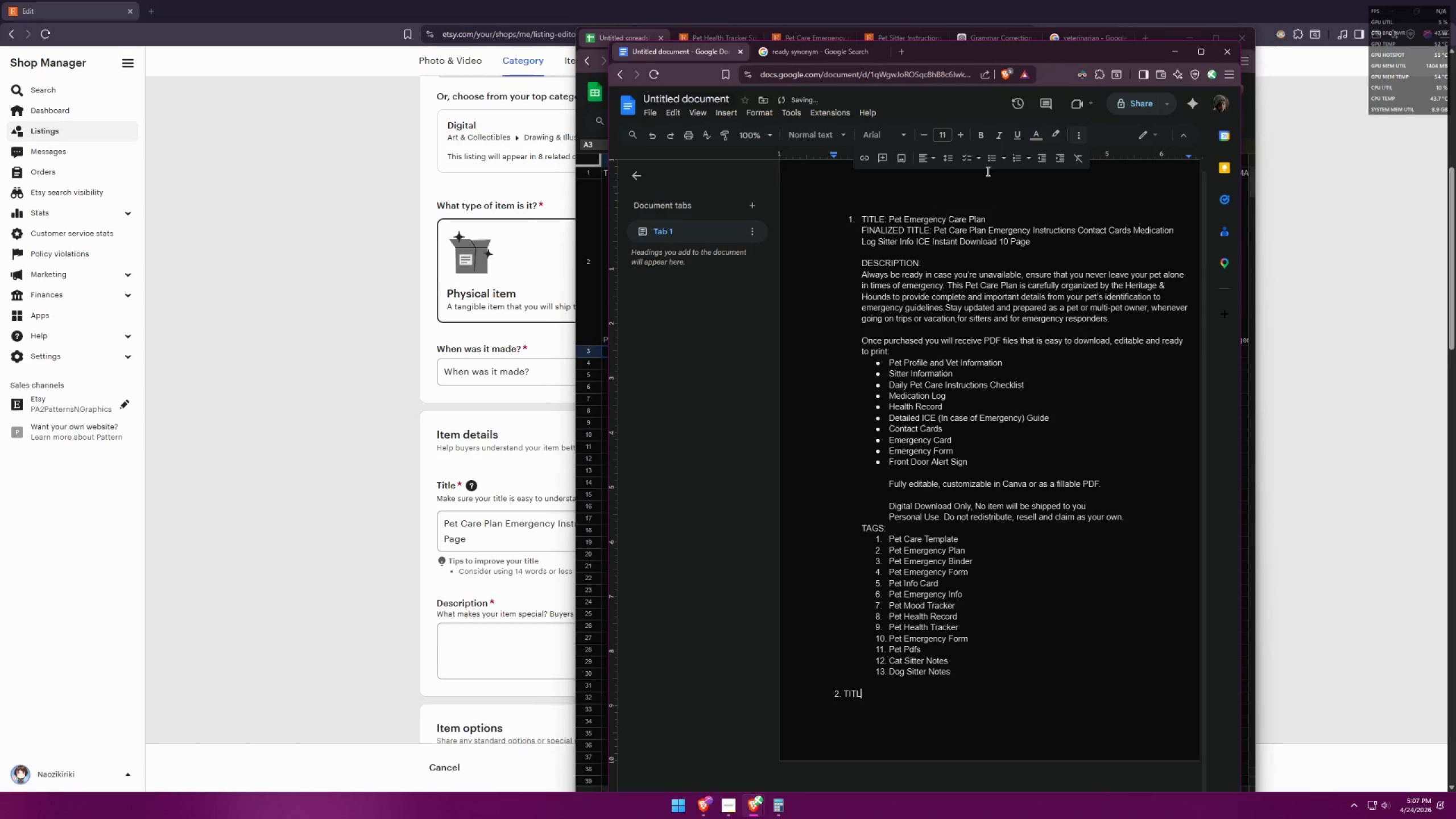 
key(Backspace)
 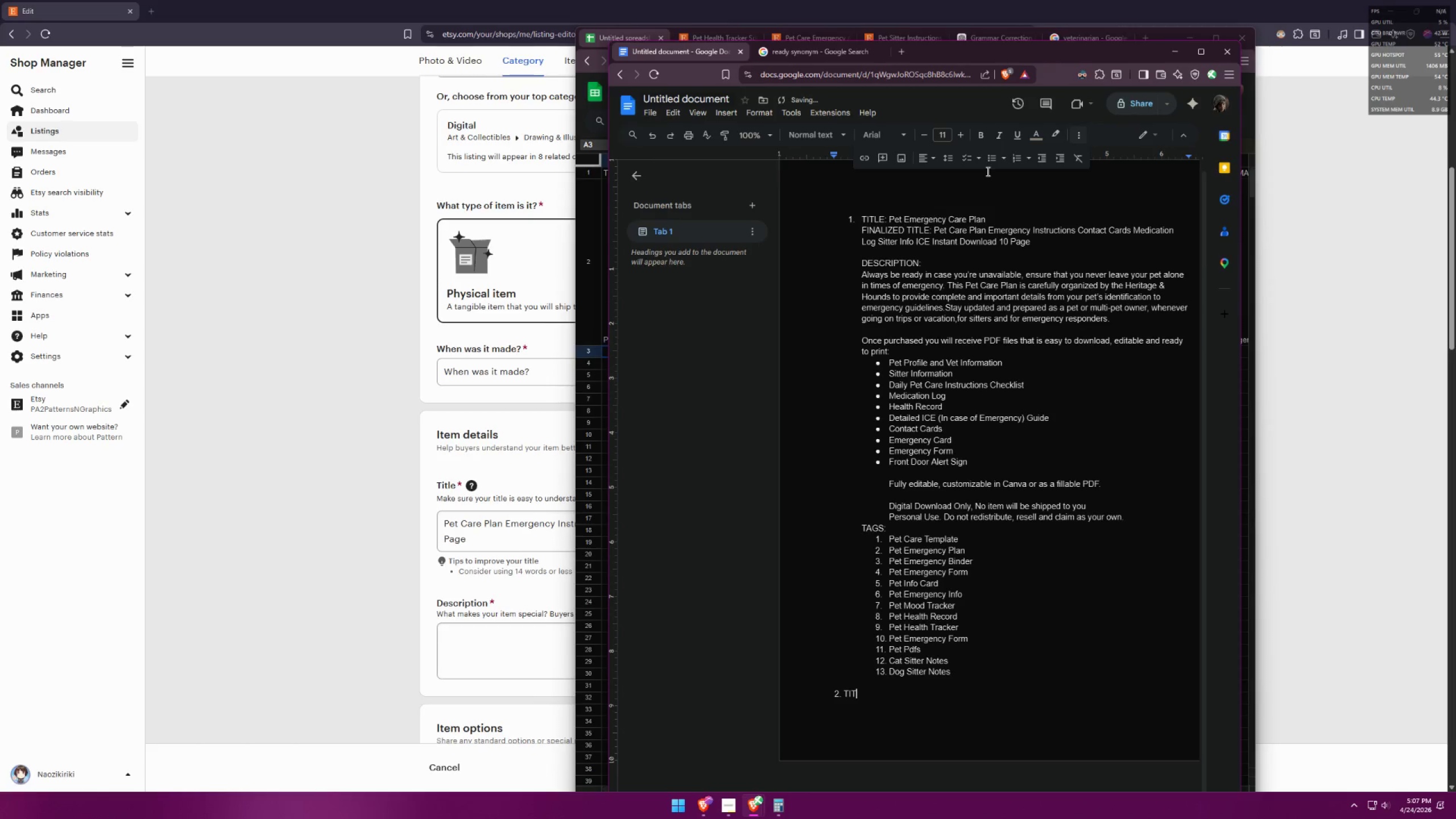 
key(Backspace)
 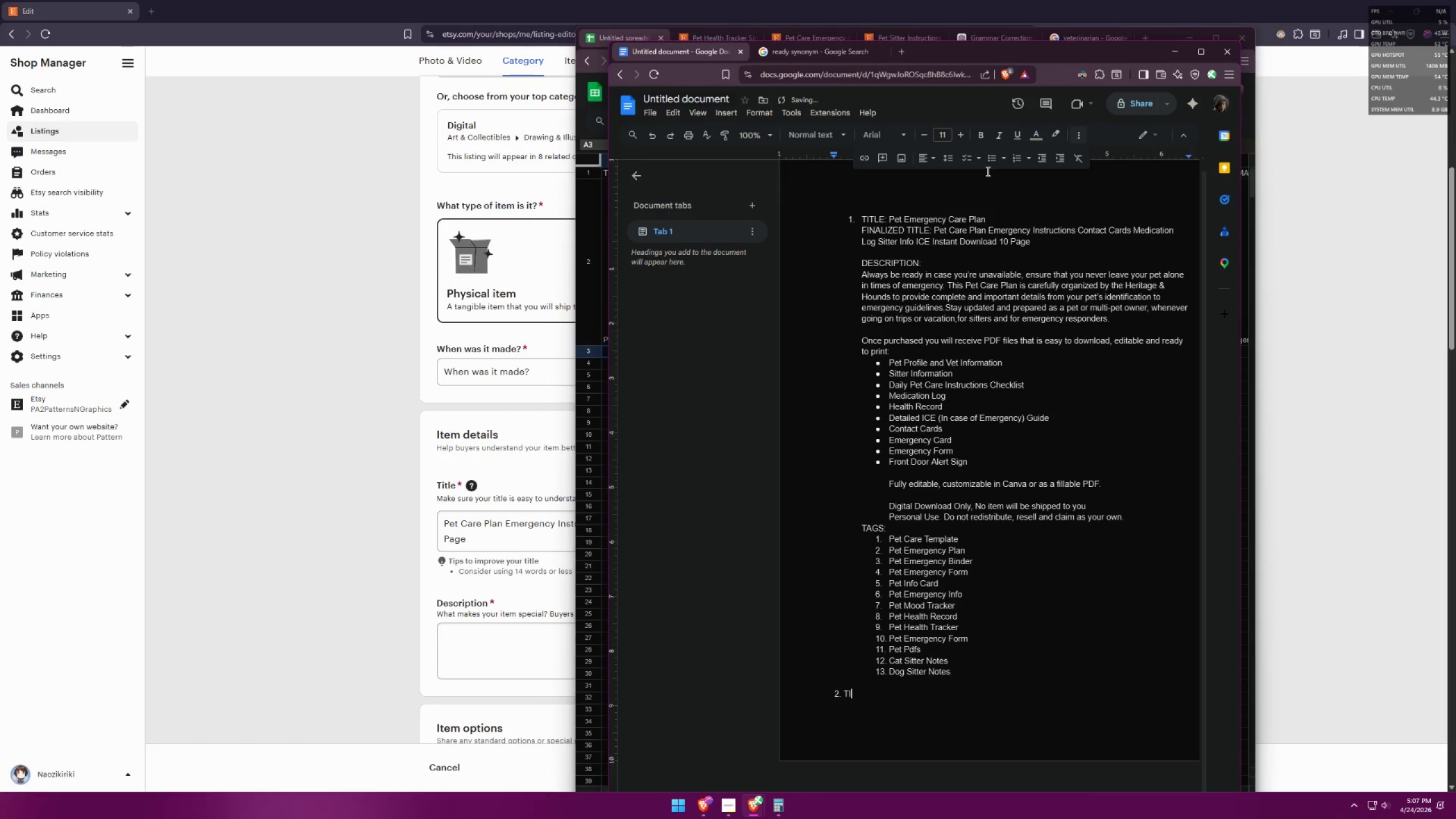 
key(Backspace)
 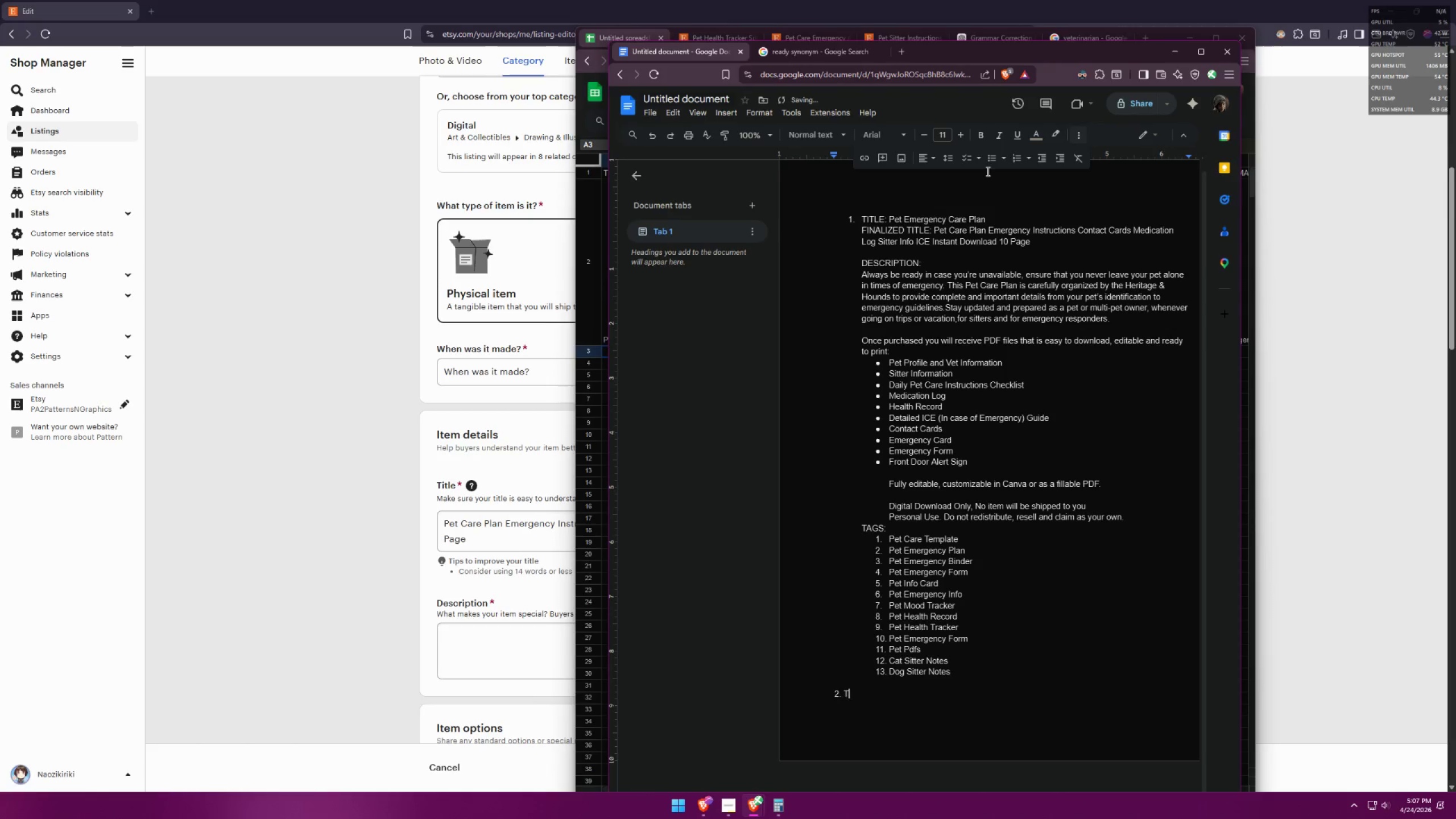 
key(Backspace)
 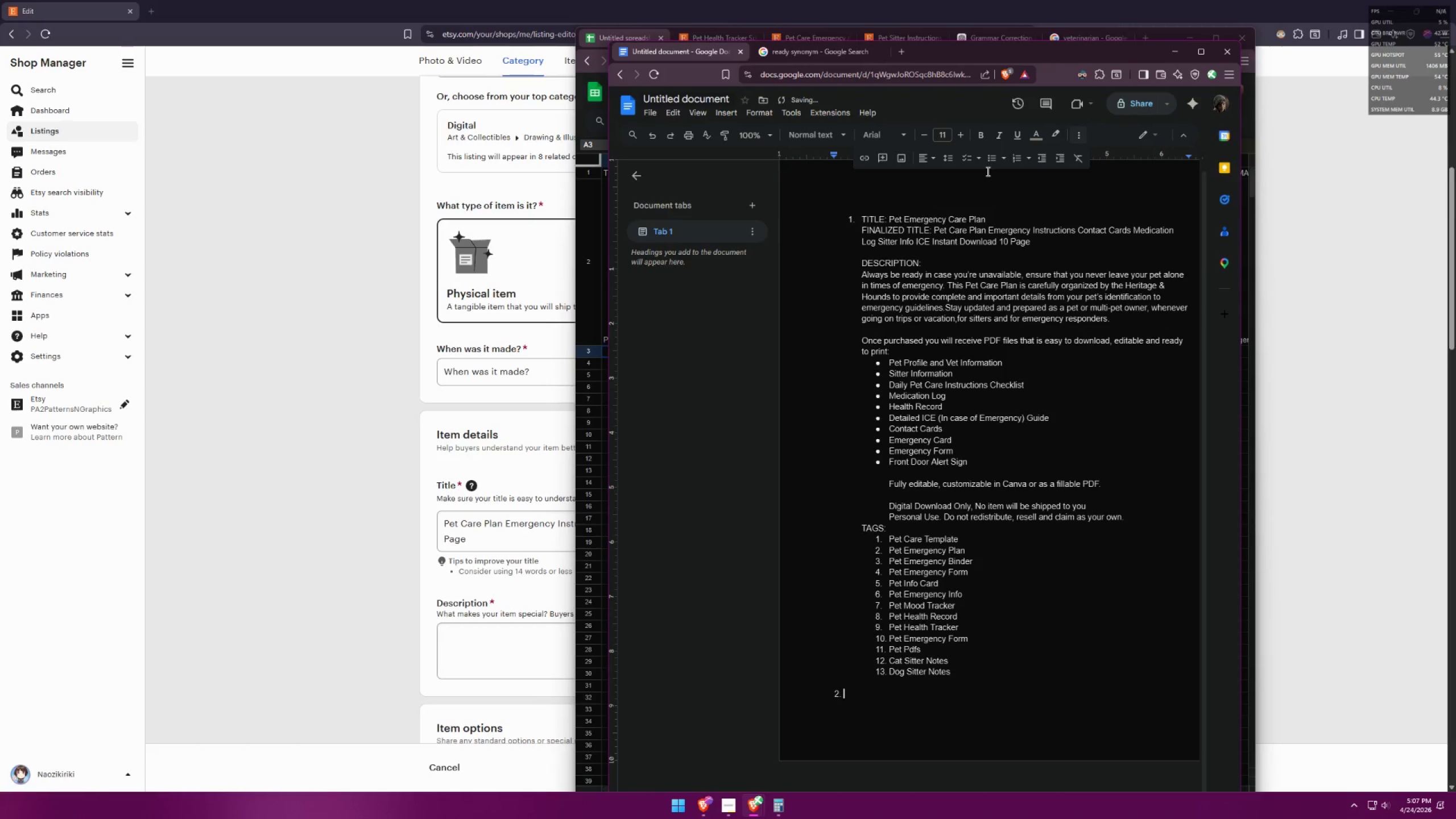 
key(Backspace)
 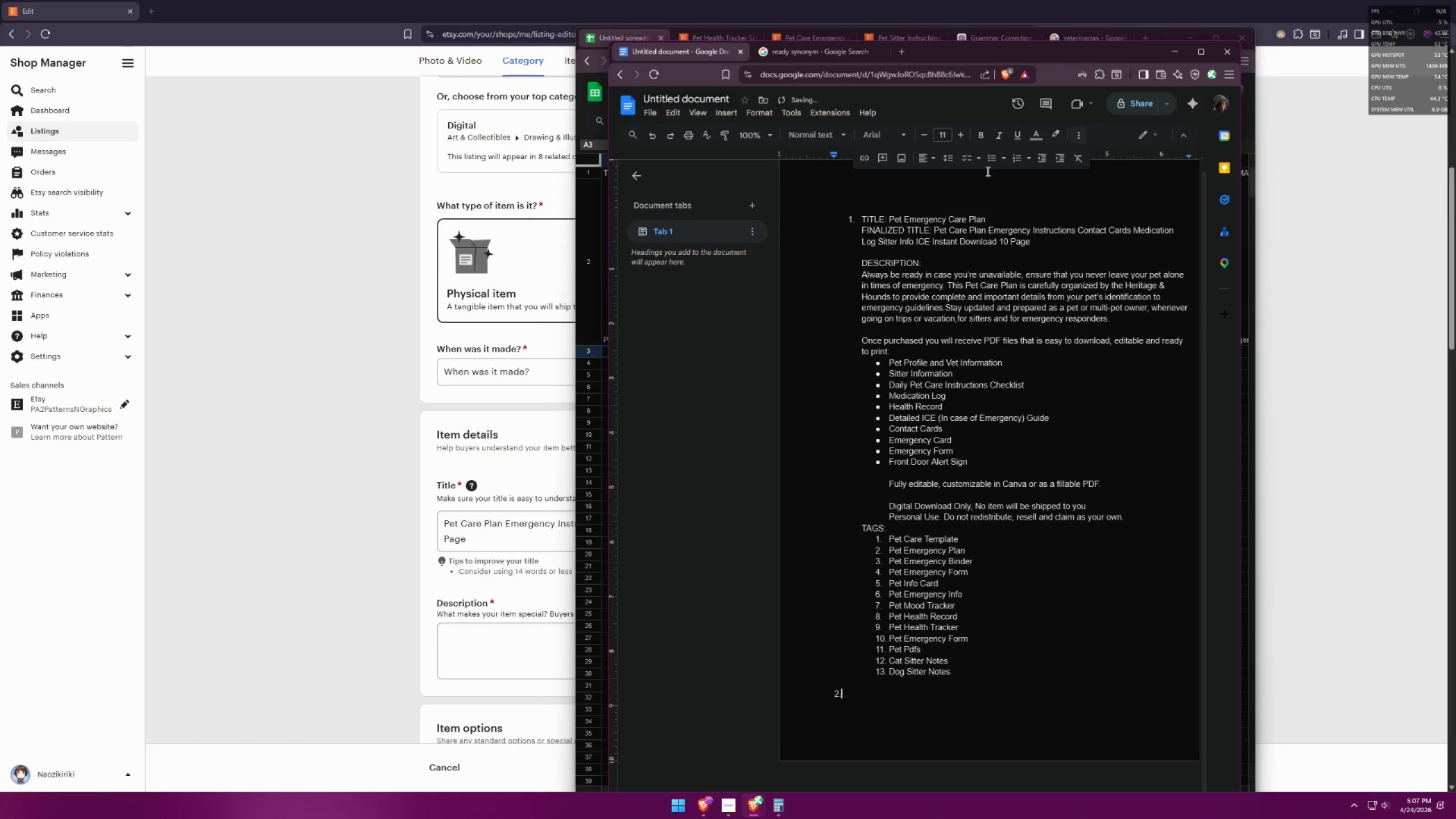 
key(Backspace)
 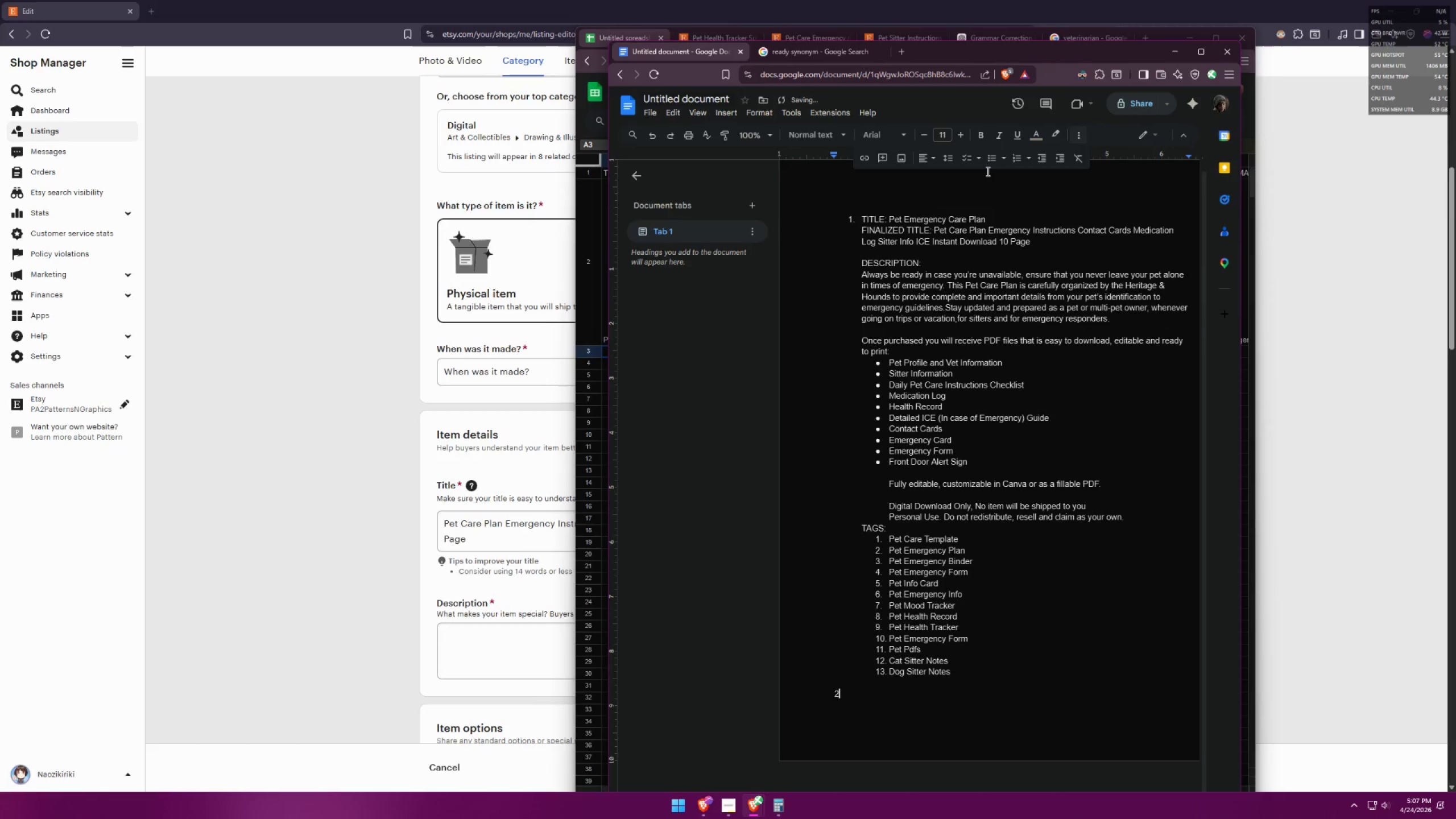 
key(Backspace)
 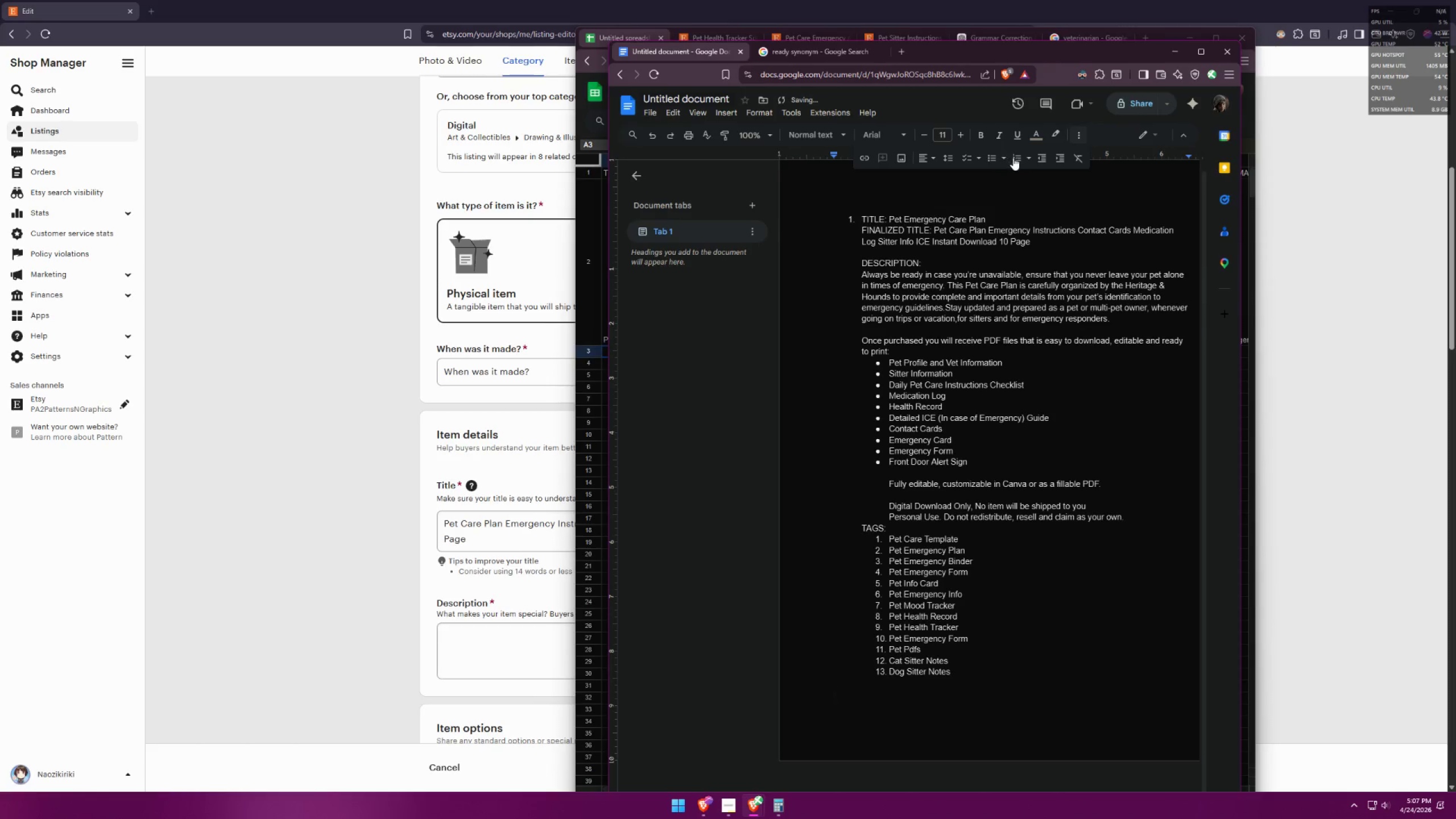 
left_click([991, 161])
 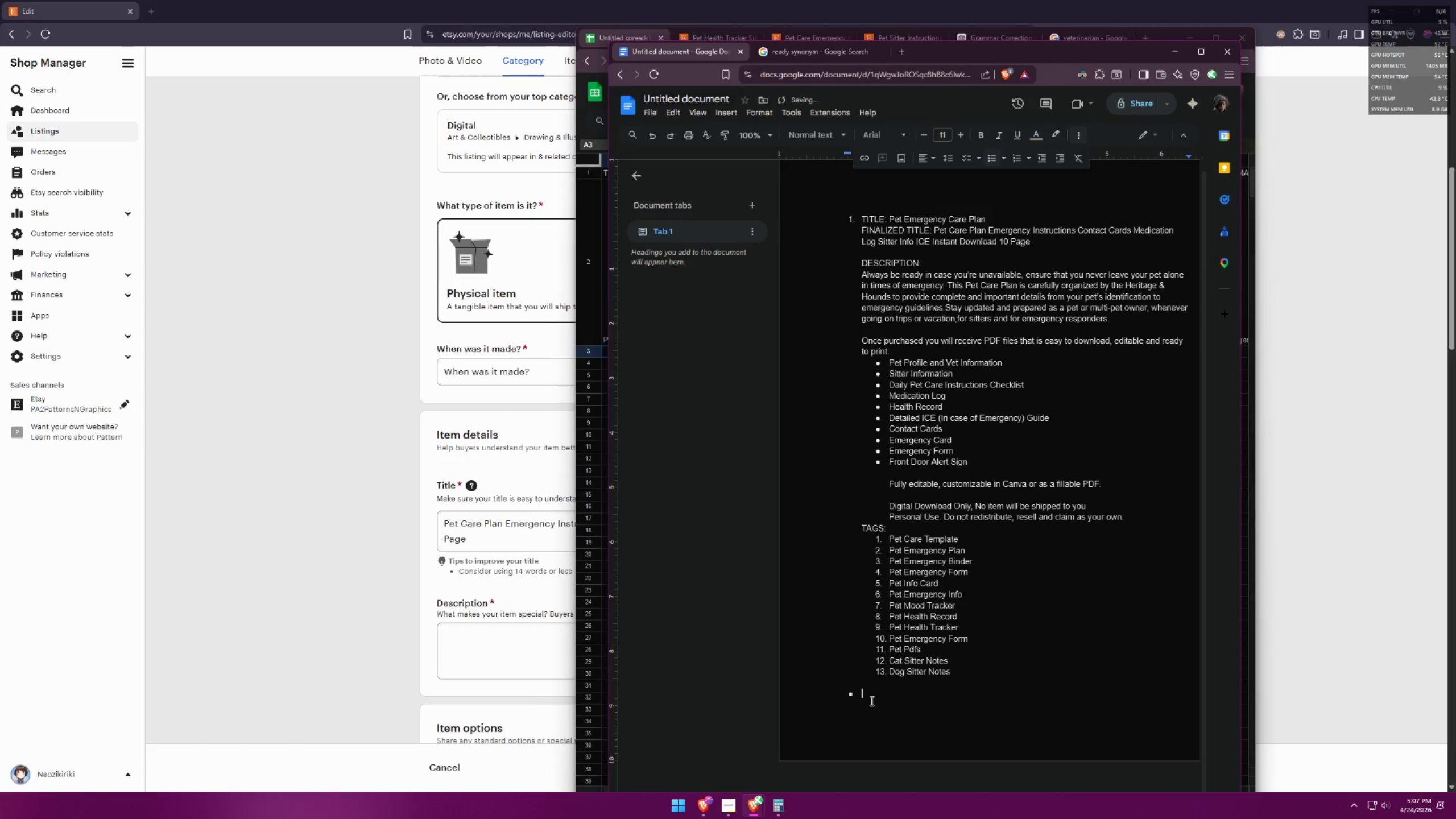 
key(Backspace)
key(Backspace)
type(2. )
key(Backspace)
key(Backspace)
key(Backspace)
type(Tit)
key(Backspace)
key(Backspace)
type(TI)
key(Backspace)
key(Backspace)
type(ITLE:)
 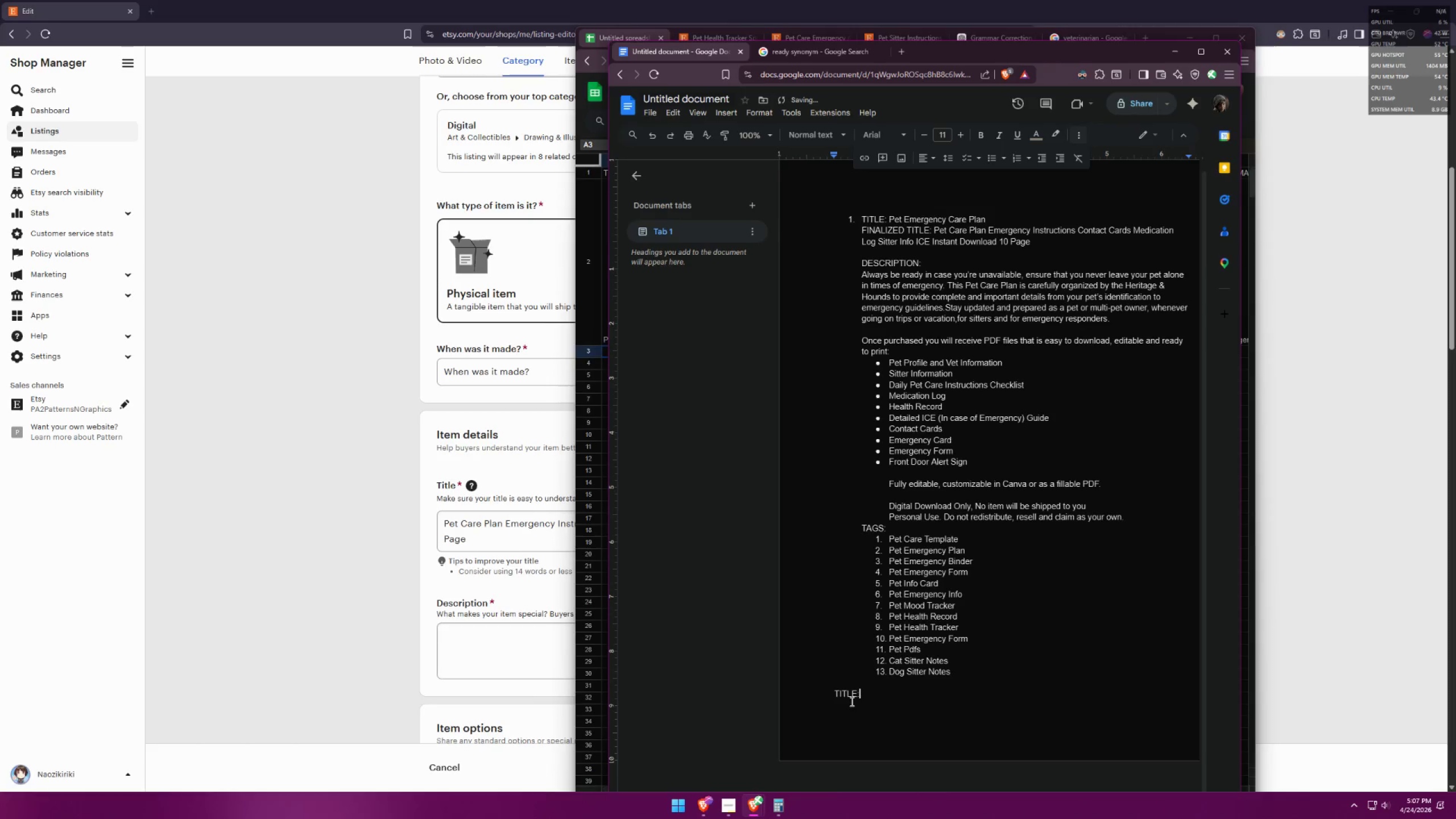 
left_click([834, 692])
 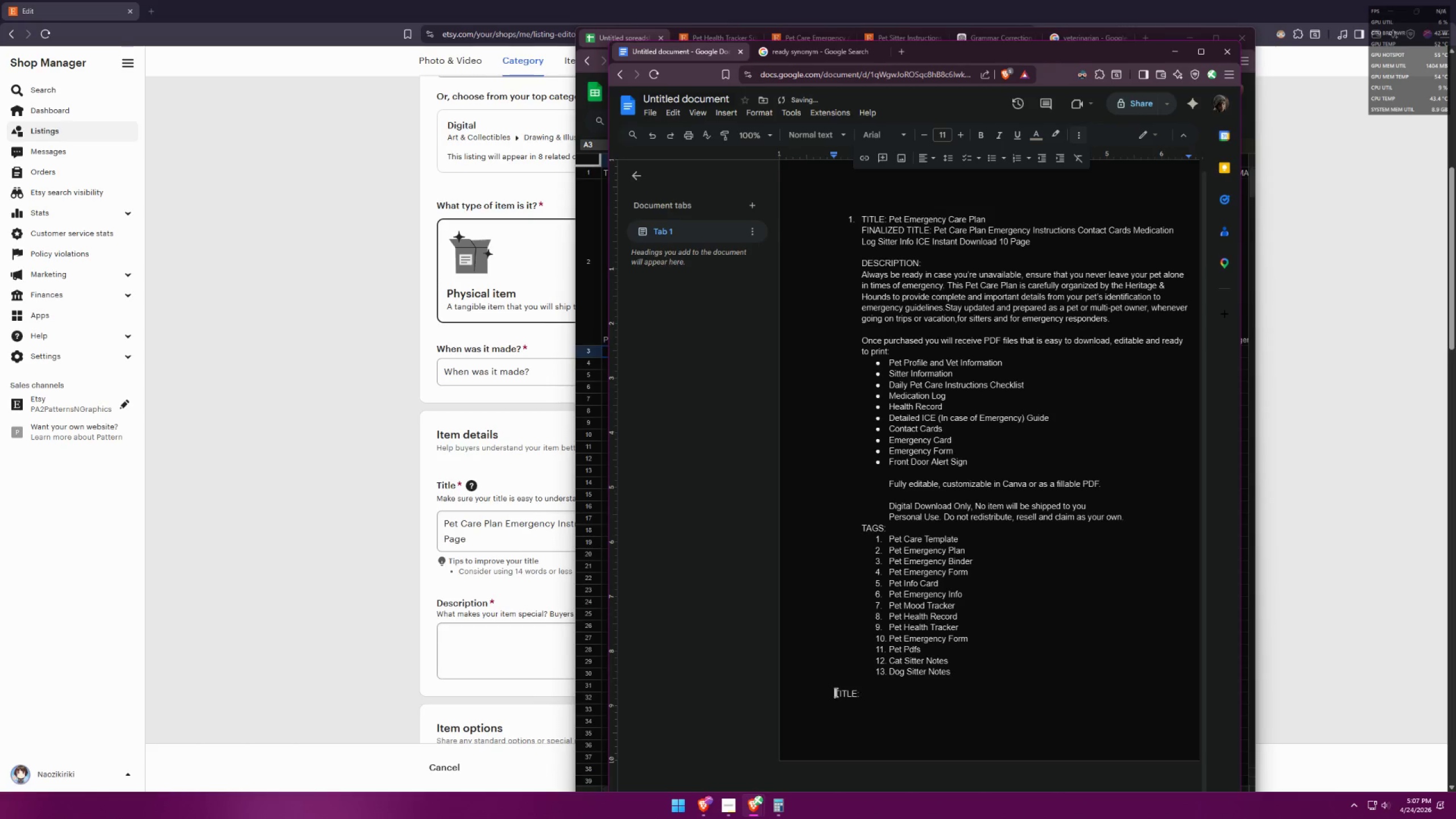 
key(2)
 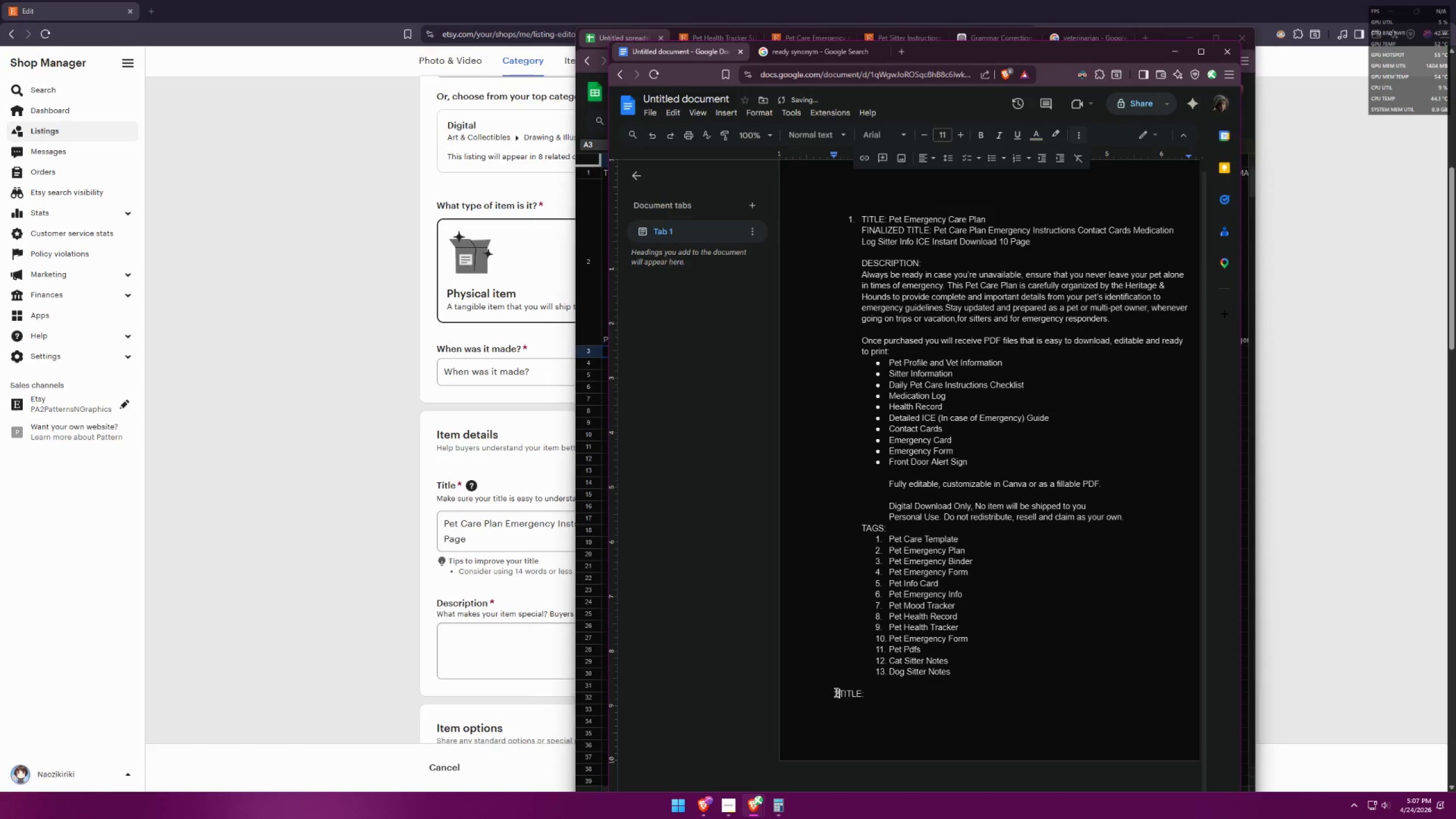 
key(Period)
 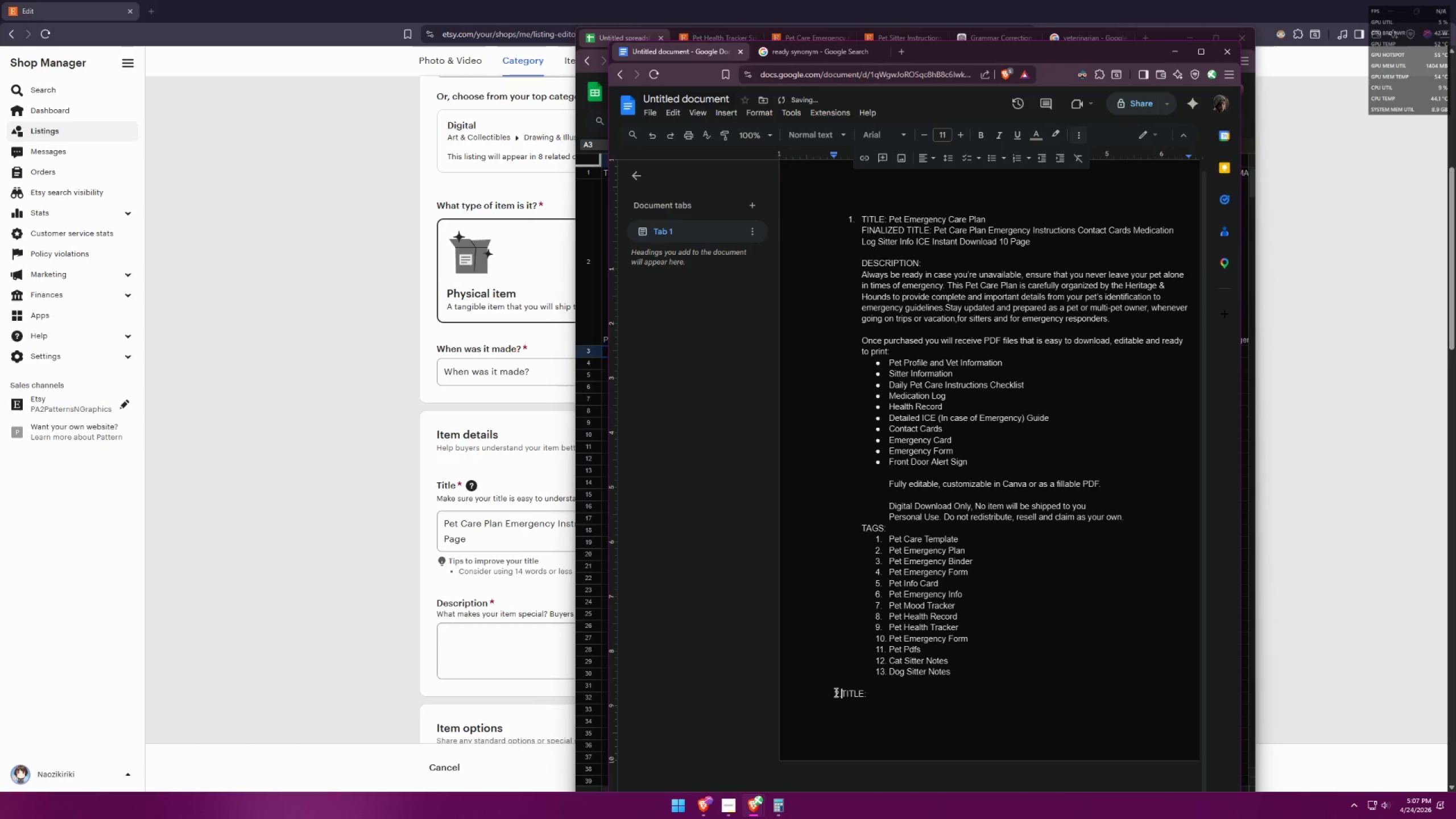 
key(Space)
 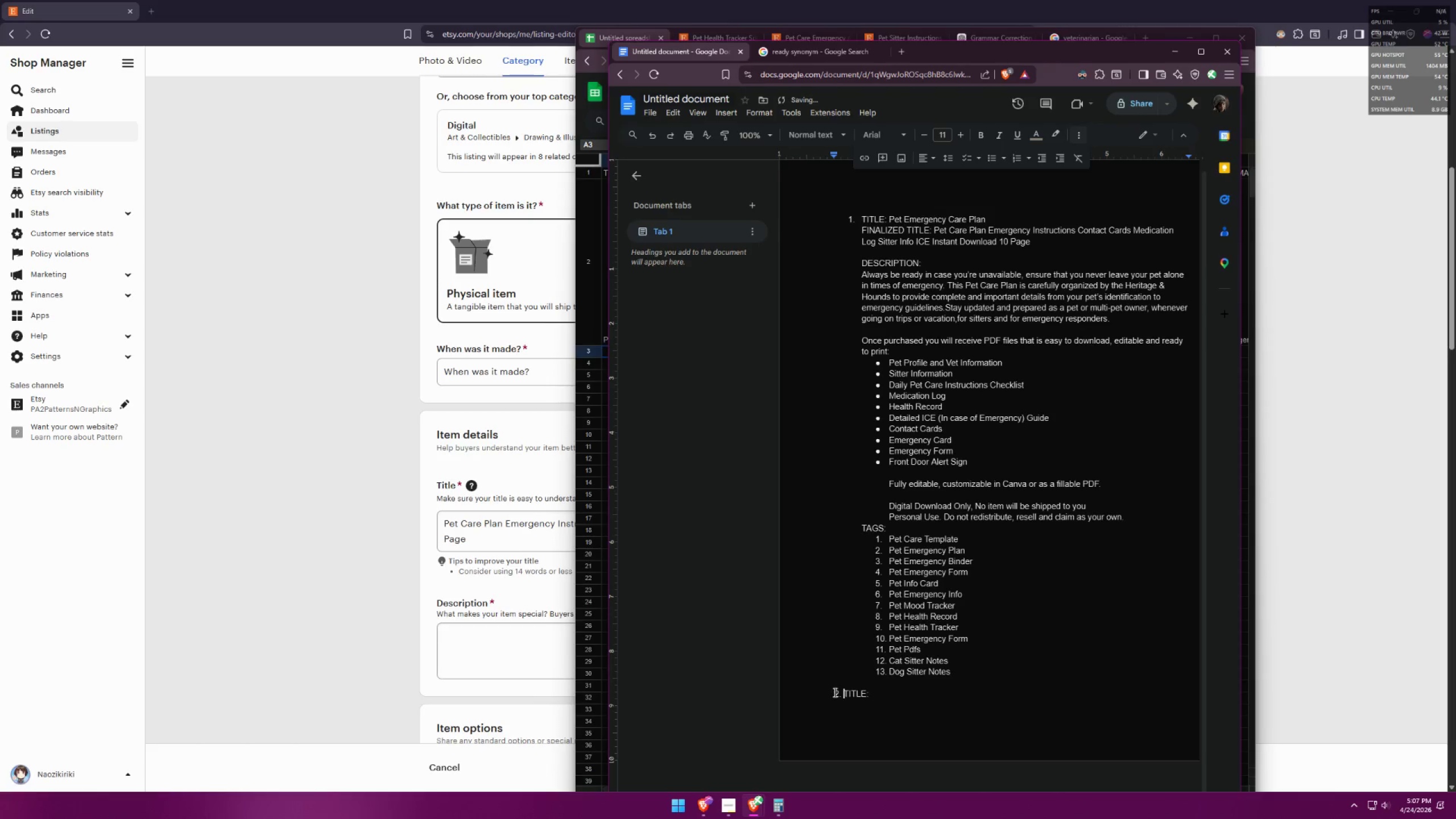 
left_click([825, 698])
 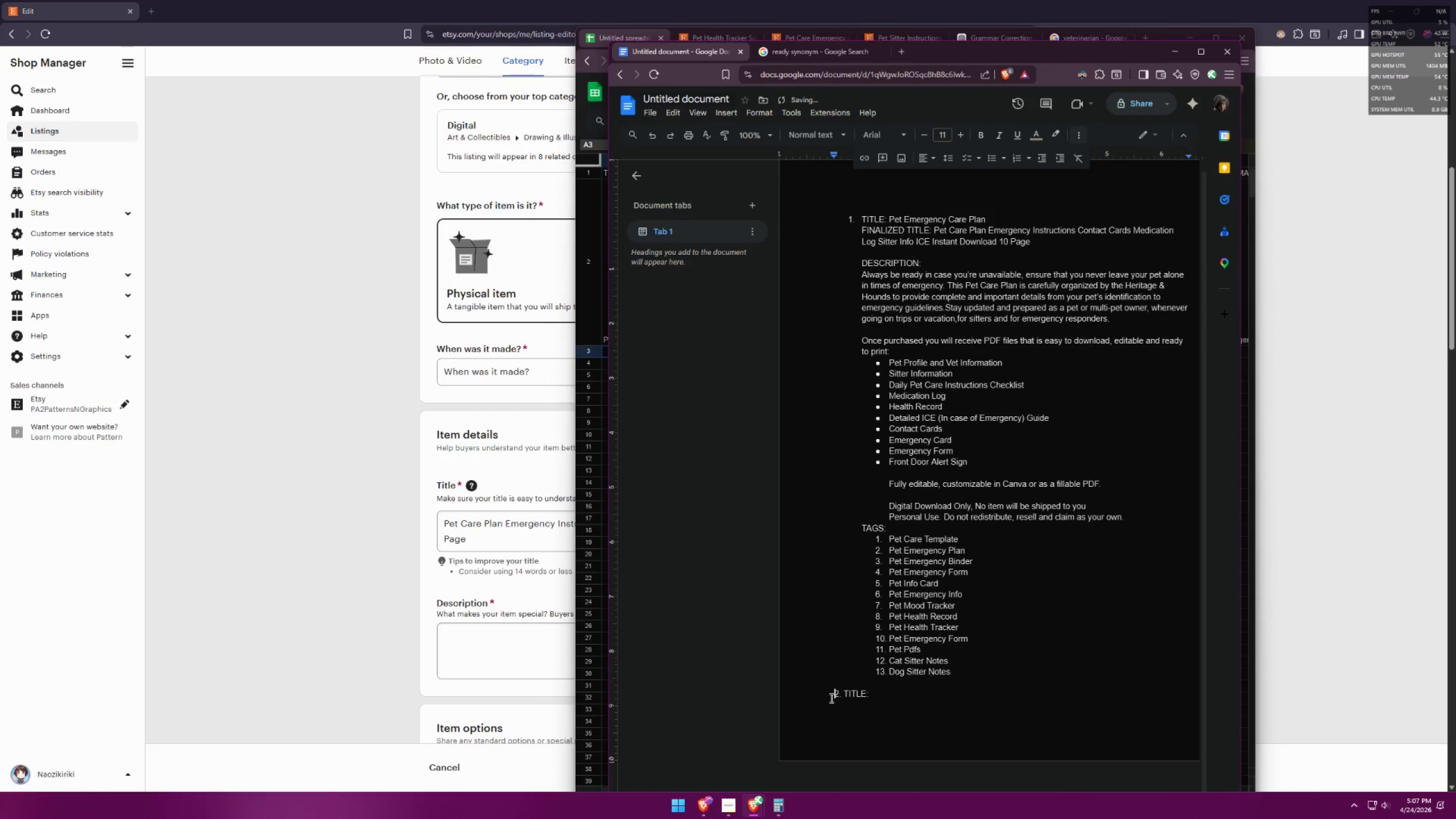 
left_click_drag(start_coordinate=[830, 698], to_coordinate=[894, 694])
 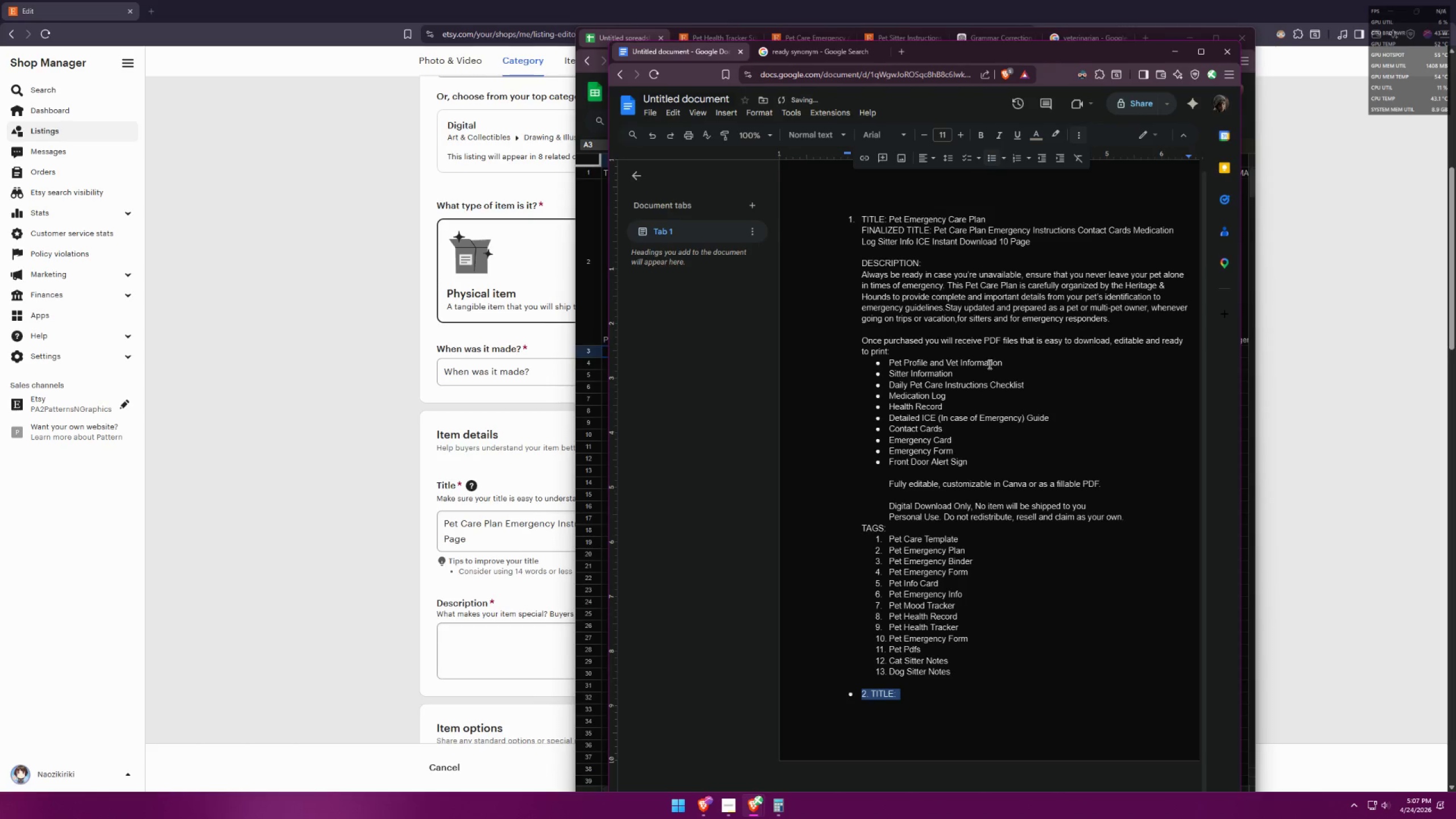 
left_click([929, 690])
 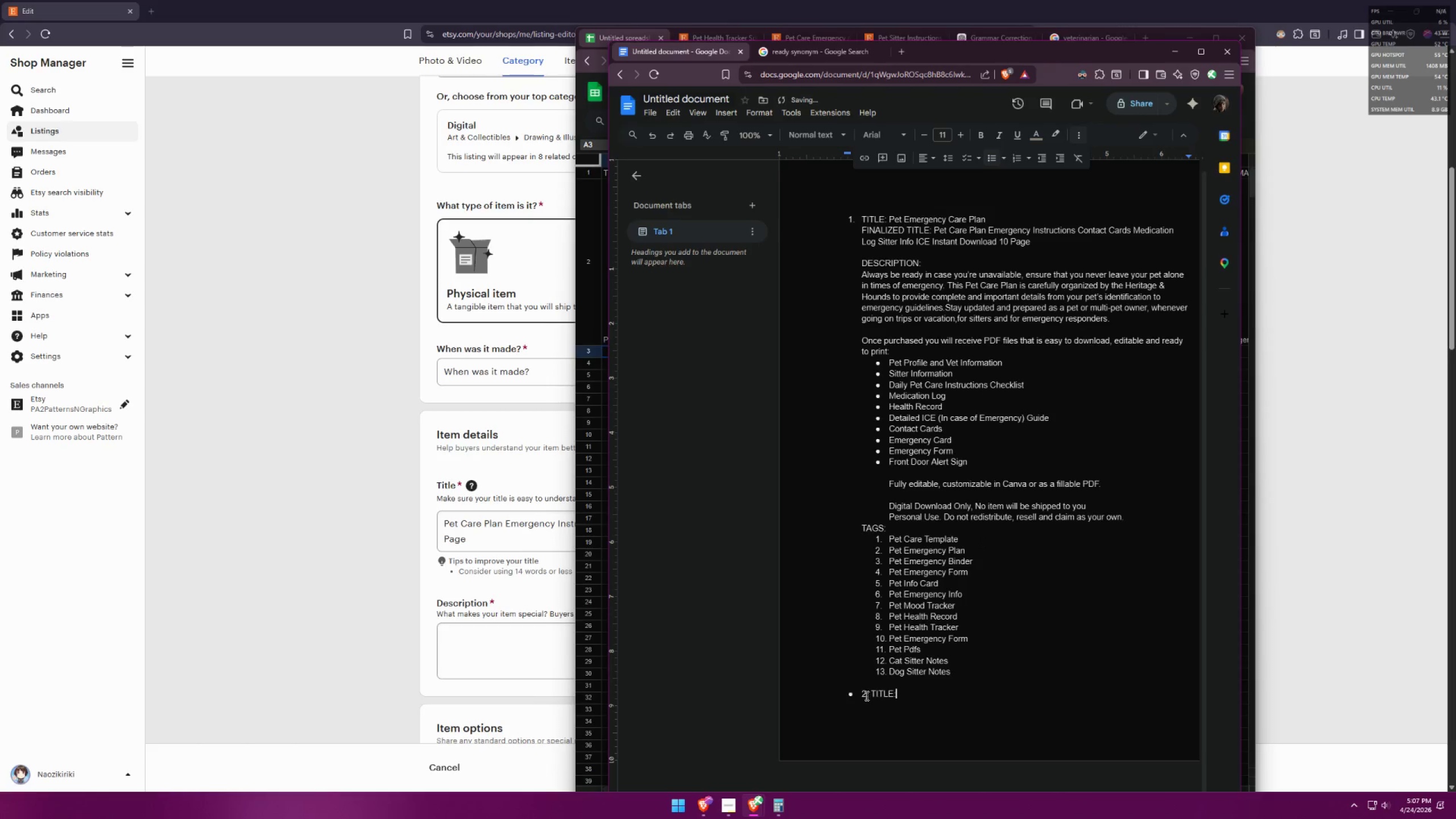 
left_click([854, 693])
 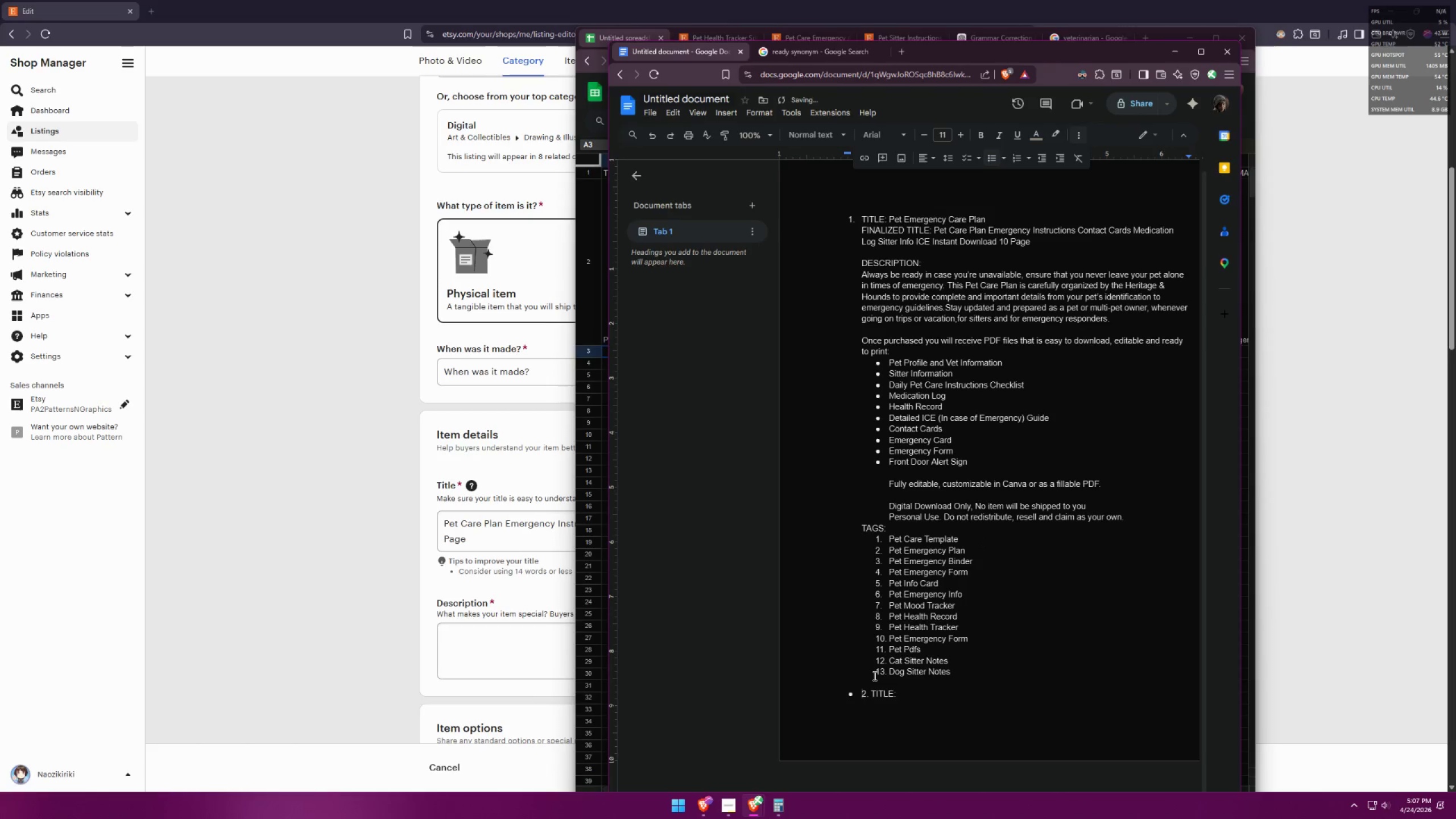 
key(Backspace)
 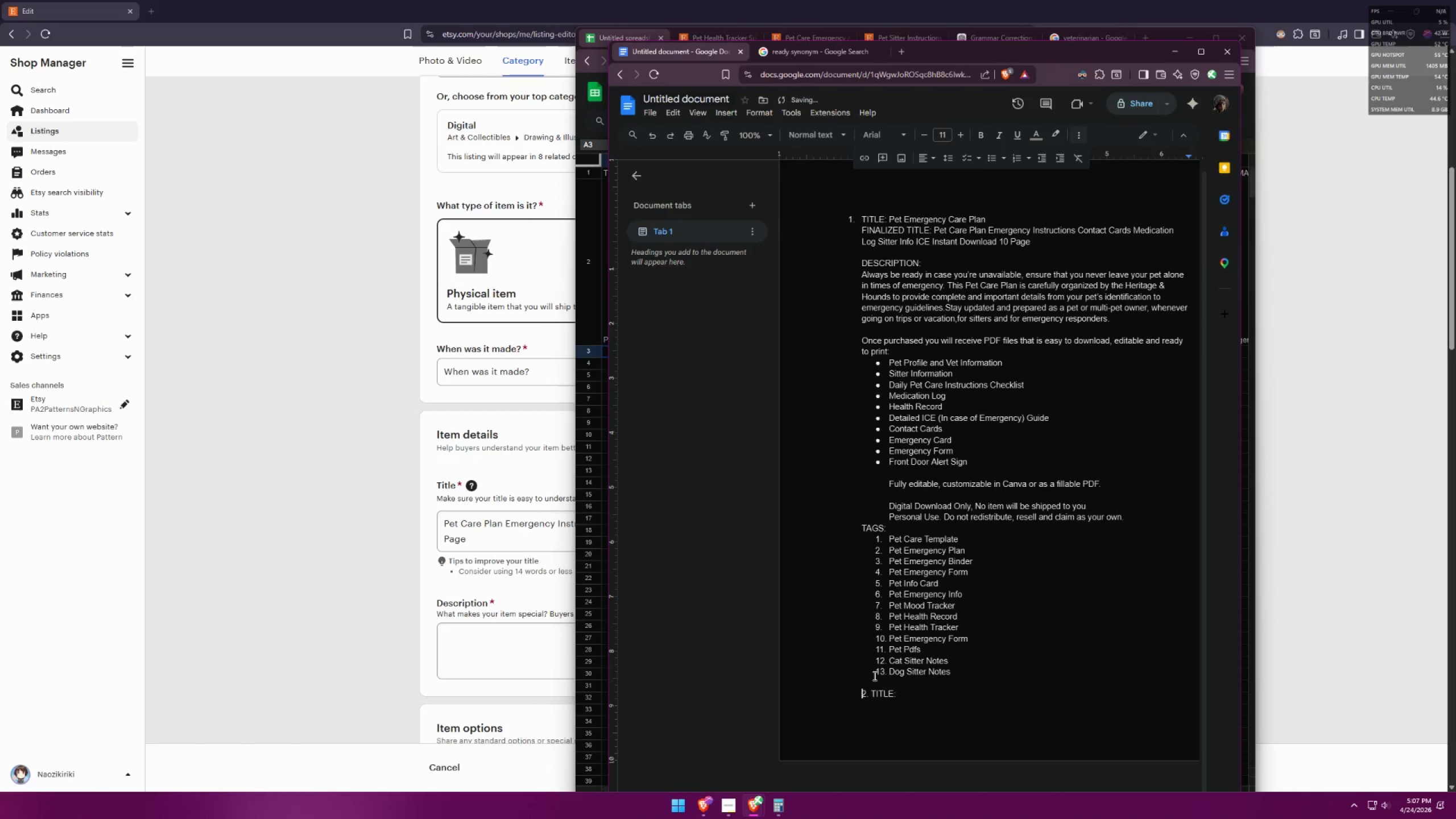 
key(Backspace)
 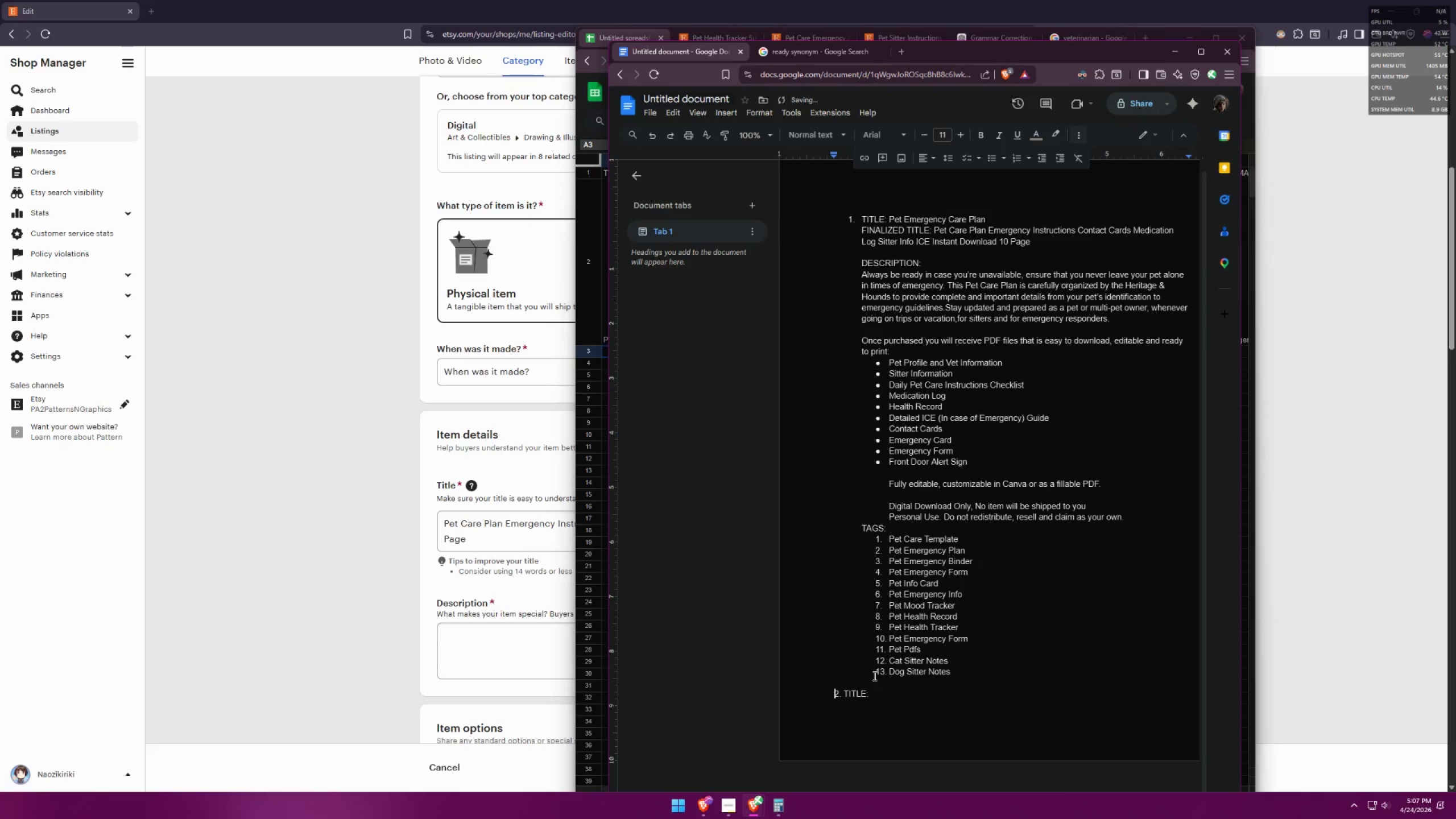 
key(Space)
 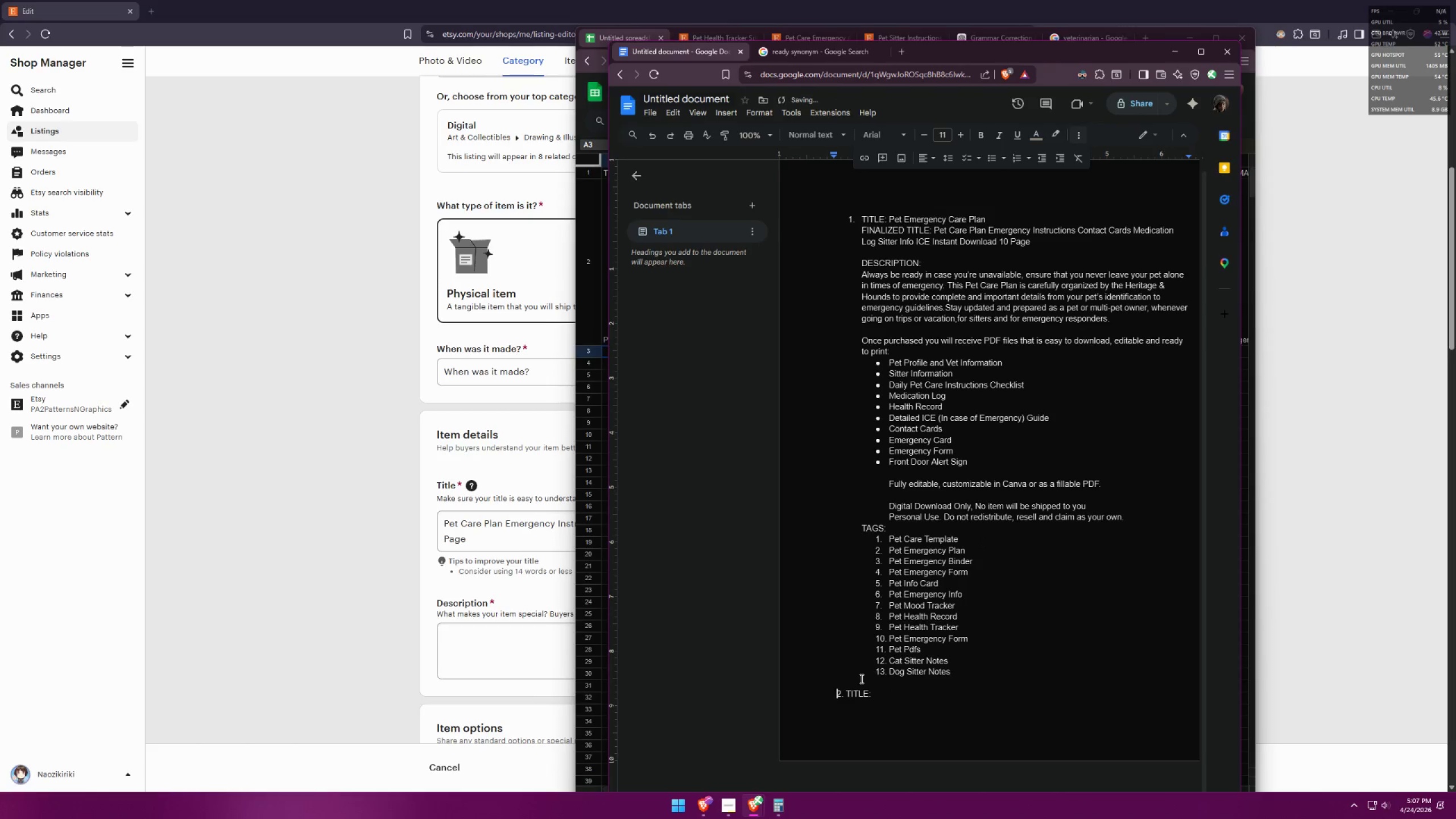 
left_click_drag(start_coordinate=[876, 700], to_coordinate=[809, 703])
 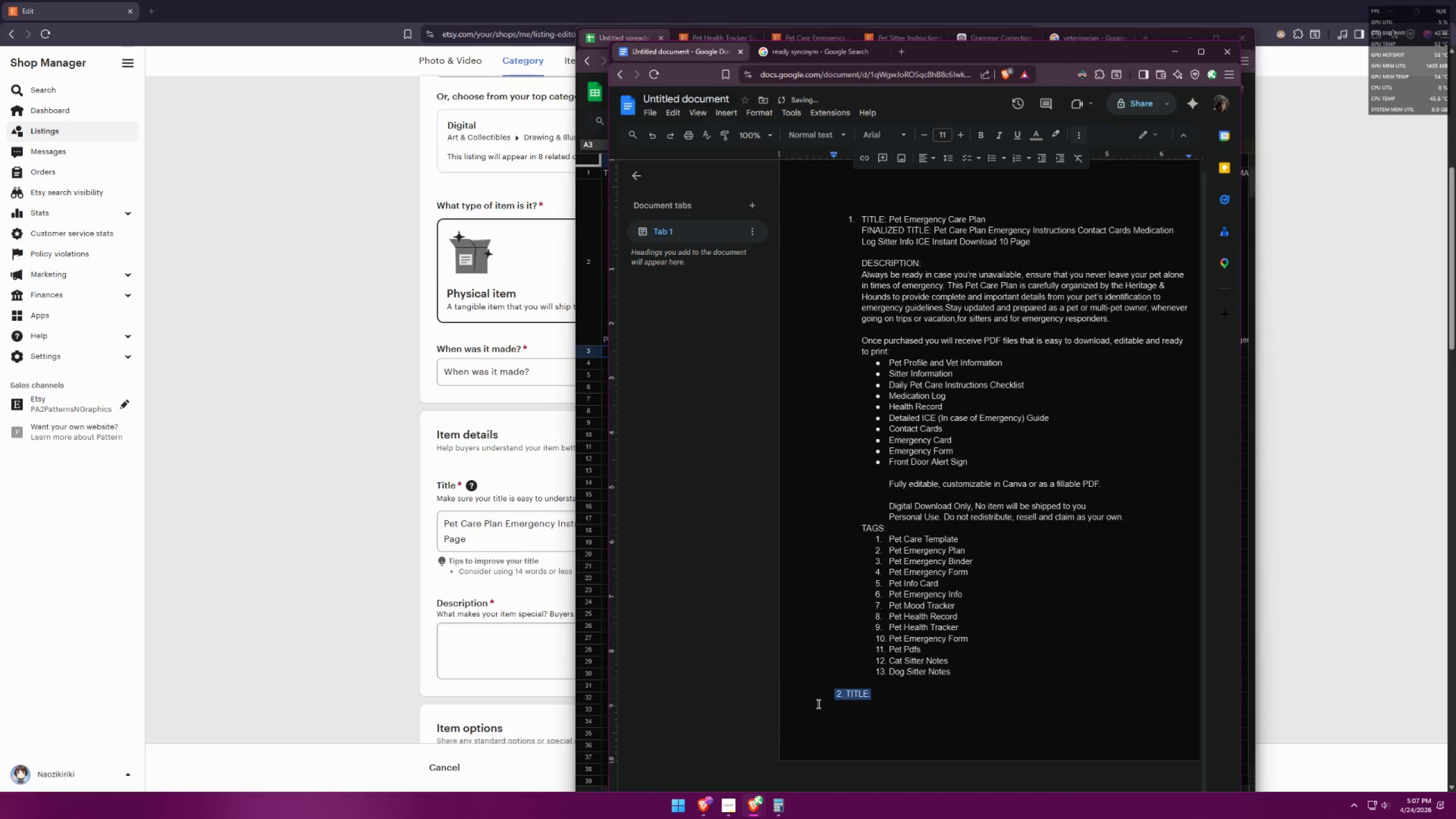 
key(Backspace)
 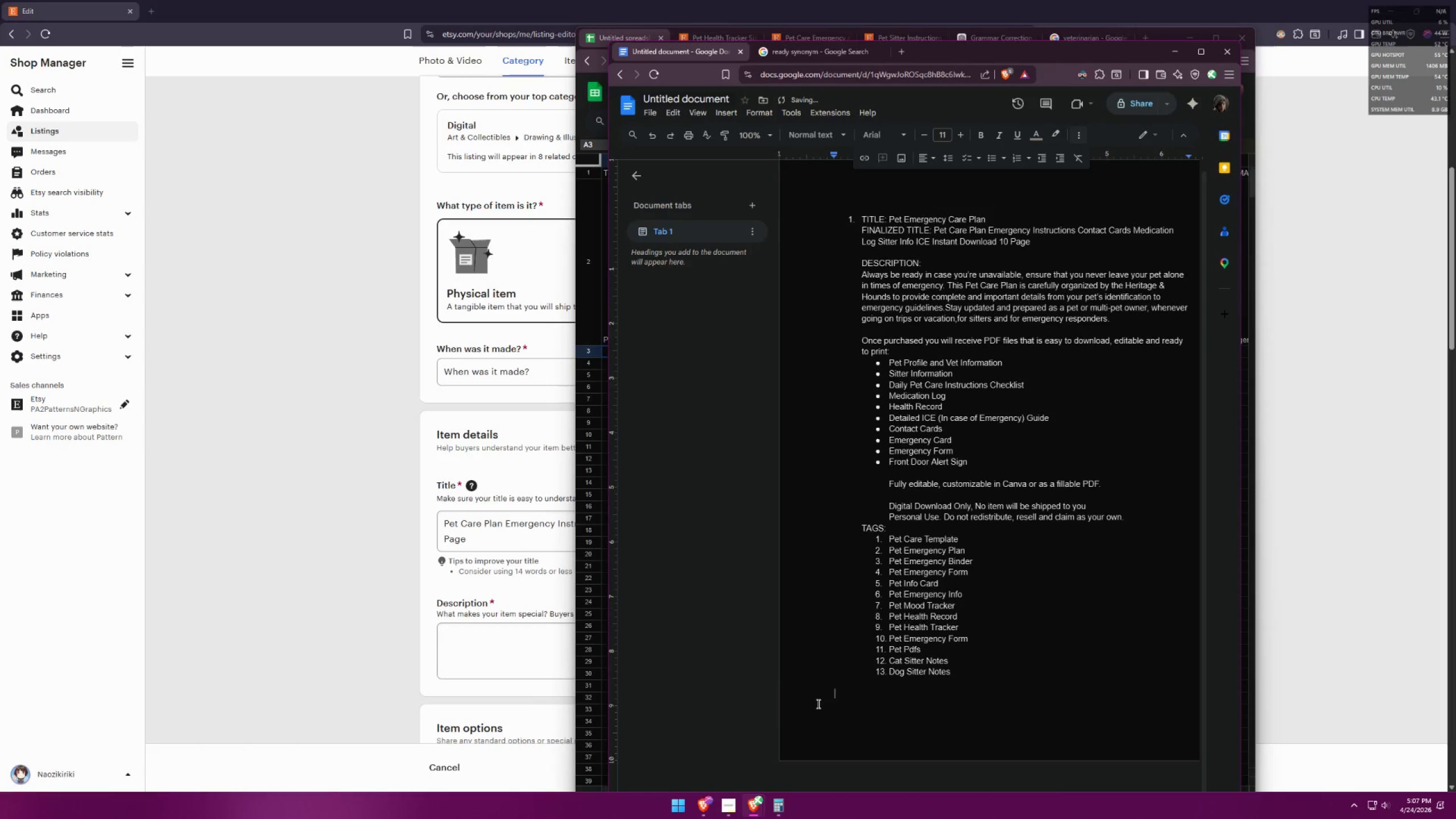 
key(Backspace)
 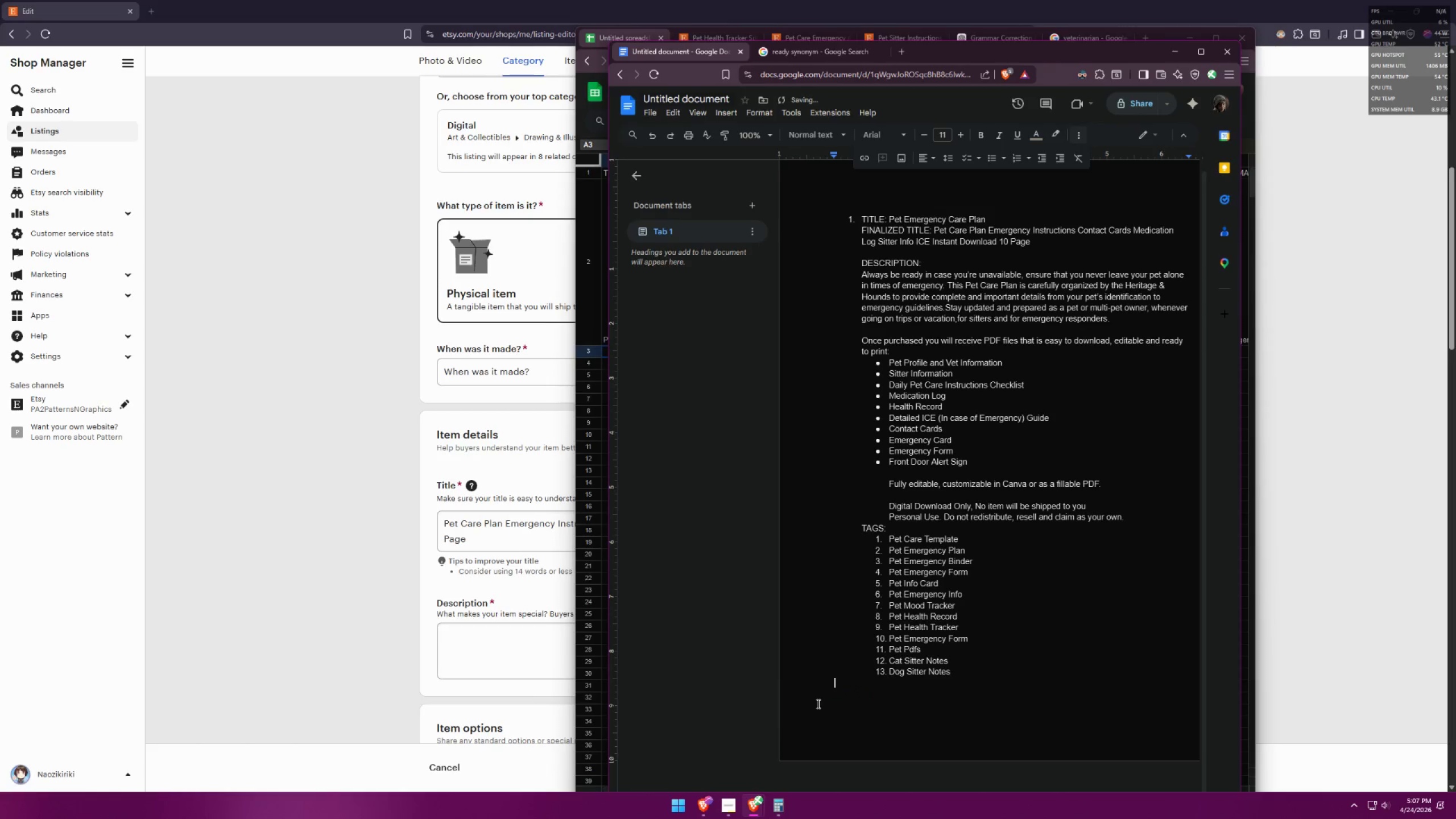 
key(Backspace)
 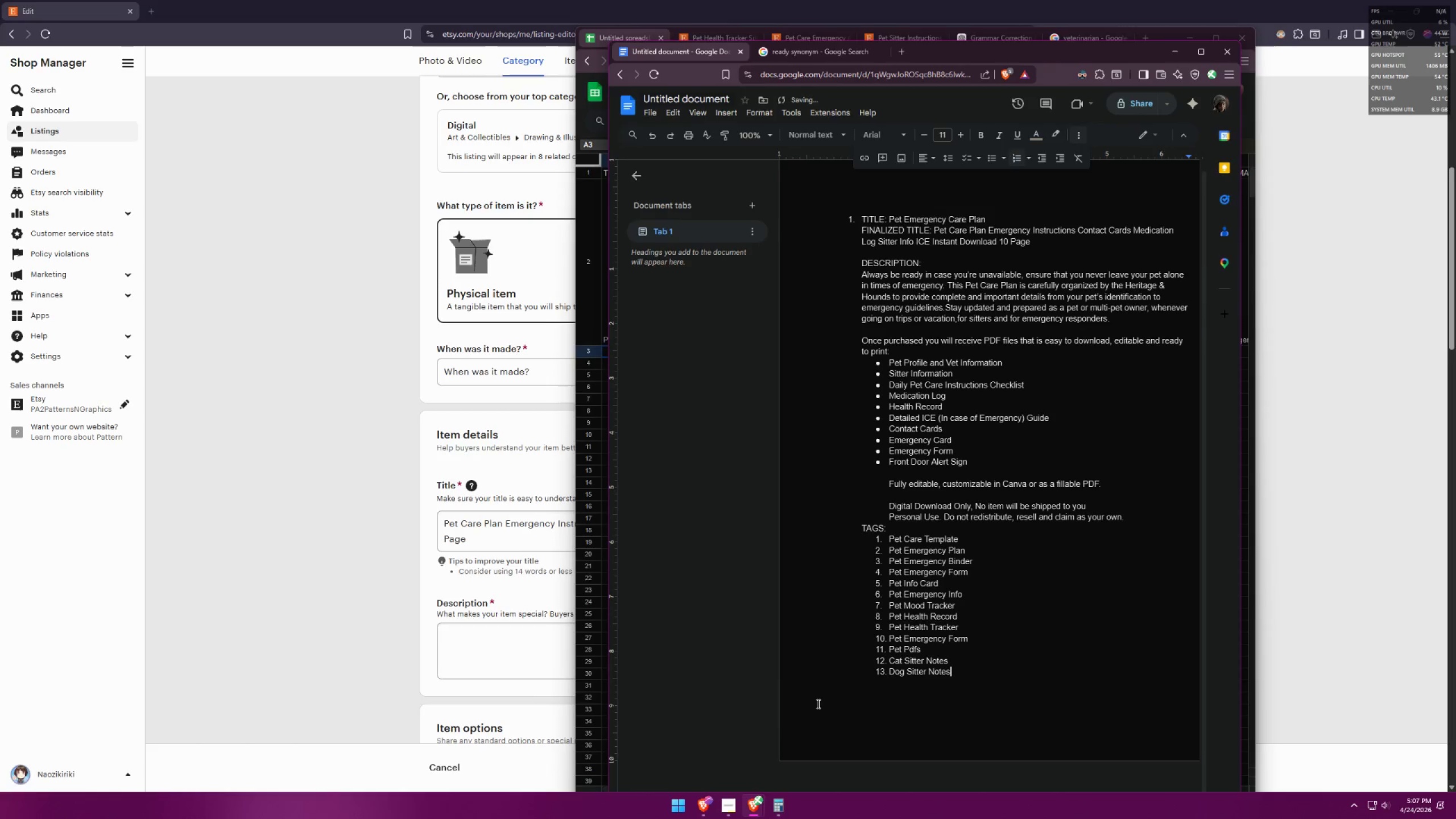 
key(Enter)
 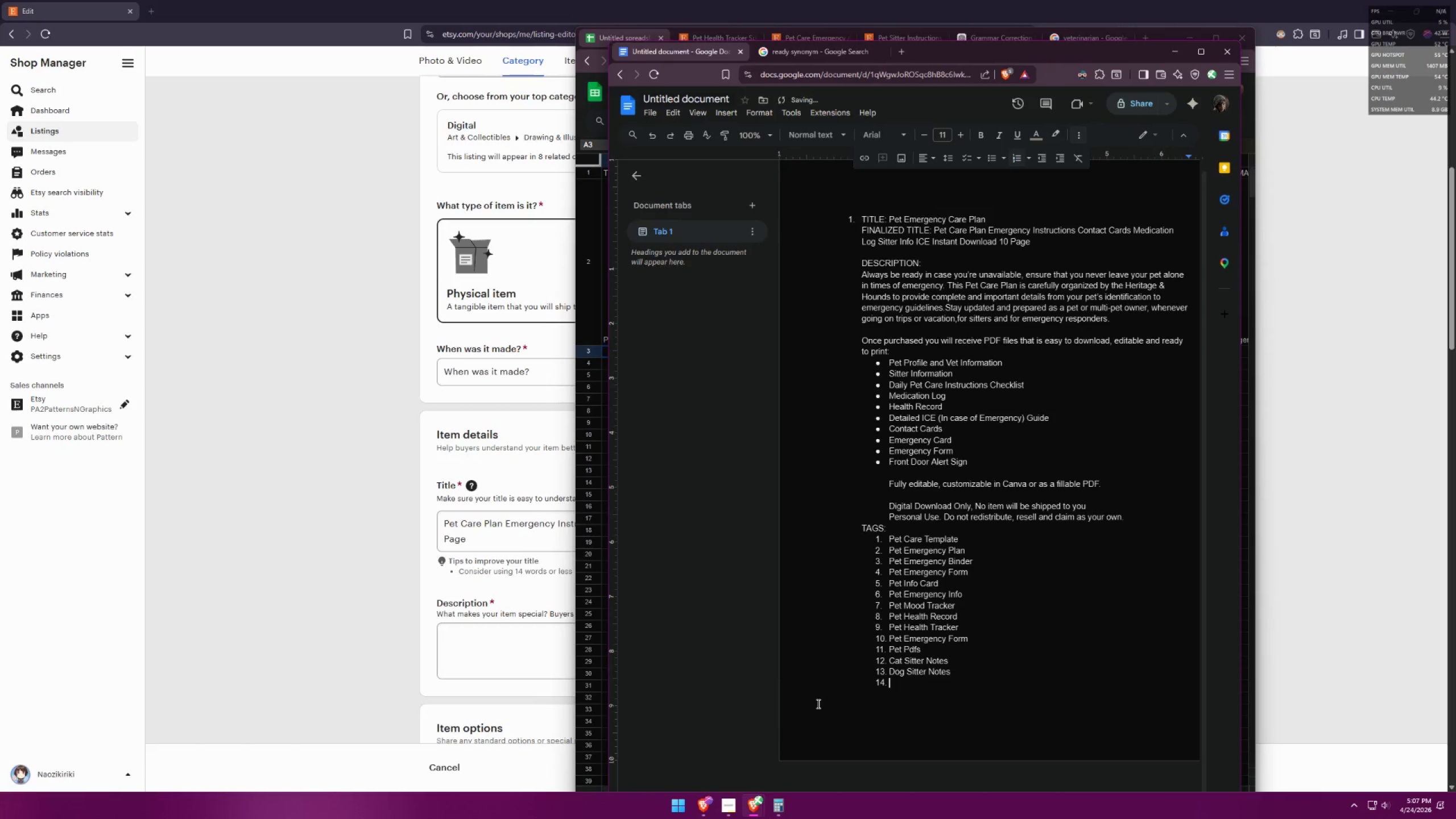 
key(Backspace)
 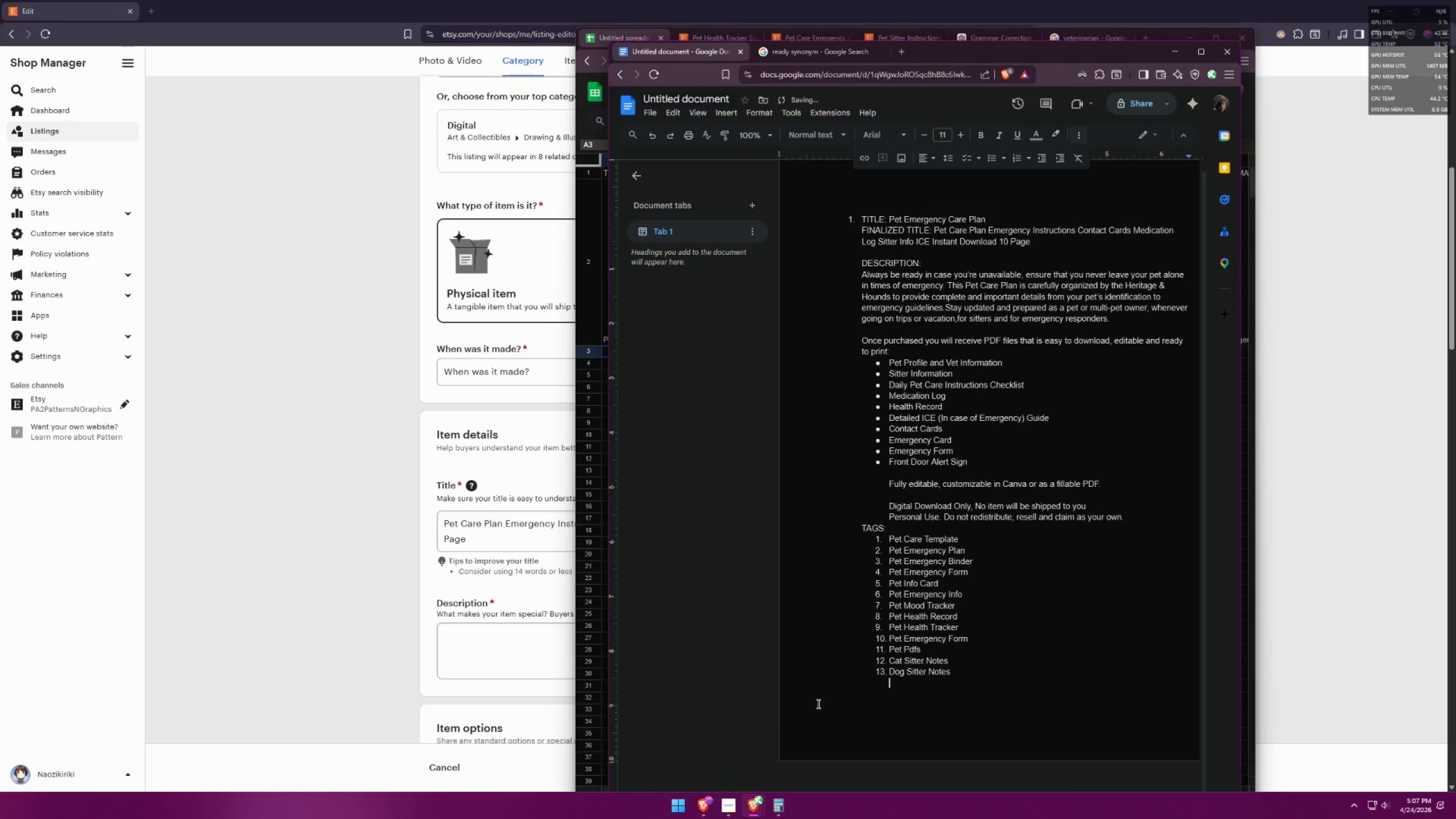 
key(Enter)
 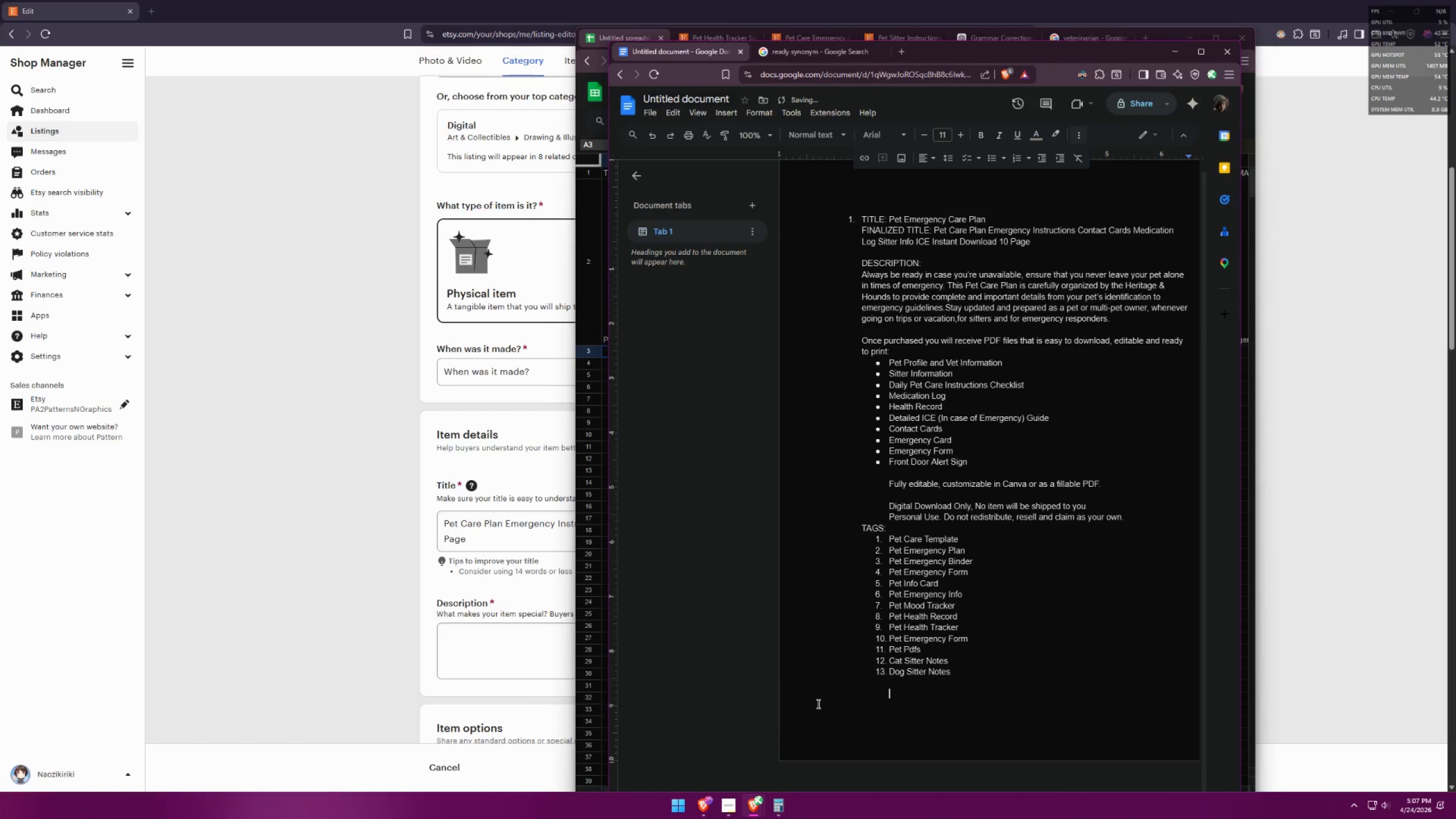 
key(Backspace)
 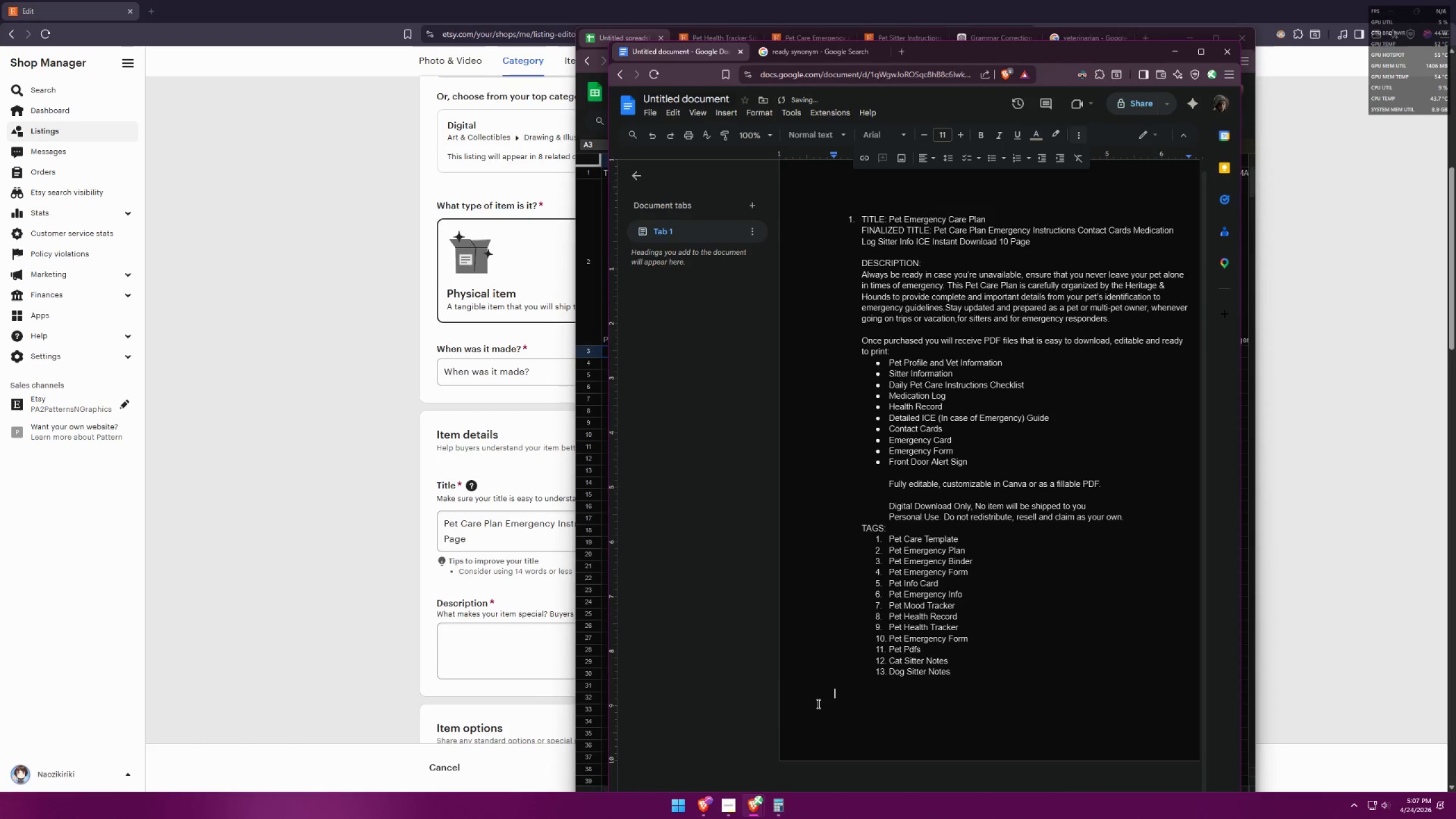 
key(2)
 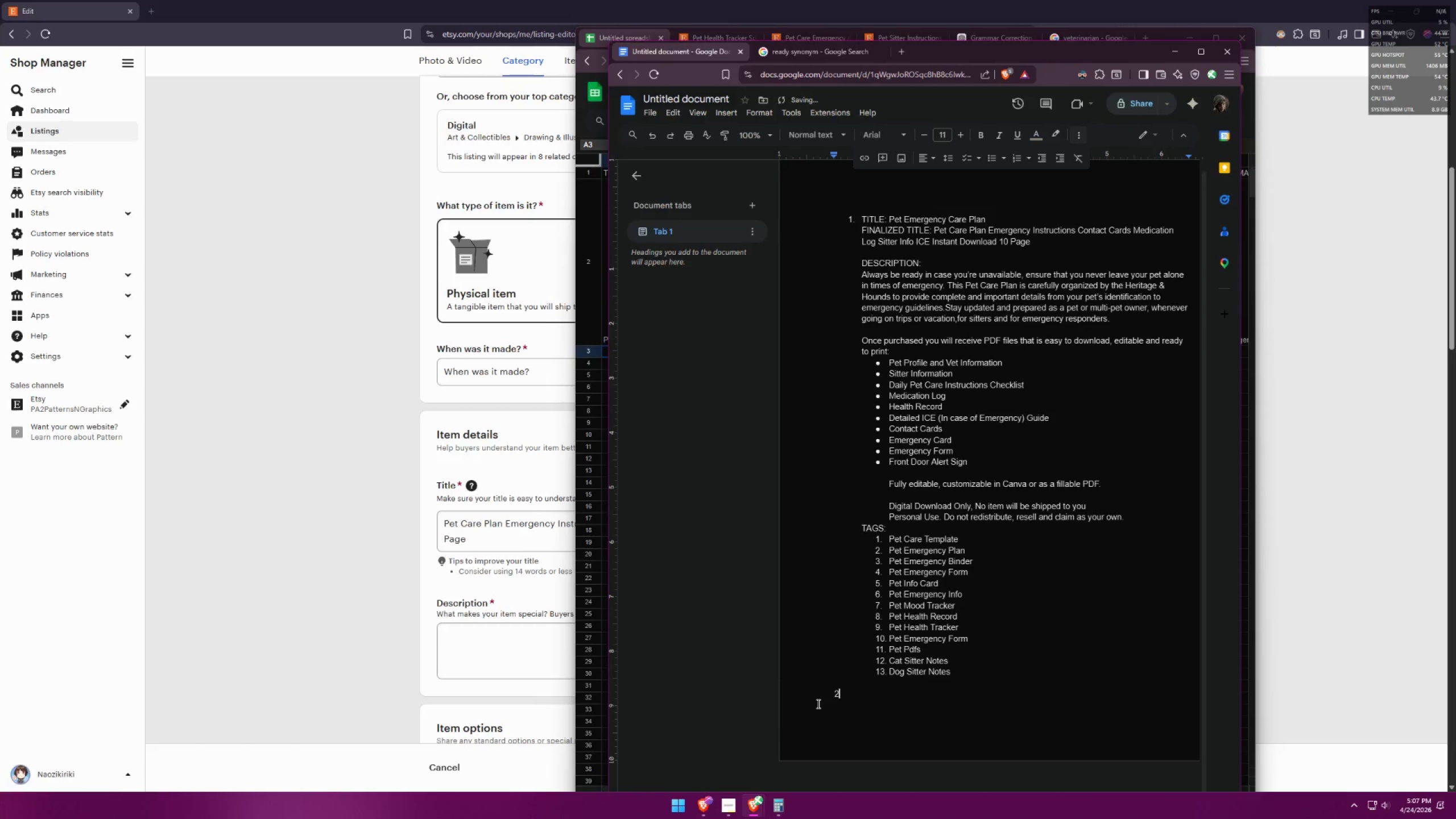 
key(Period)
 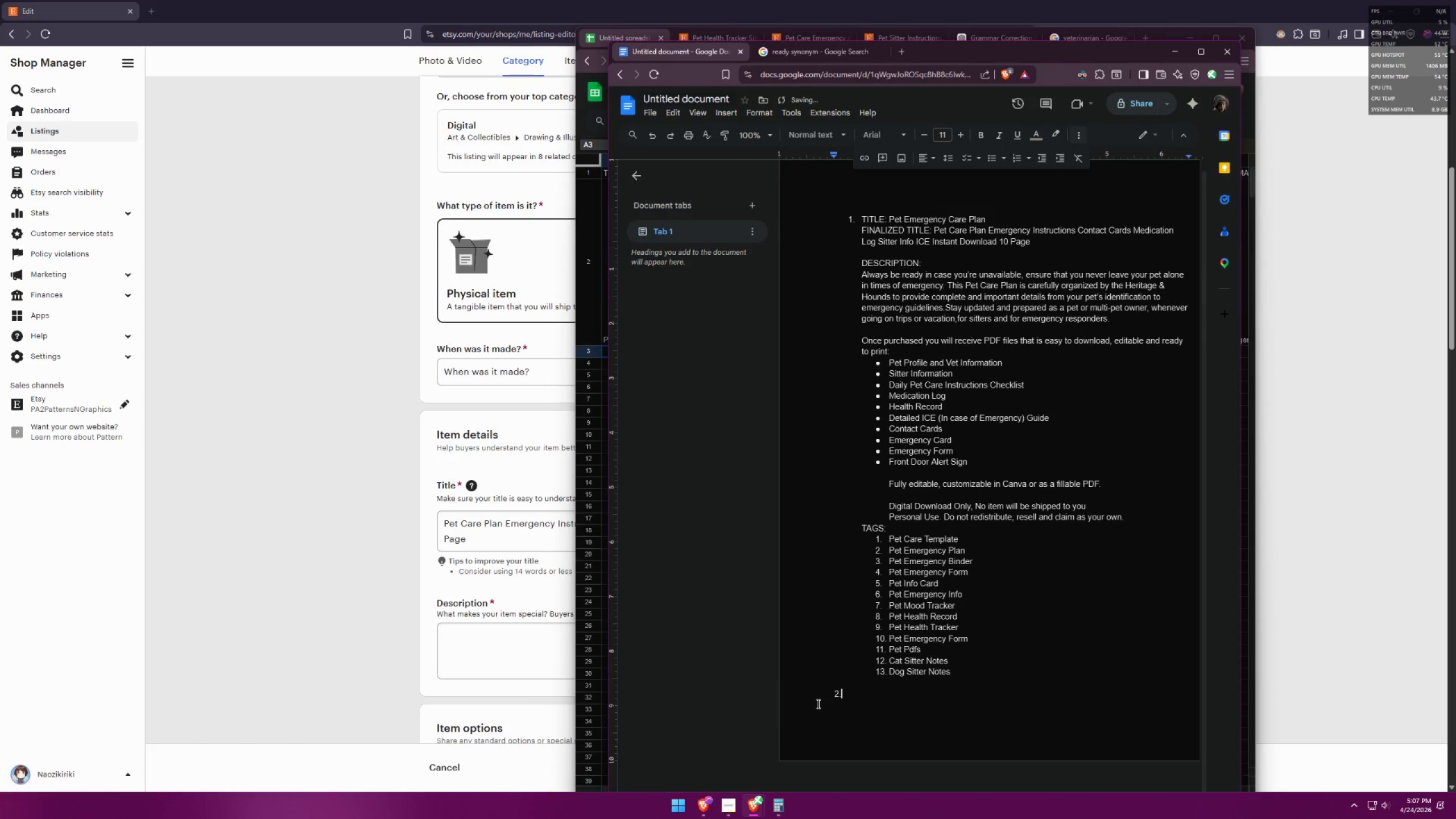 
key(Space)
 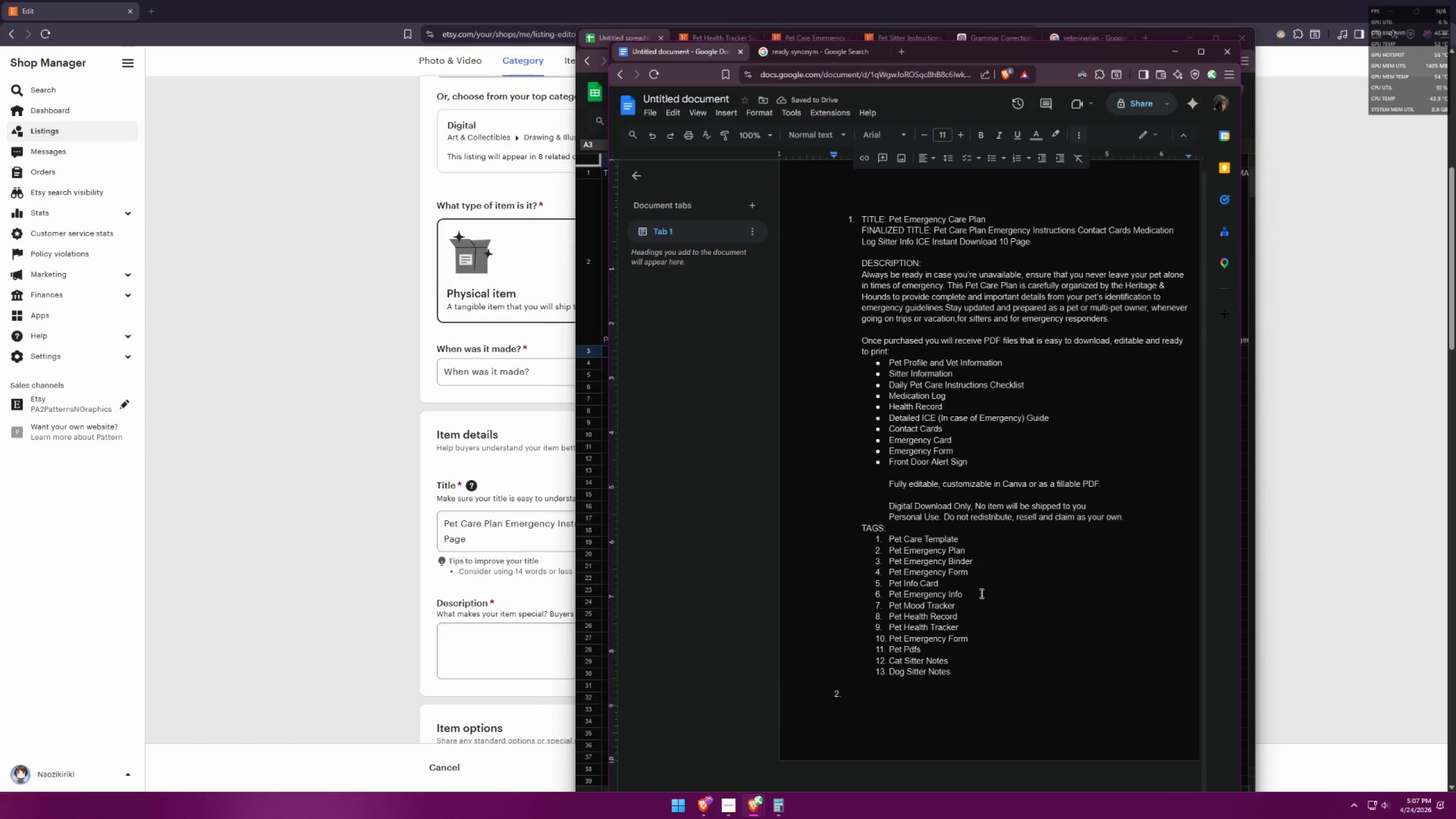 
left_click_drag(start_coordinate=[854, 694], to_coordinate=[820, 694])
 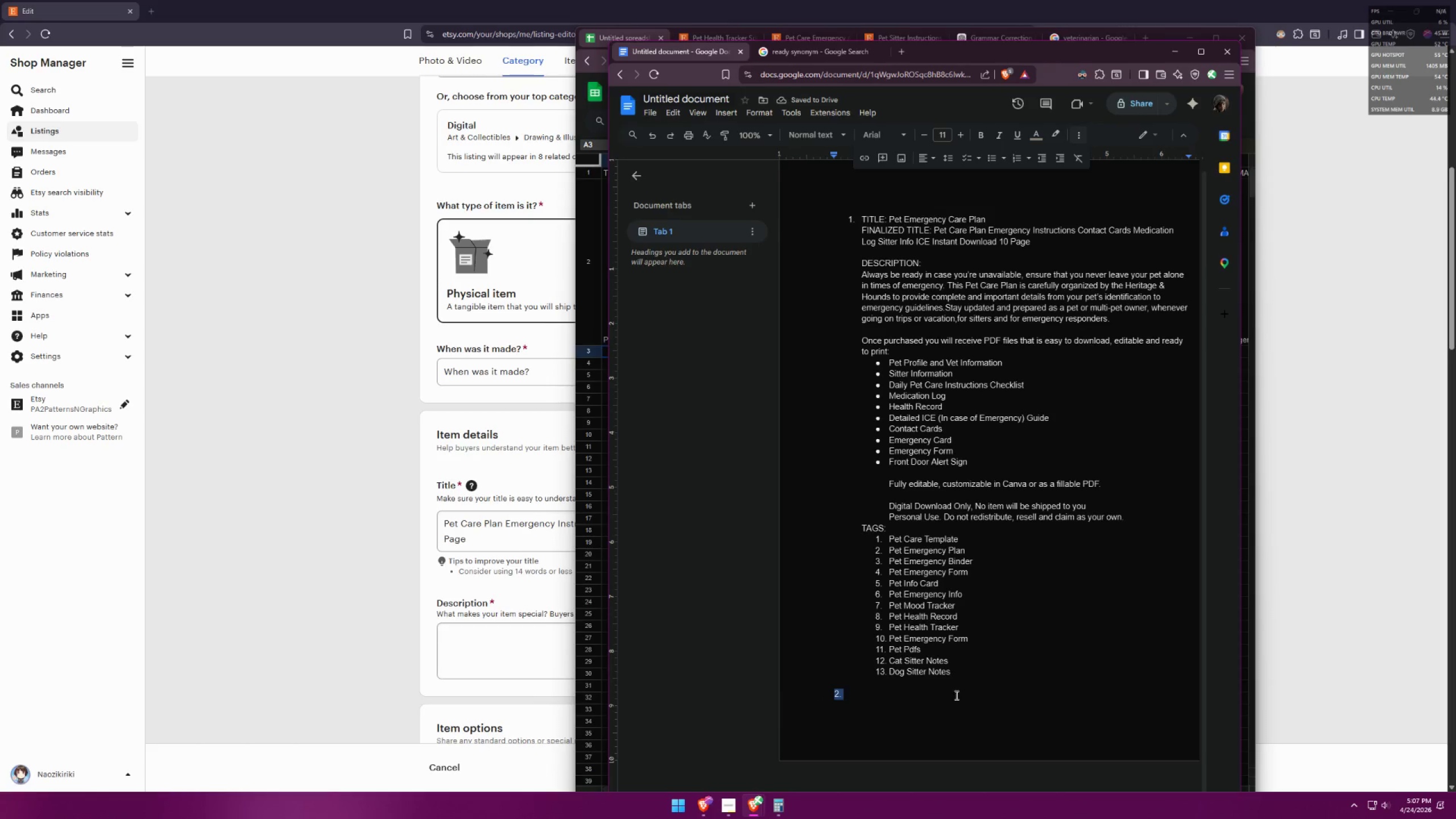 
key(F12)
 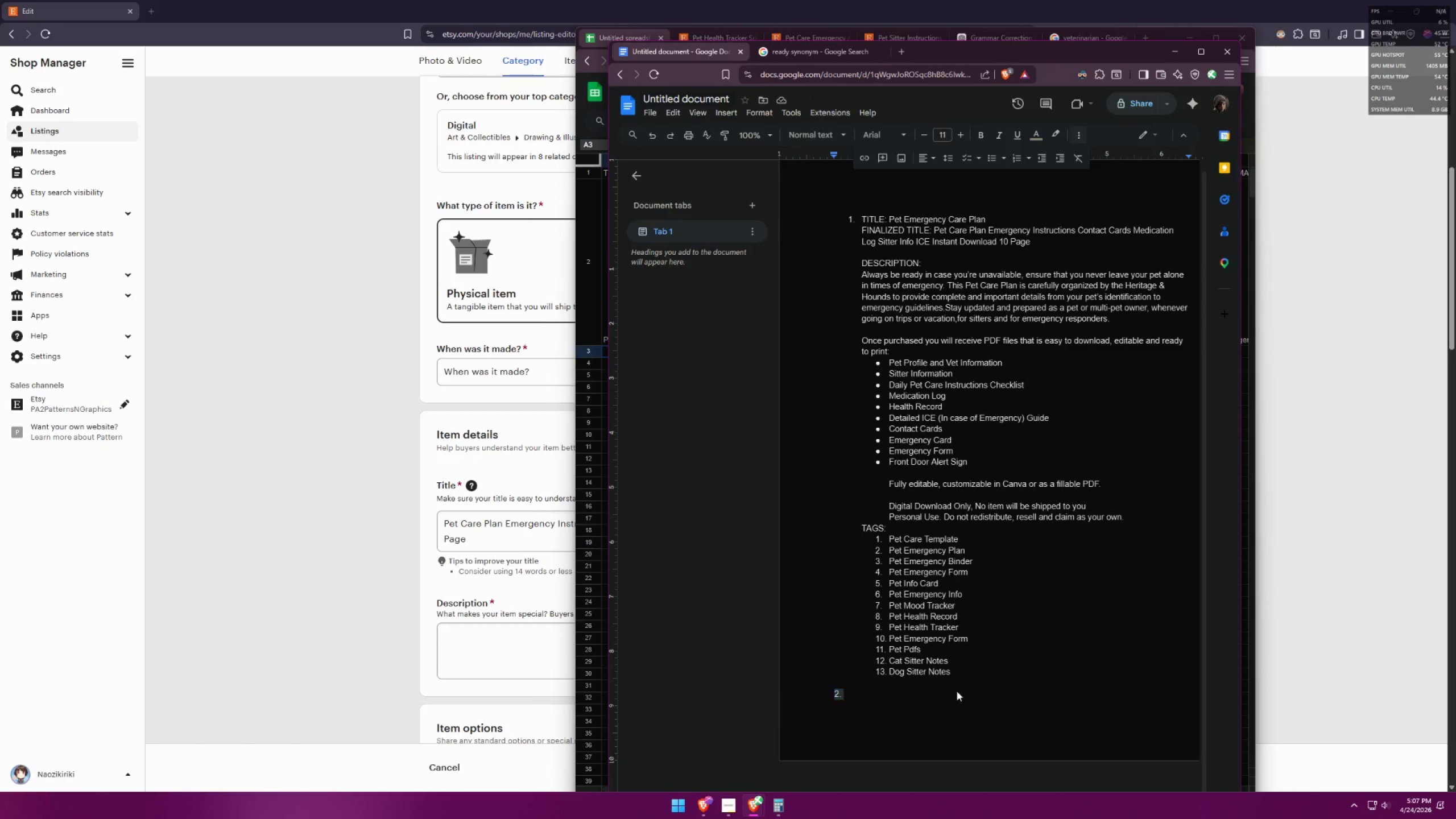 
key(F12)
 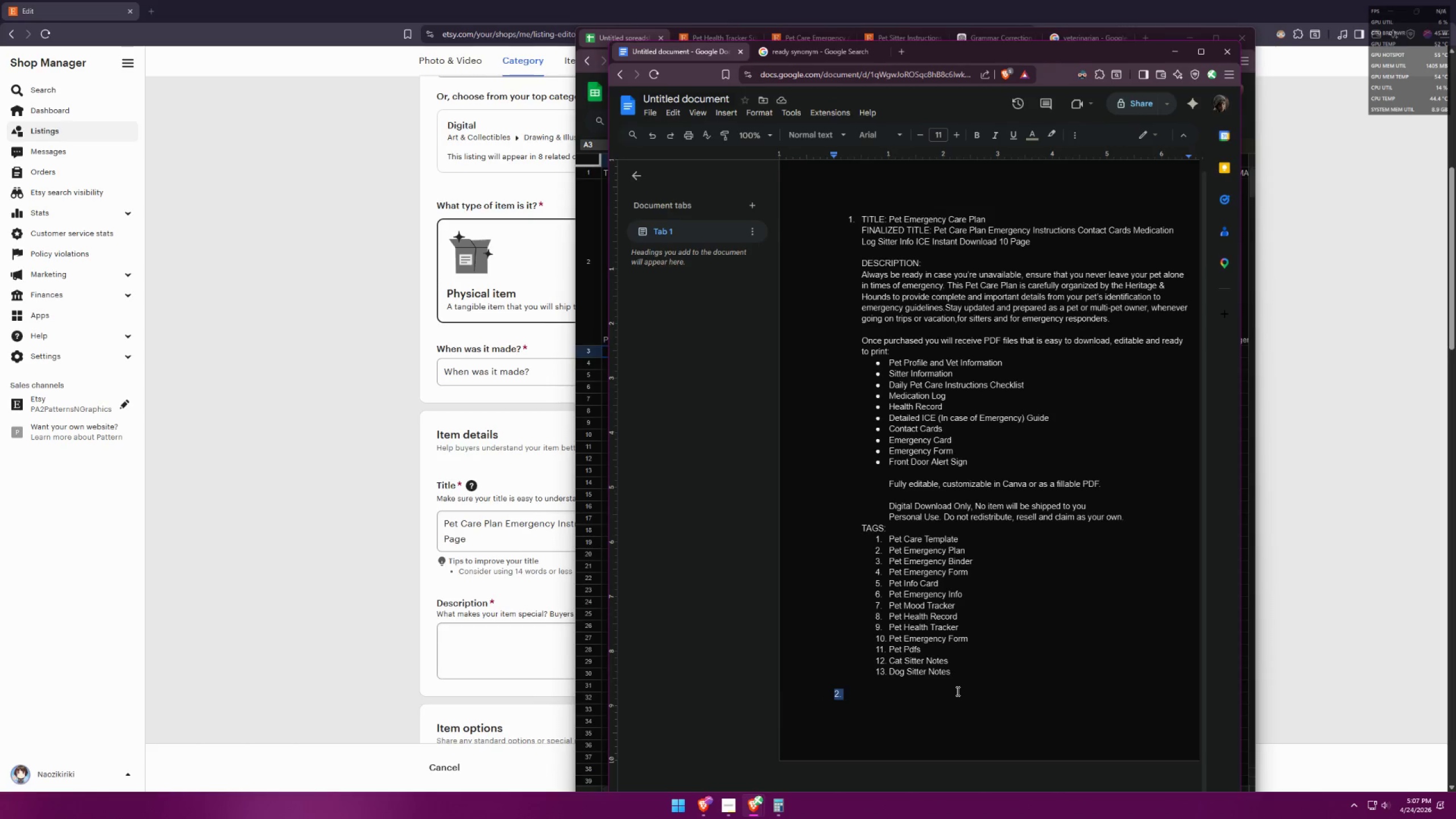 
key(F12)
 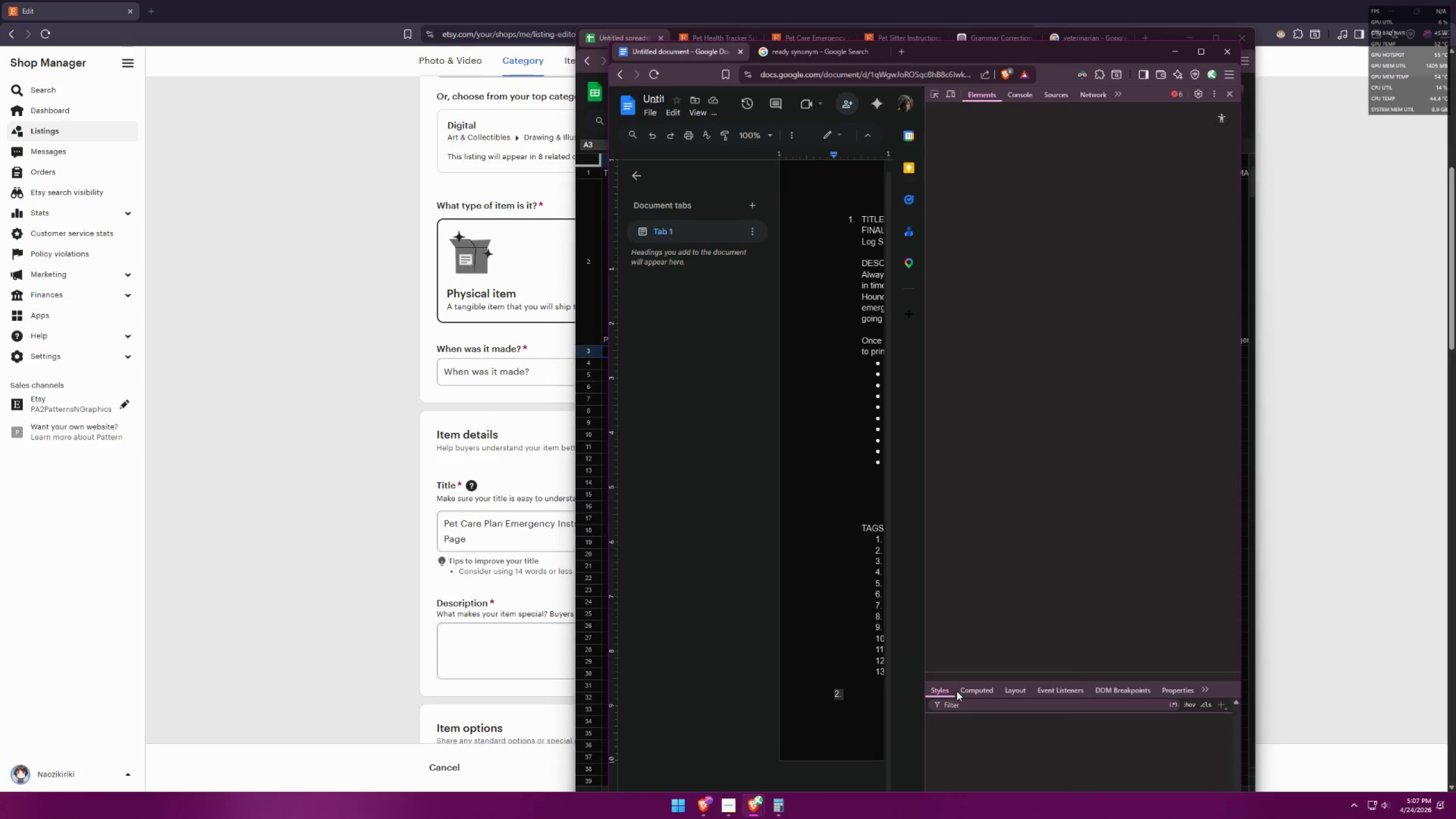 
key(F12)
 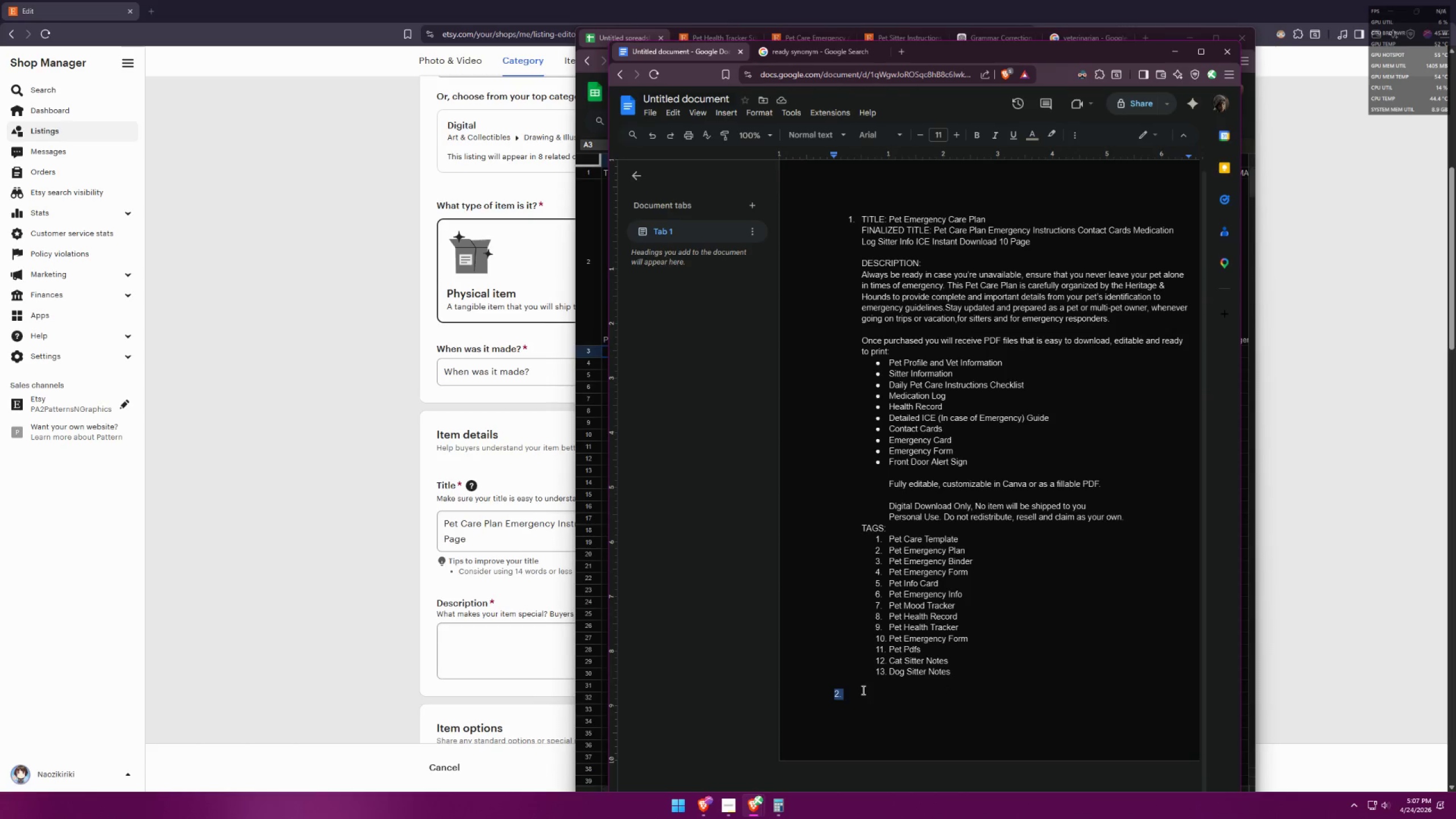 
key(Backspace)
 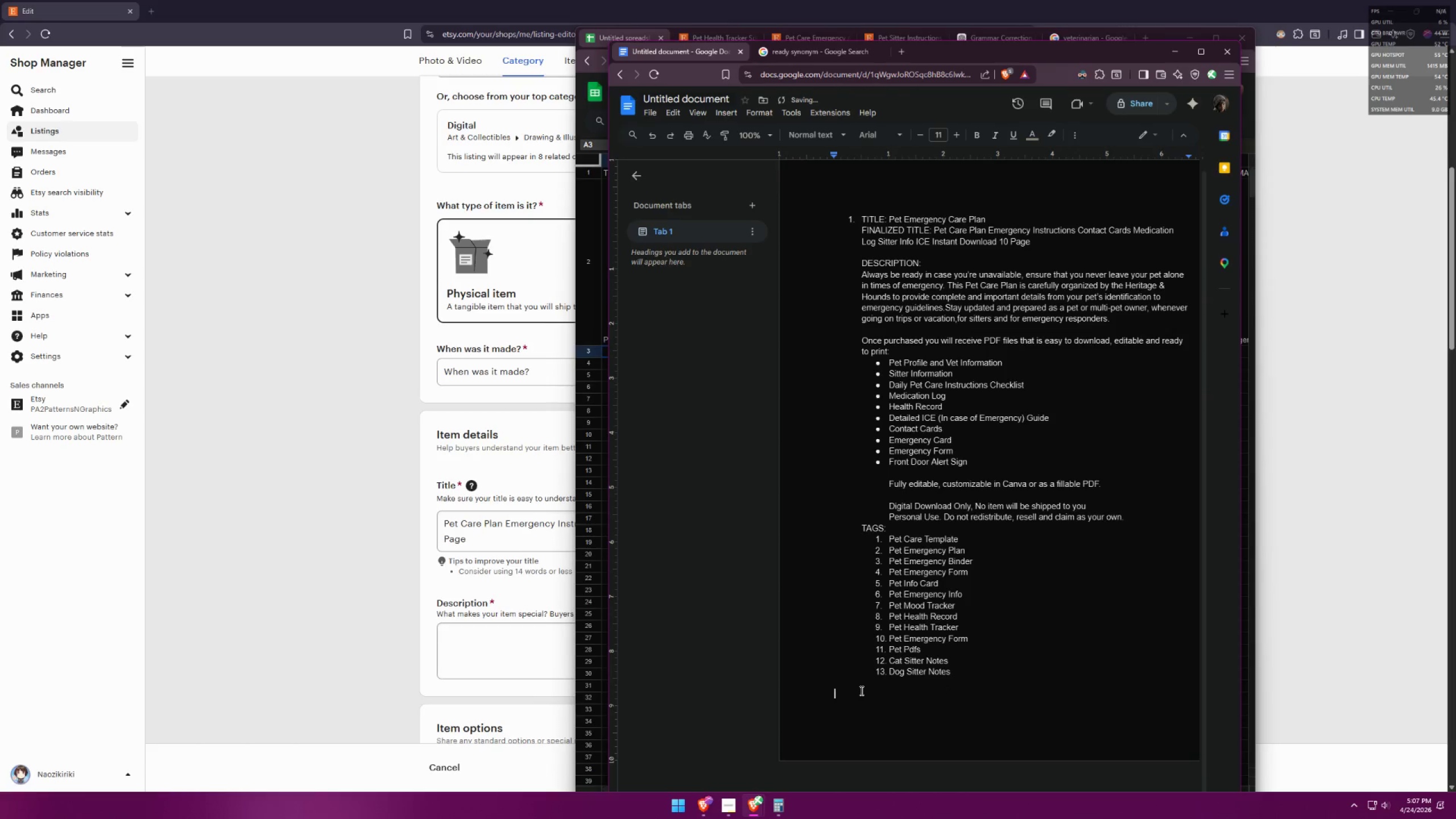 
key(Backspace)
 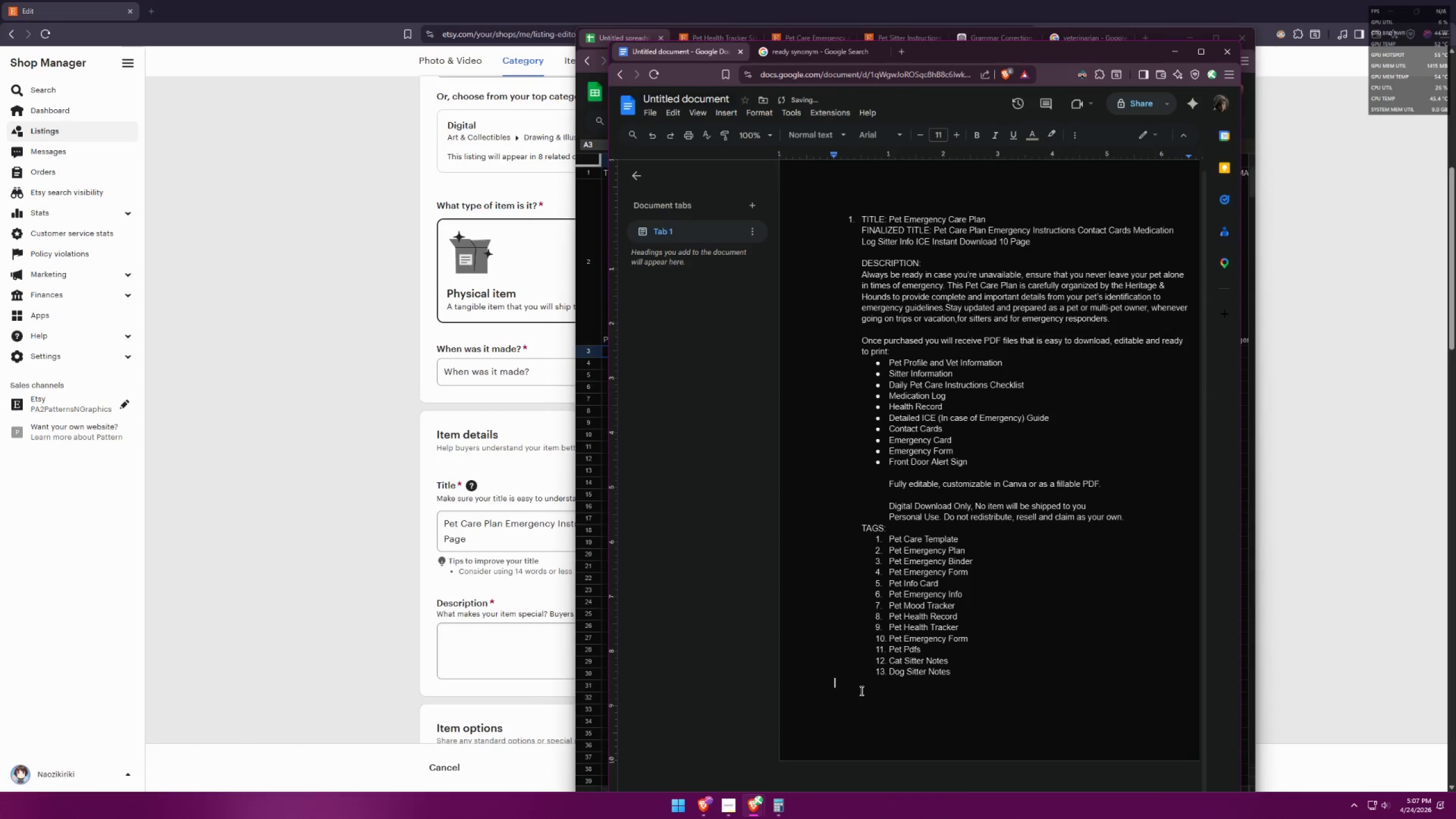 
key(Backspace)
 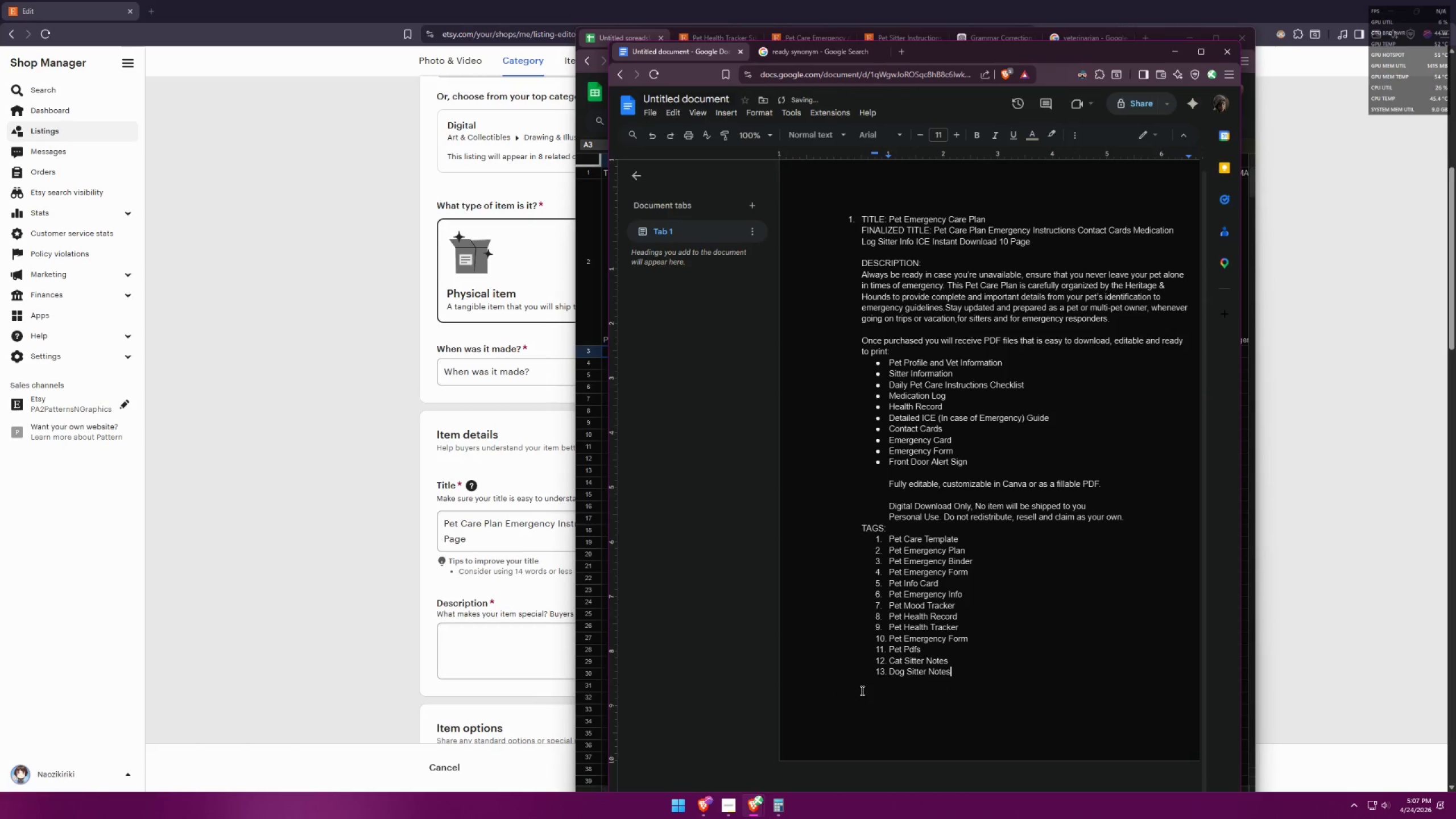 
key(Enter)
 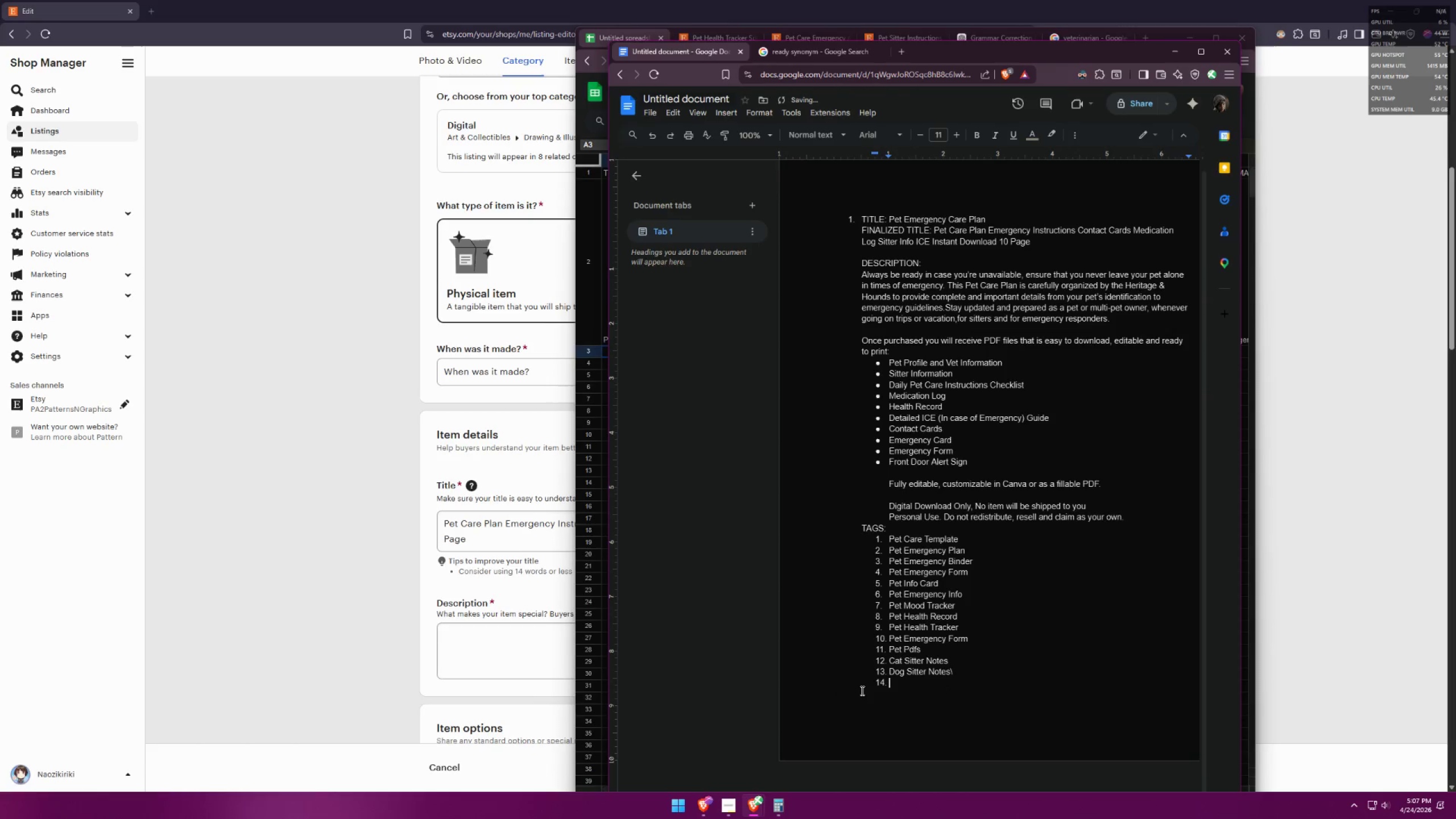 
key(Backslash)
 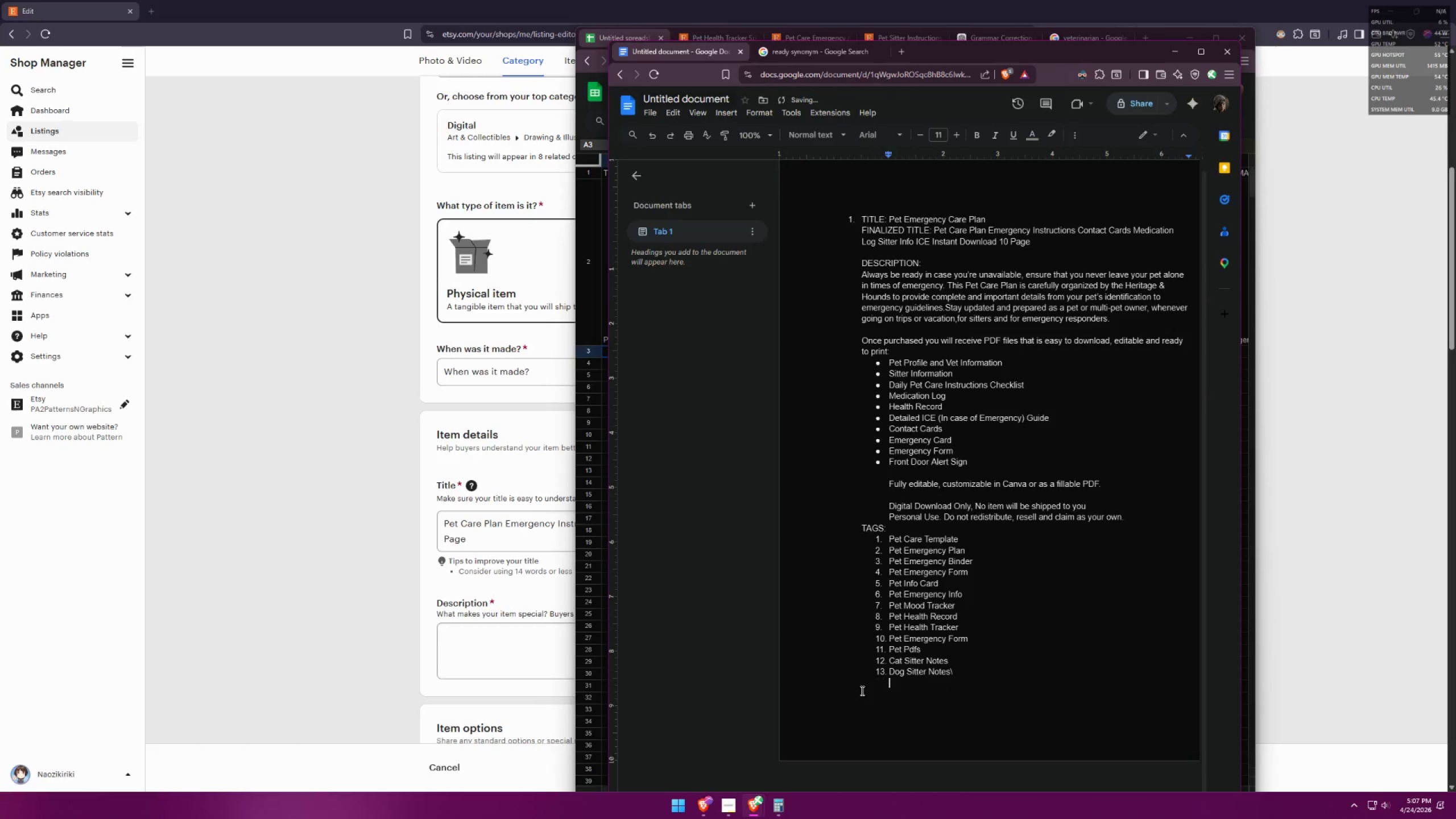 
key(Backspace)
 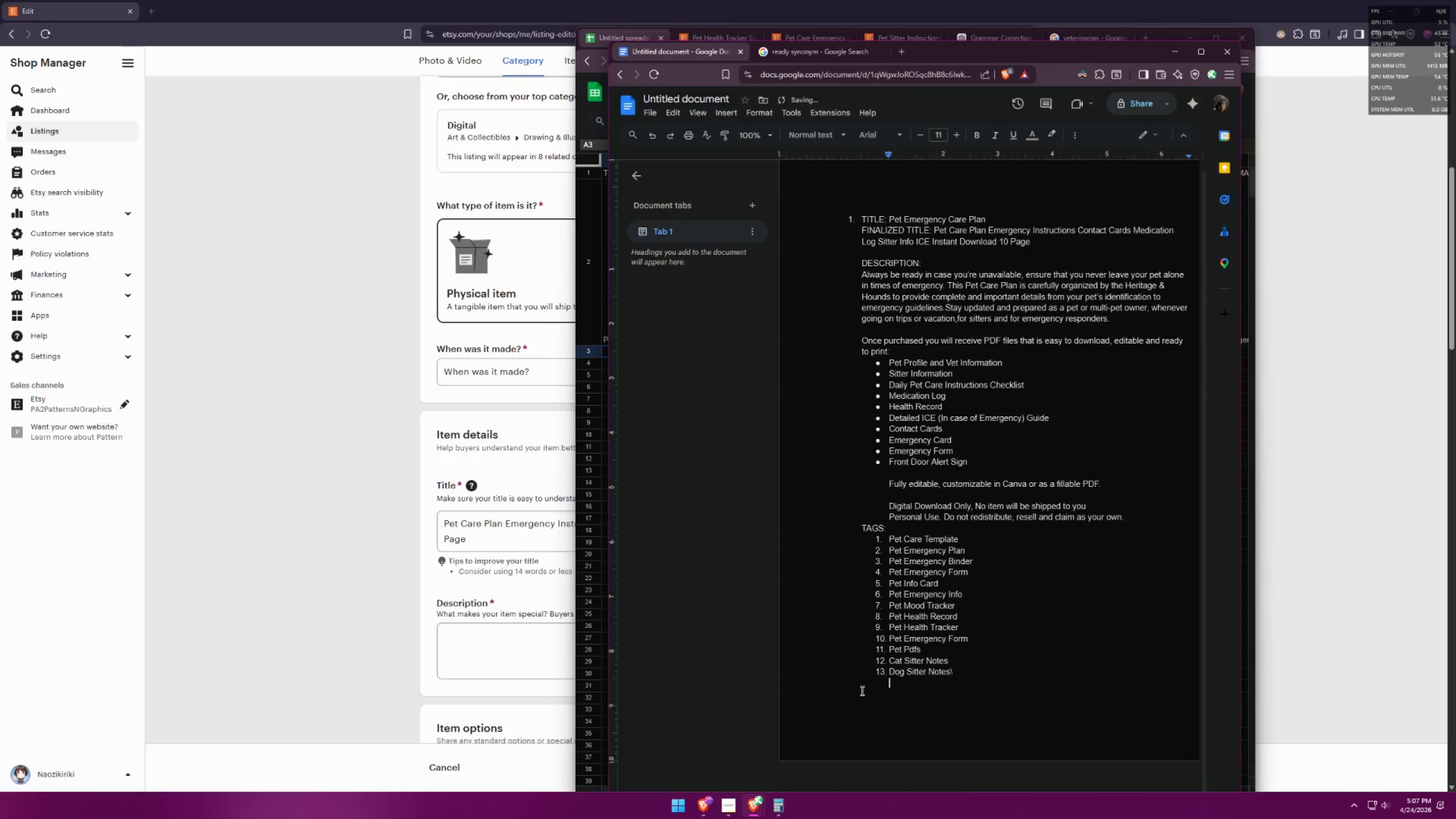 
key(Backspace)
 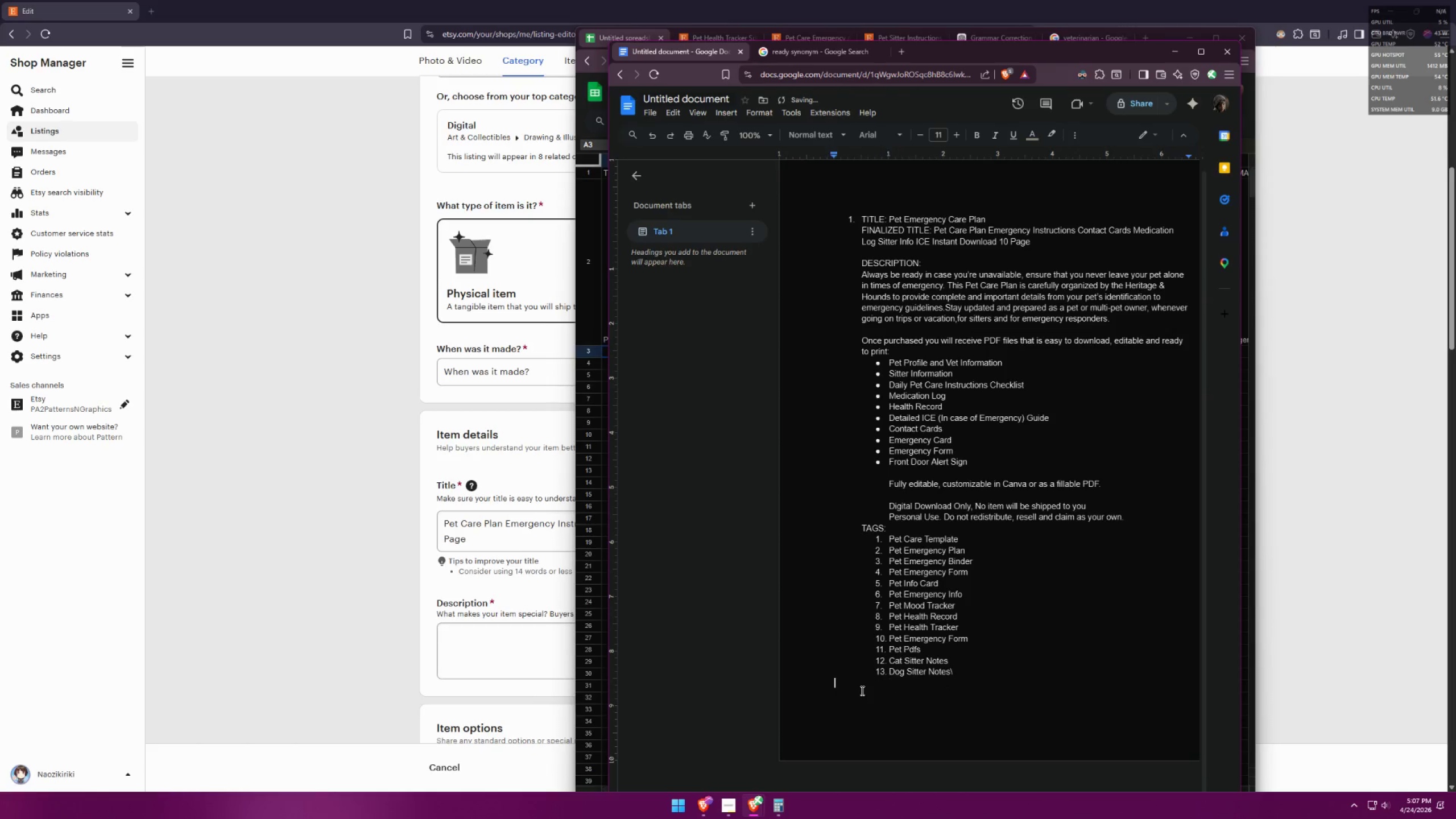 
key(Backspace)
 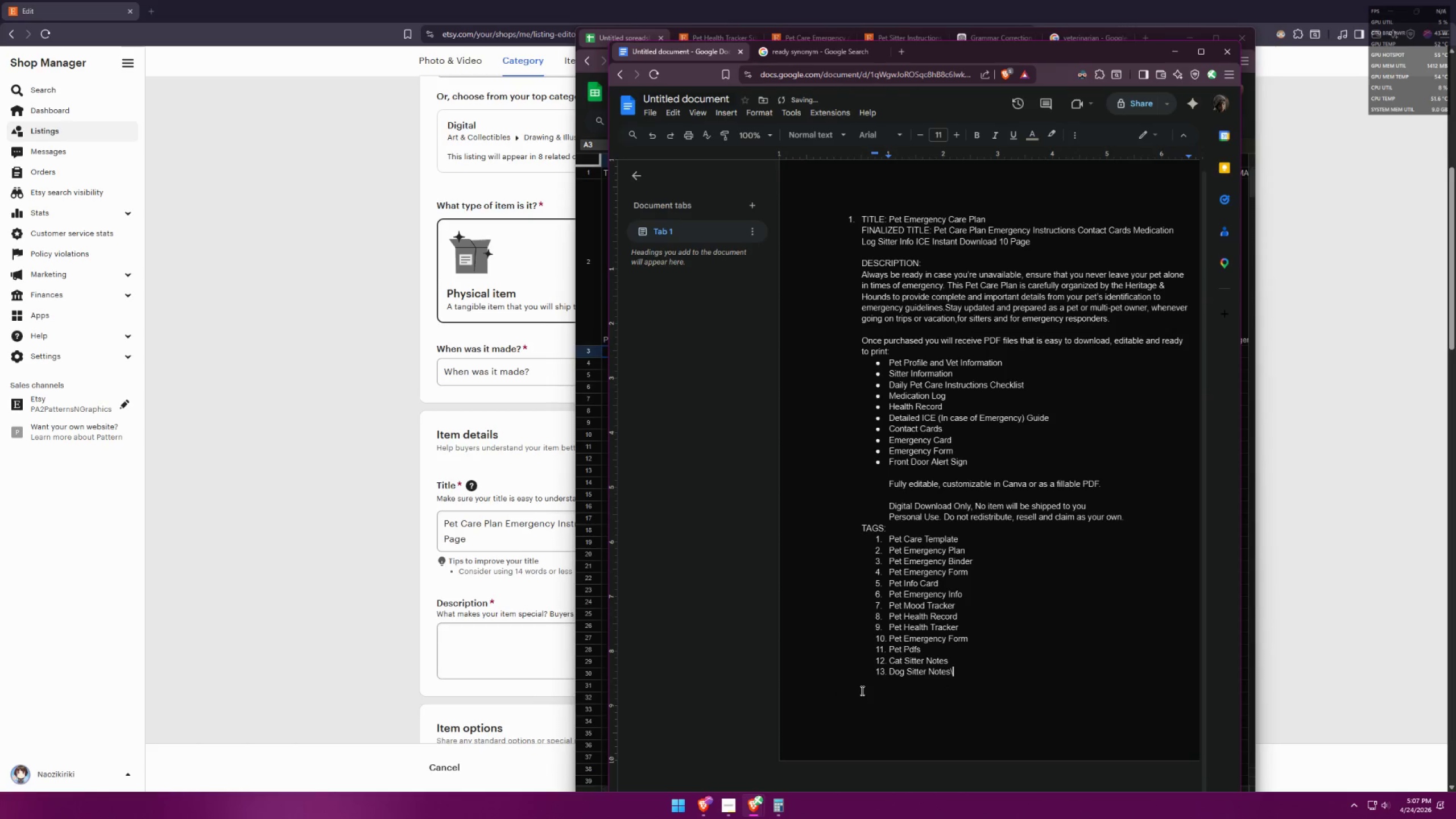 
key(Backspace)
 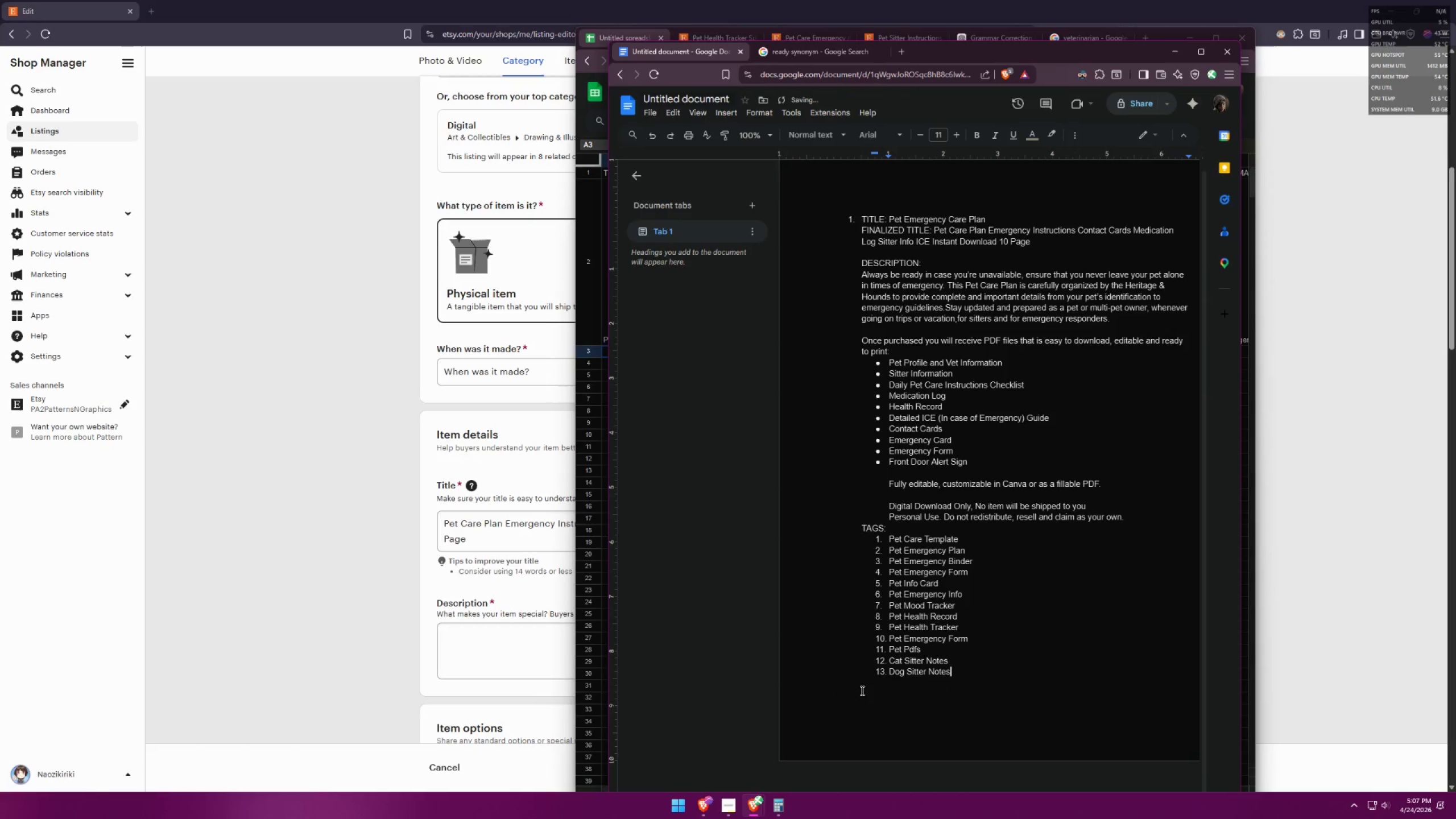 
key(Enter)
 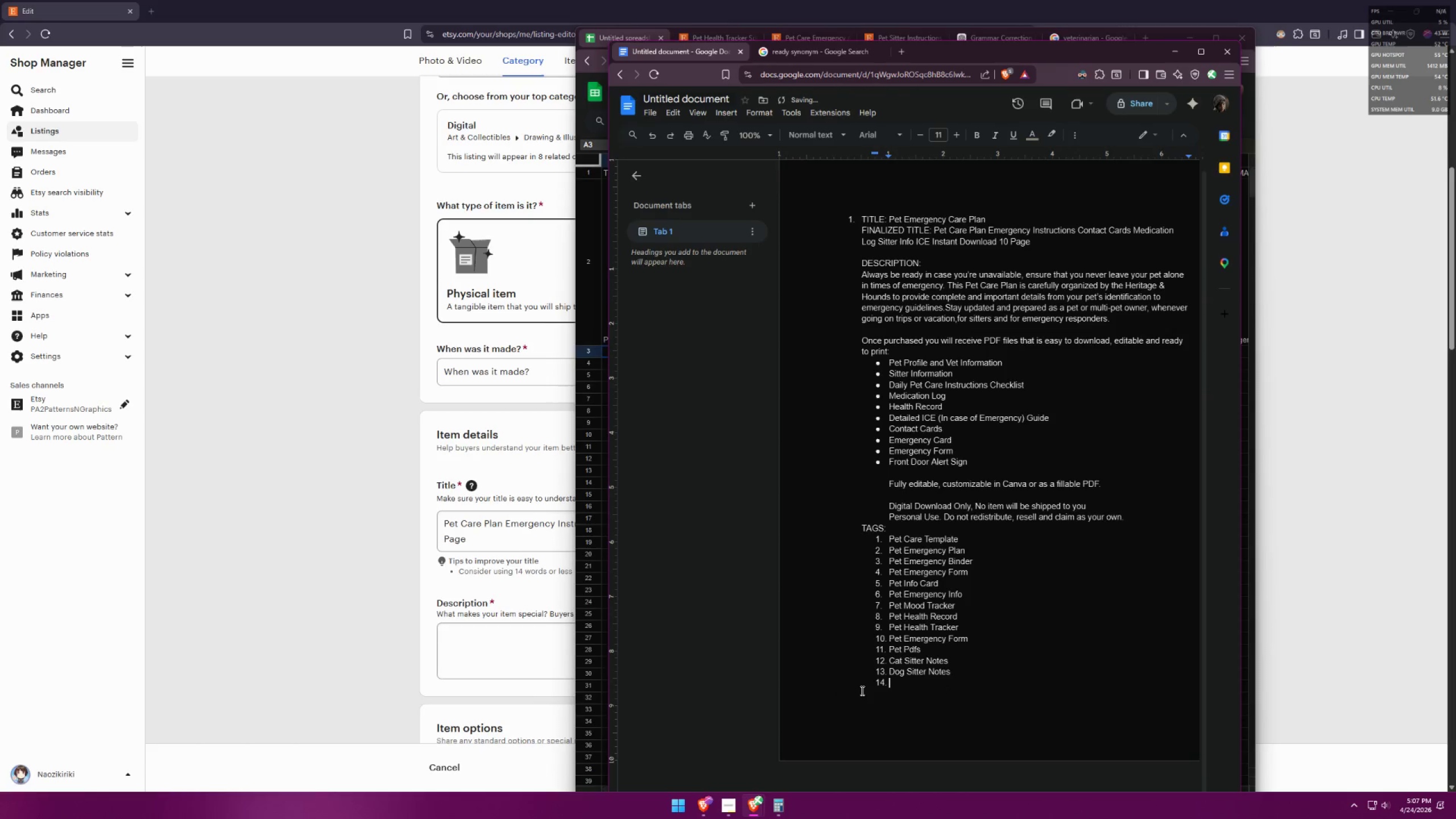 
key(Enter)
 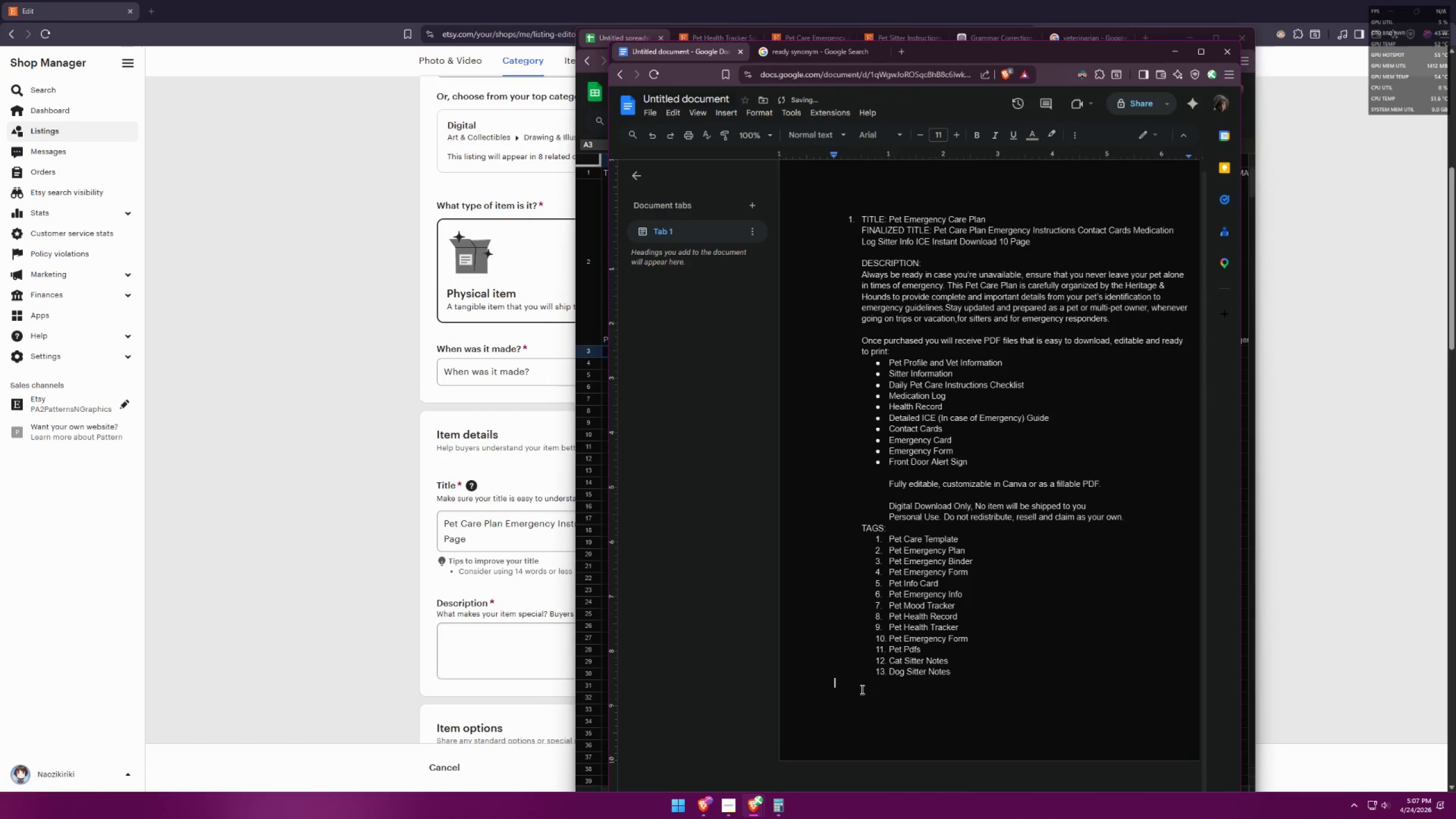 
key(Enter)
 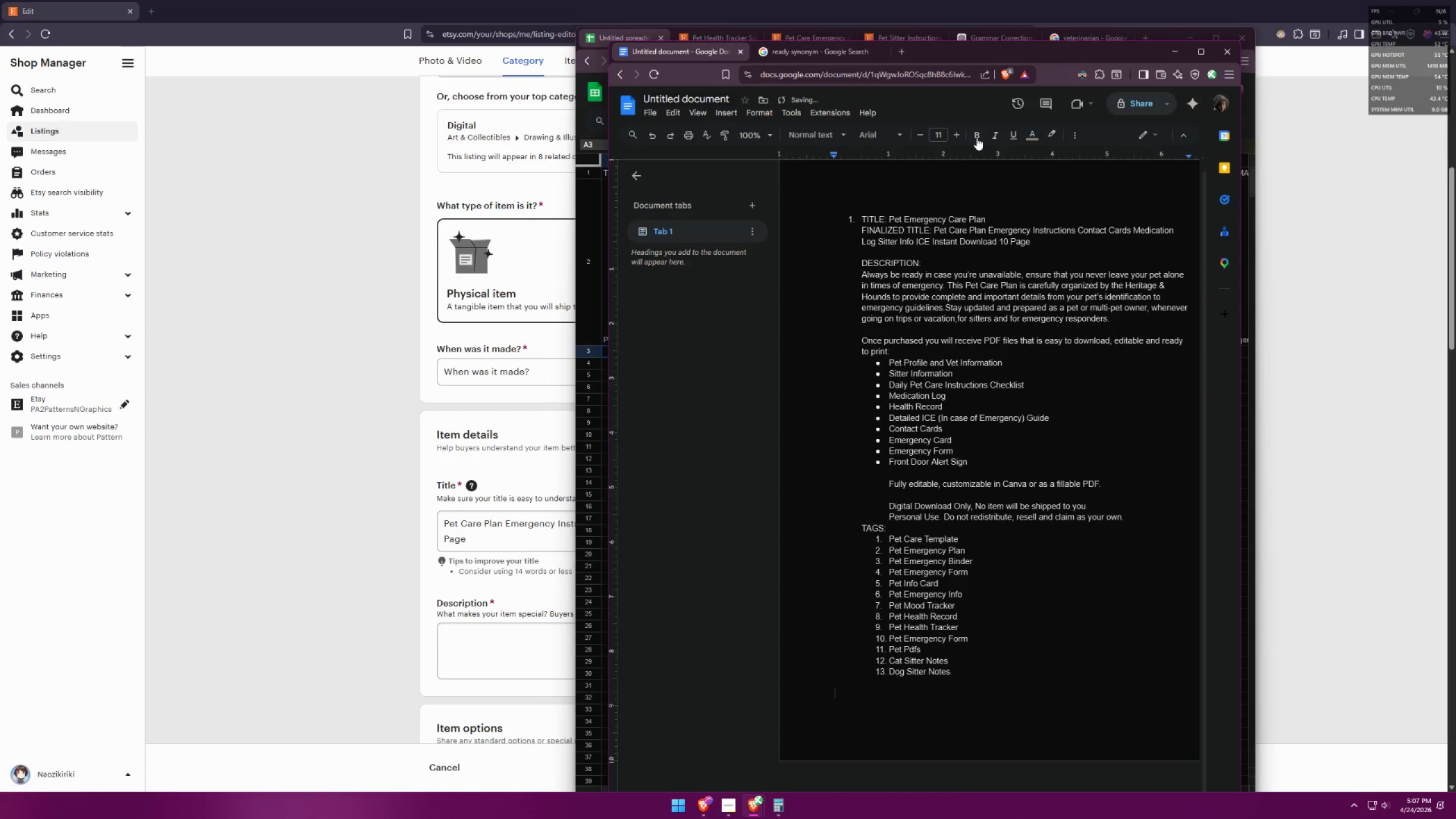 
left_click([1073, 130])
 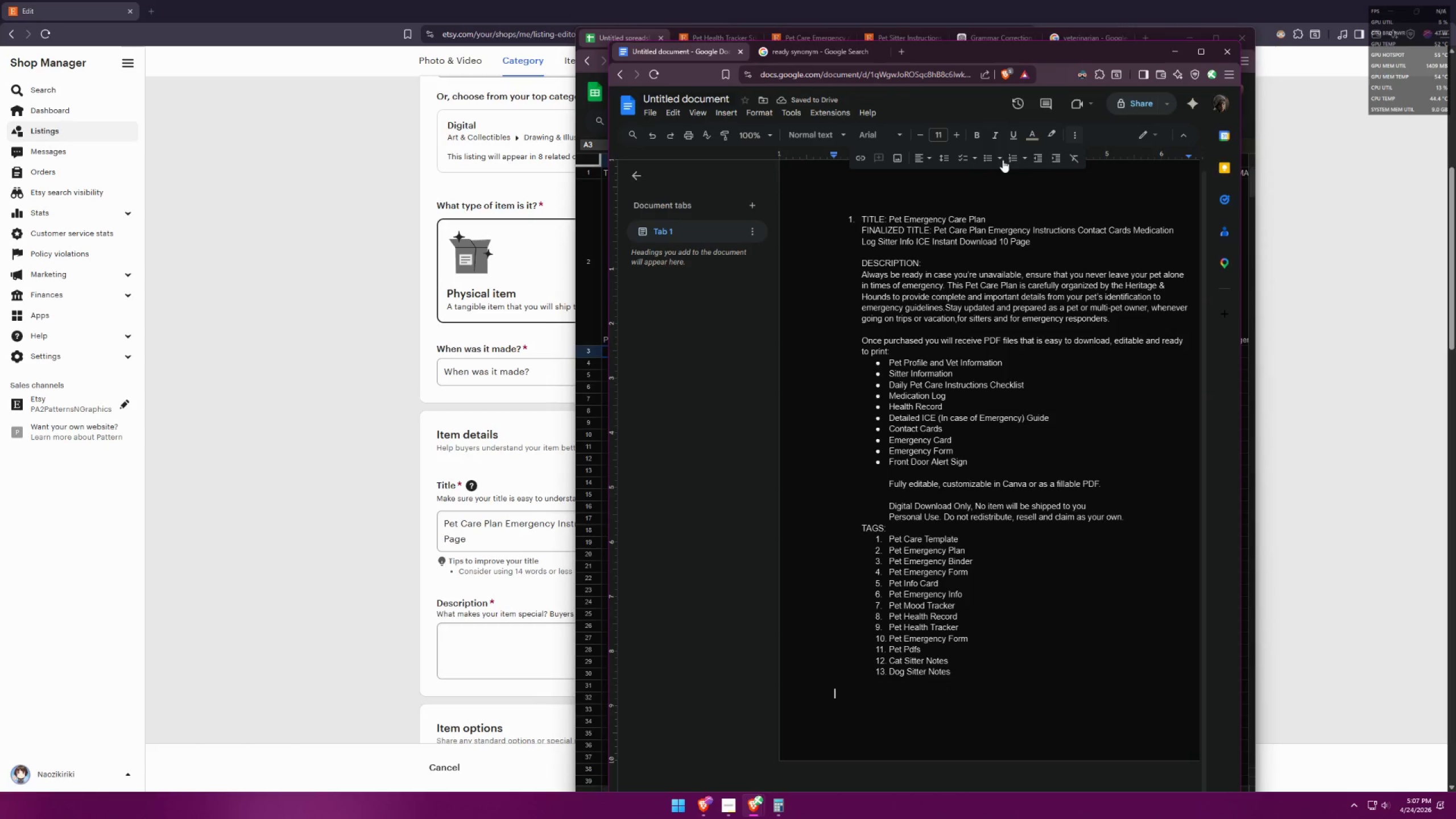 
left_click([998, 158])
 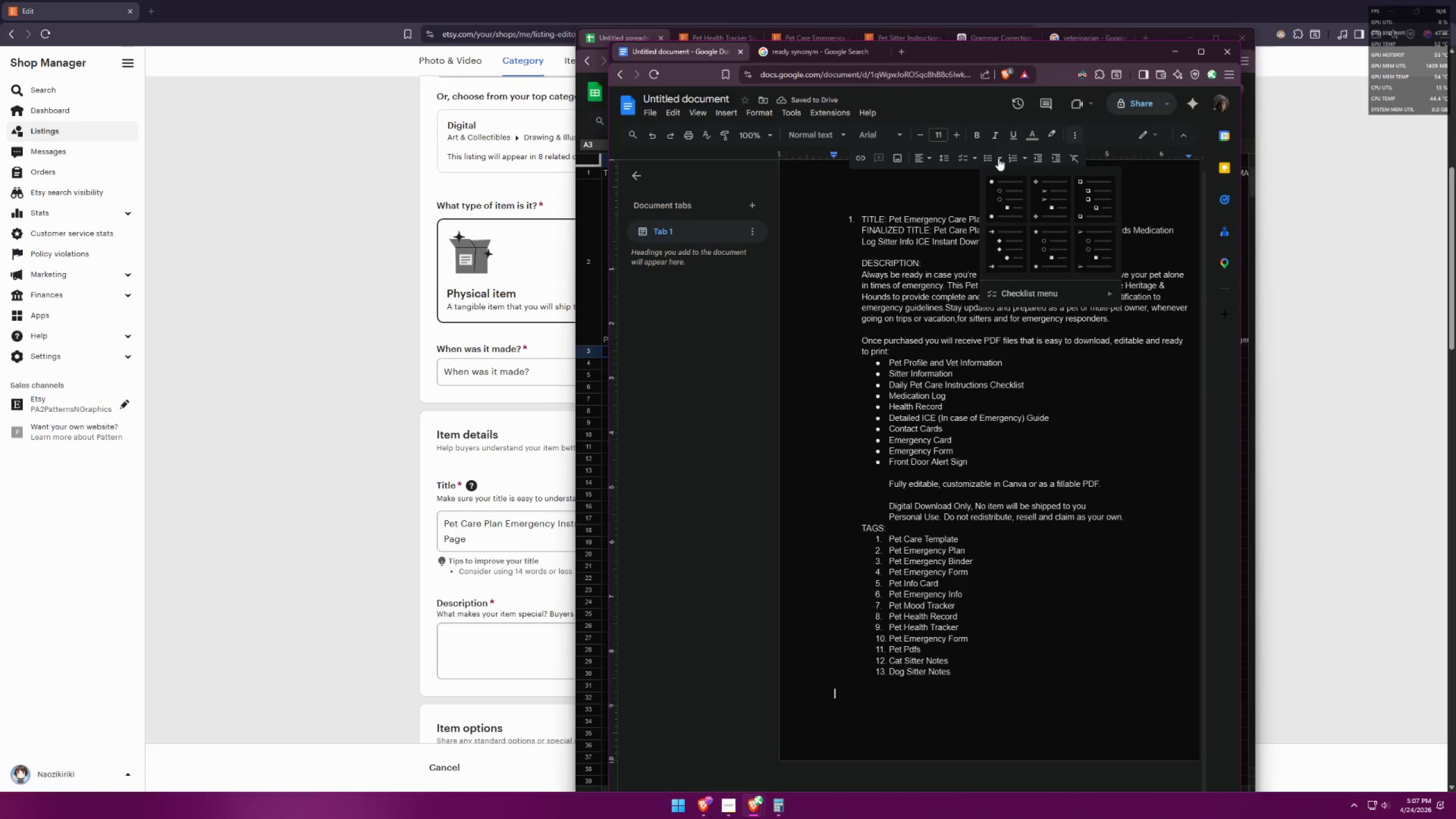 
left_click([998, 158])
 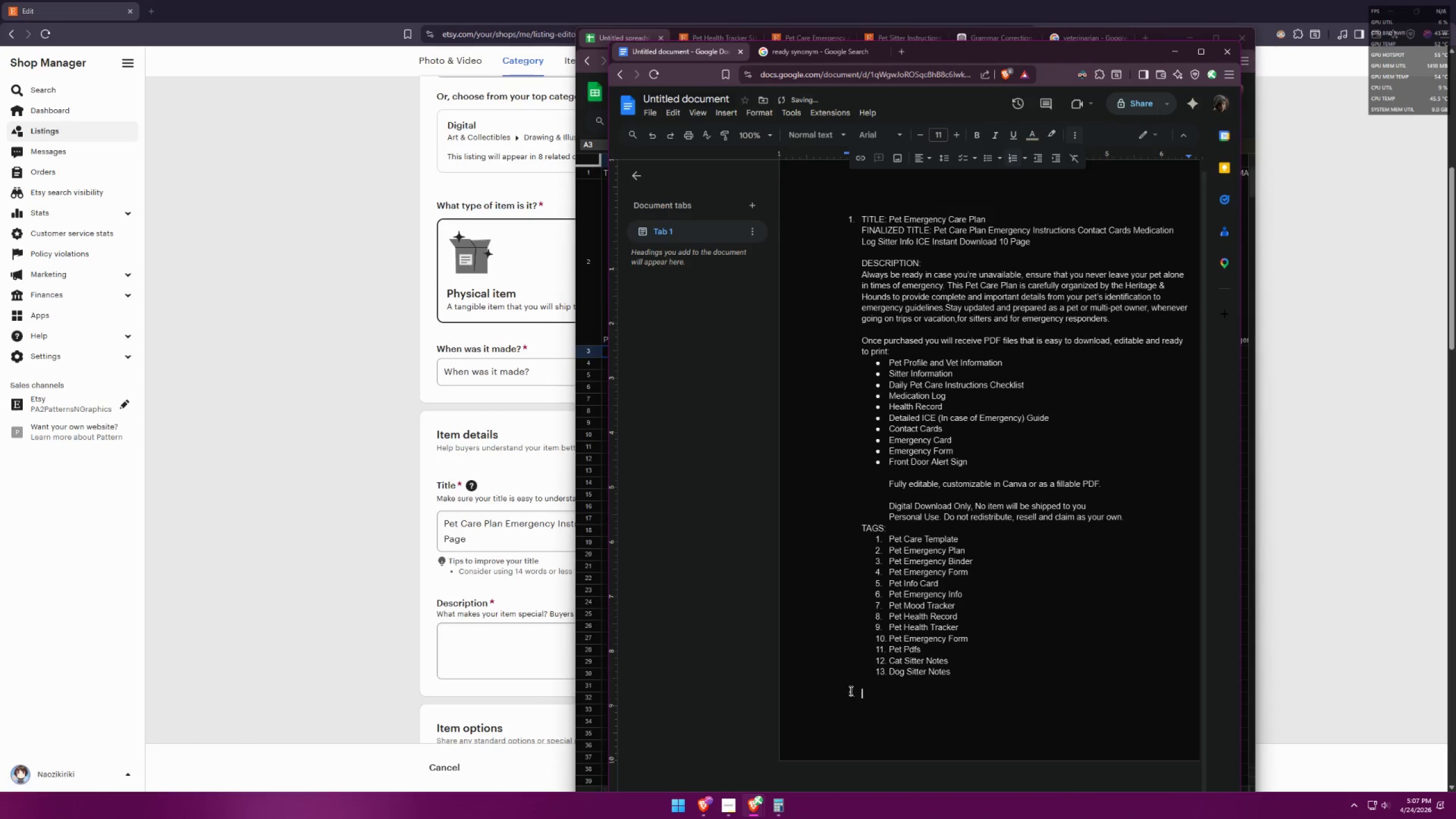 
double_click([851, 694])
 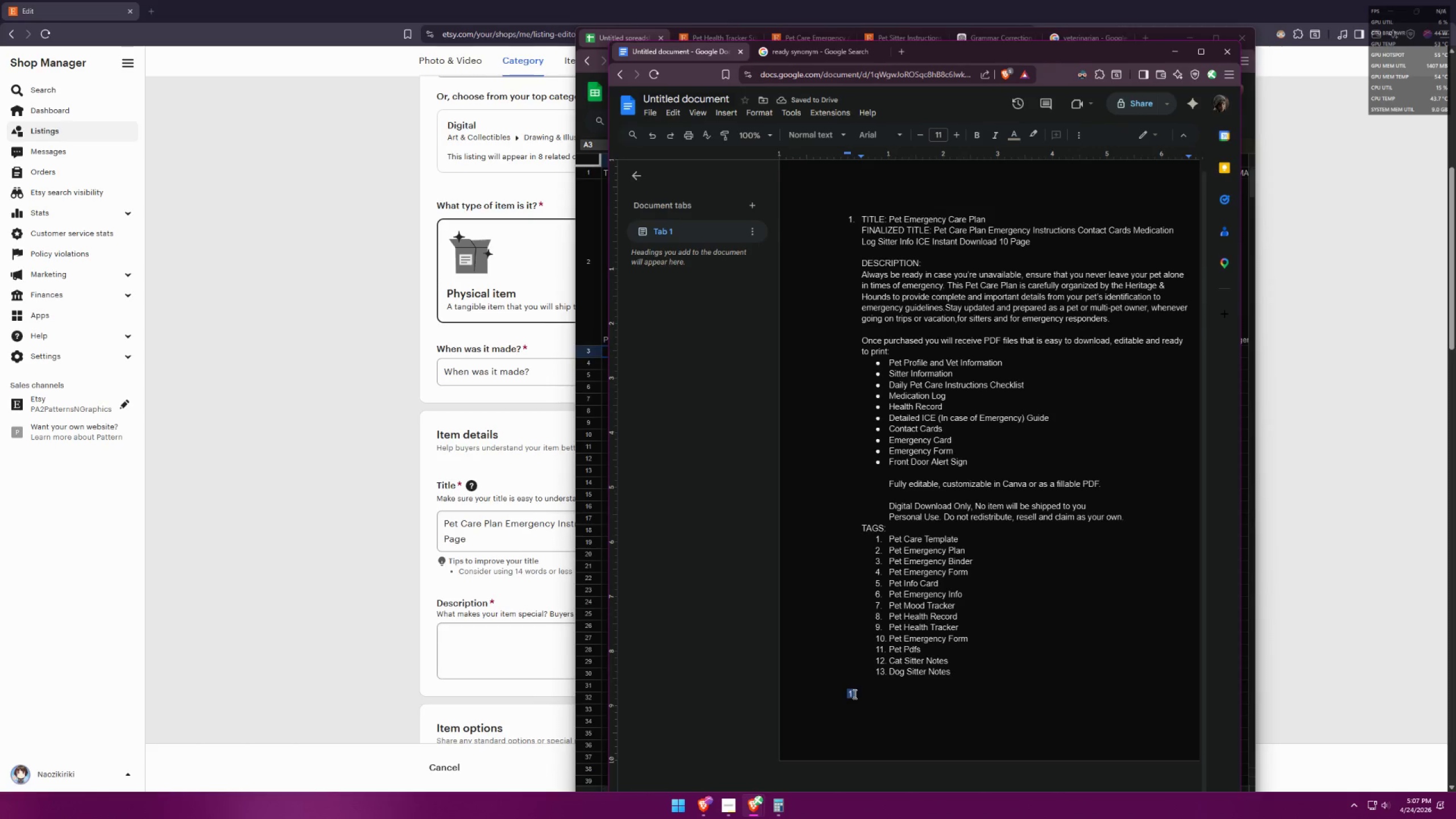 
key(2)
 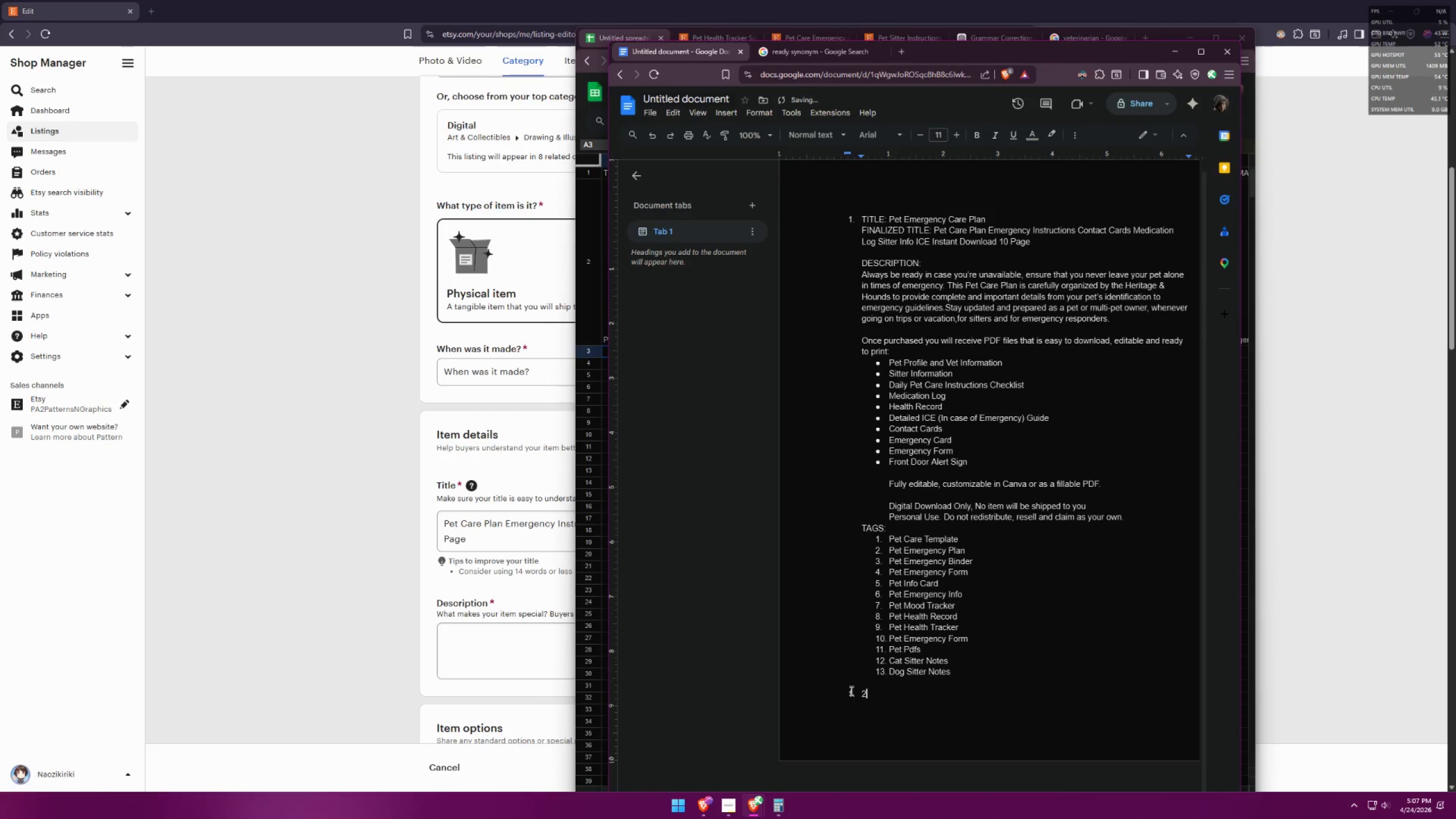 
double_click([850, 690])
 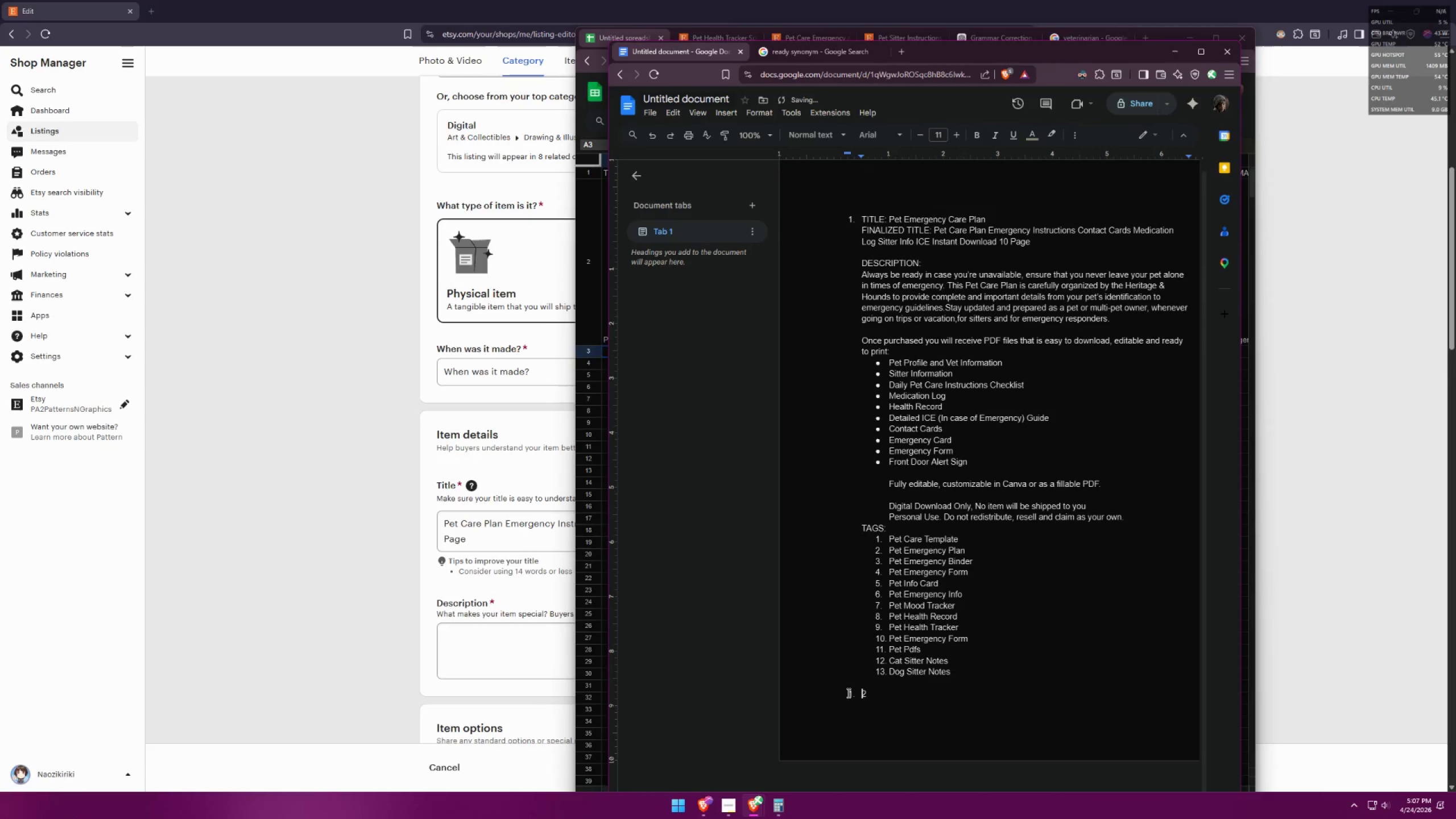 
left_click([847, 693])
 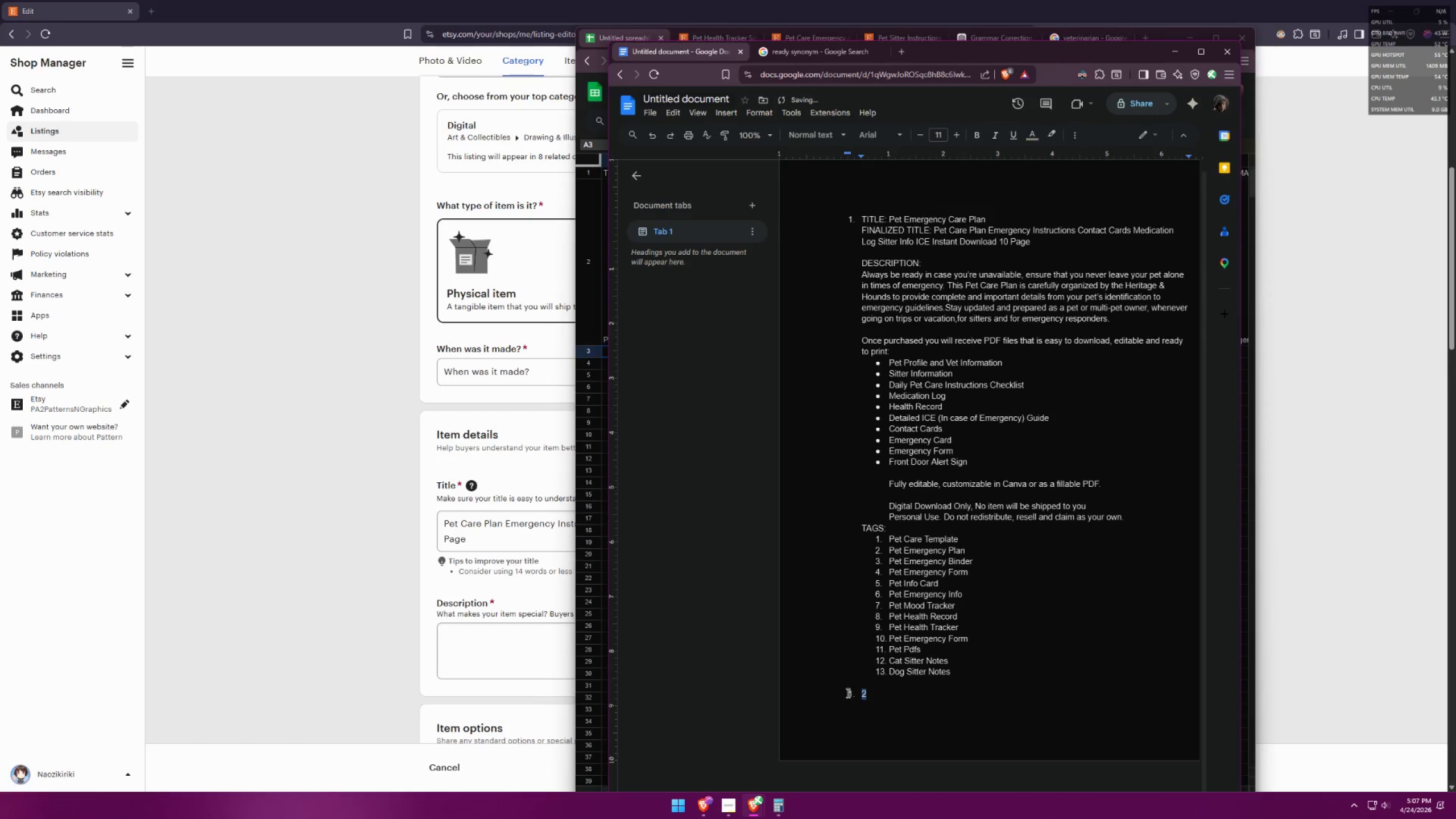 
right_click([847, 693])
 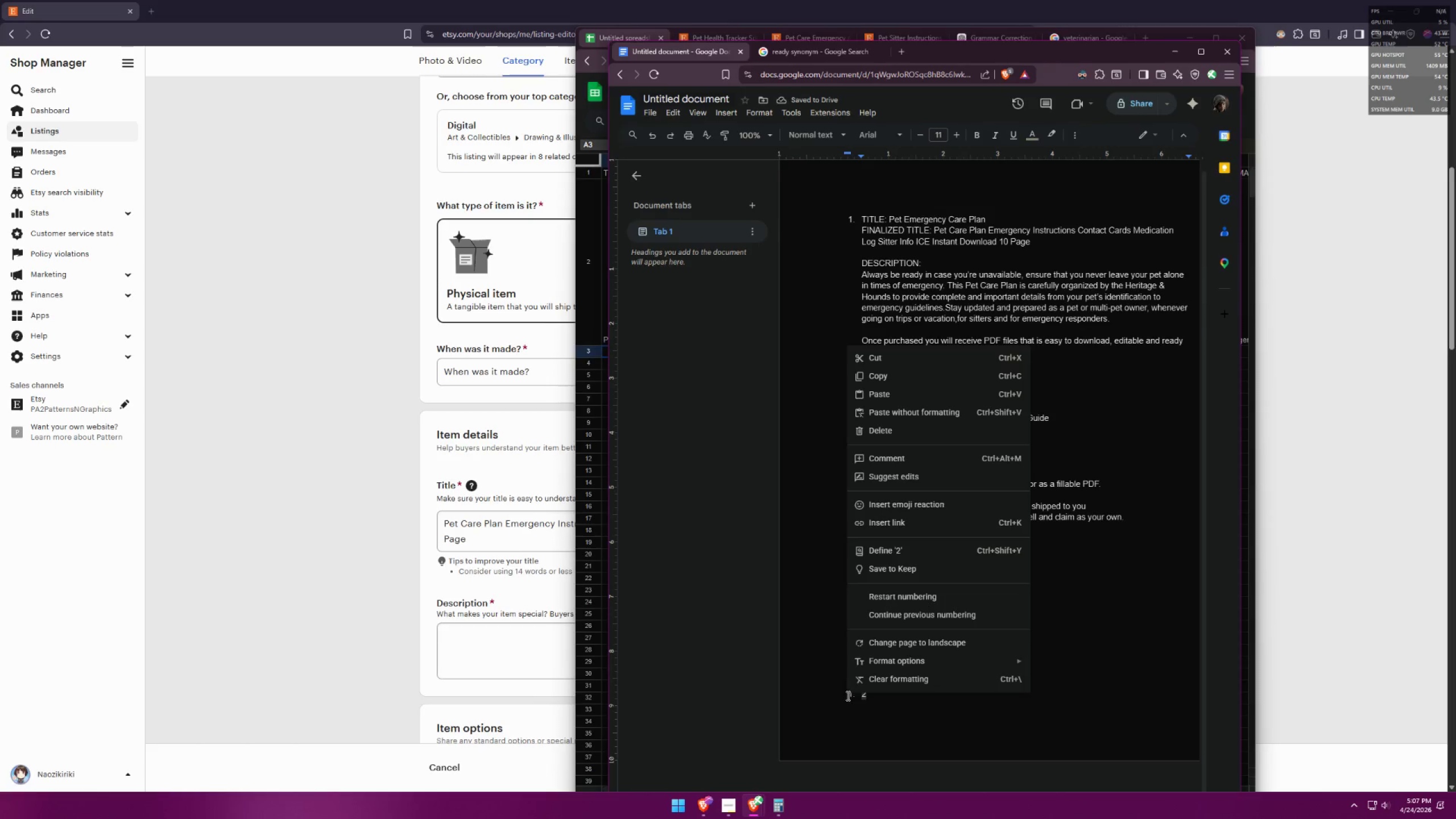 
left_click([843, 705])
 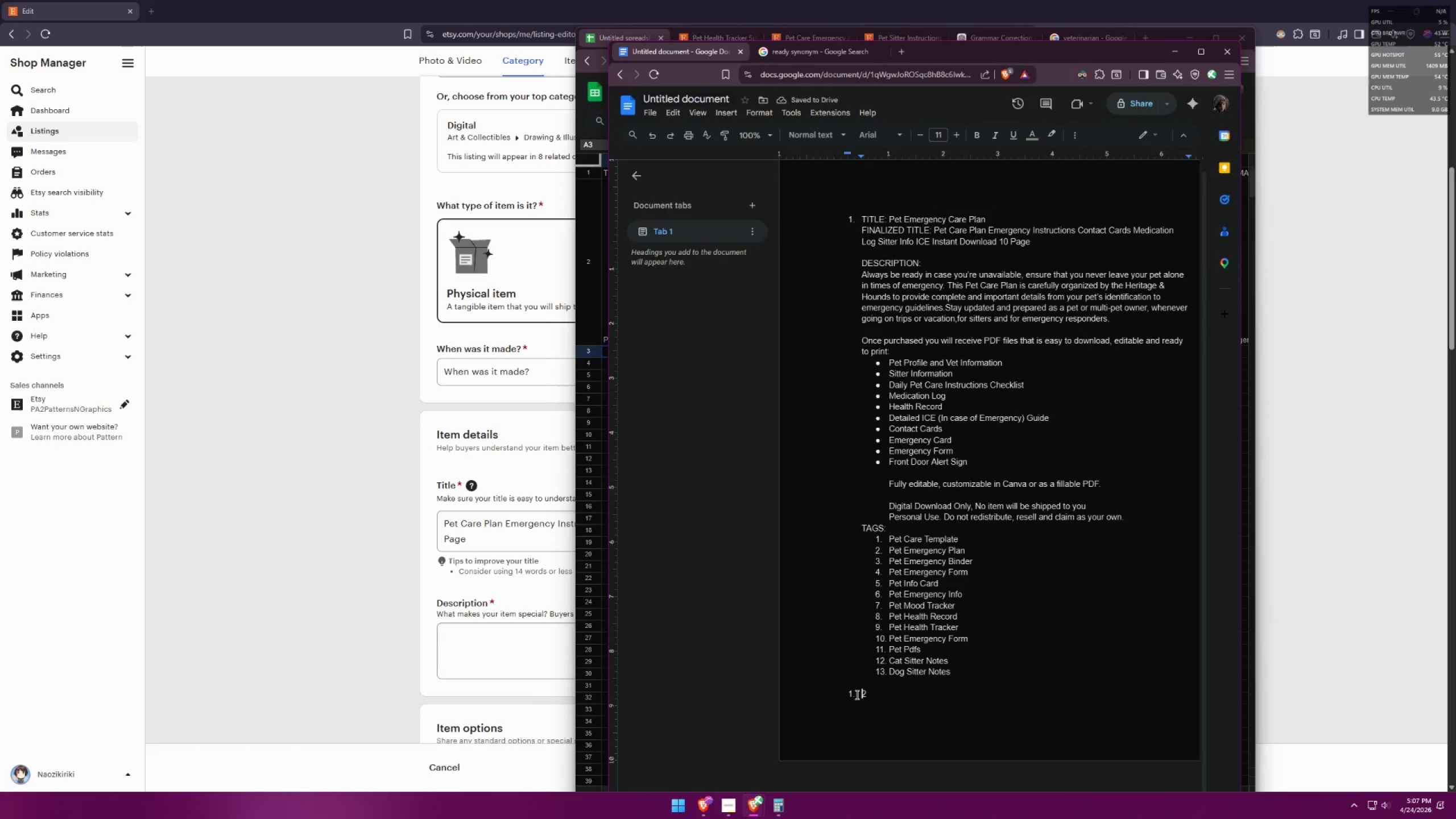 
left_click_drag(start_coordinate=[857, 693], to_coordinate=[846, 692])
 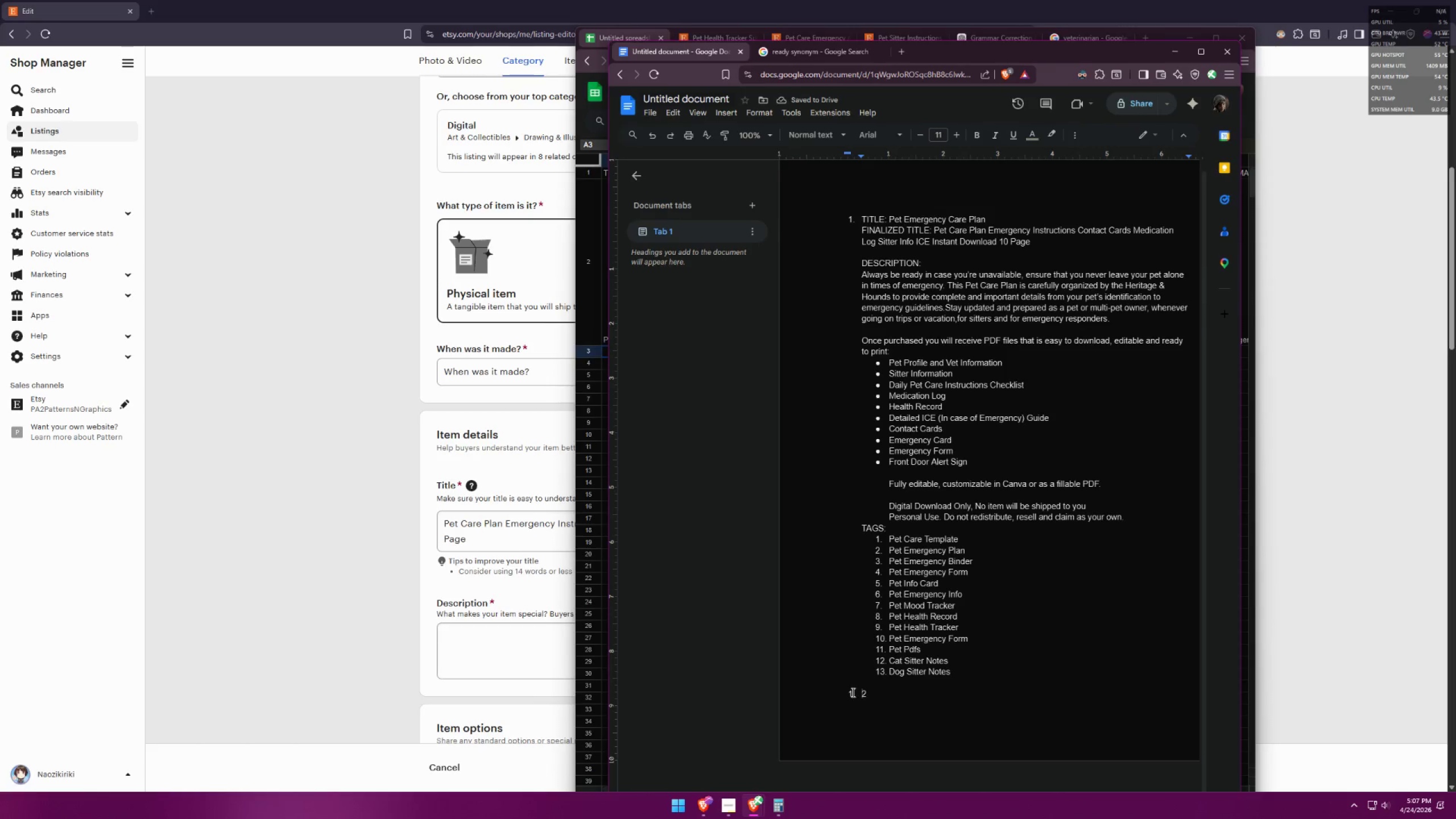 
double_click([852, 692])
 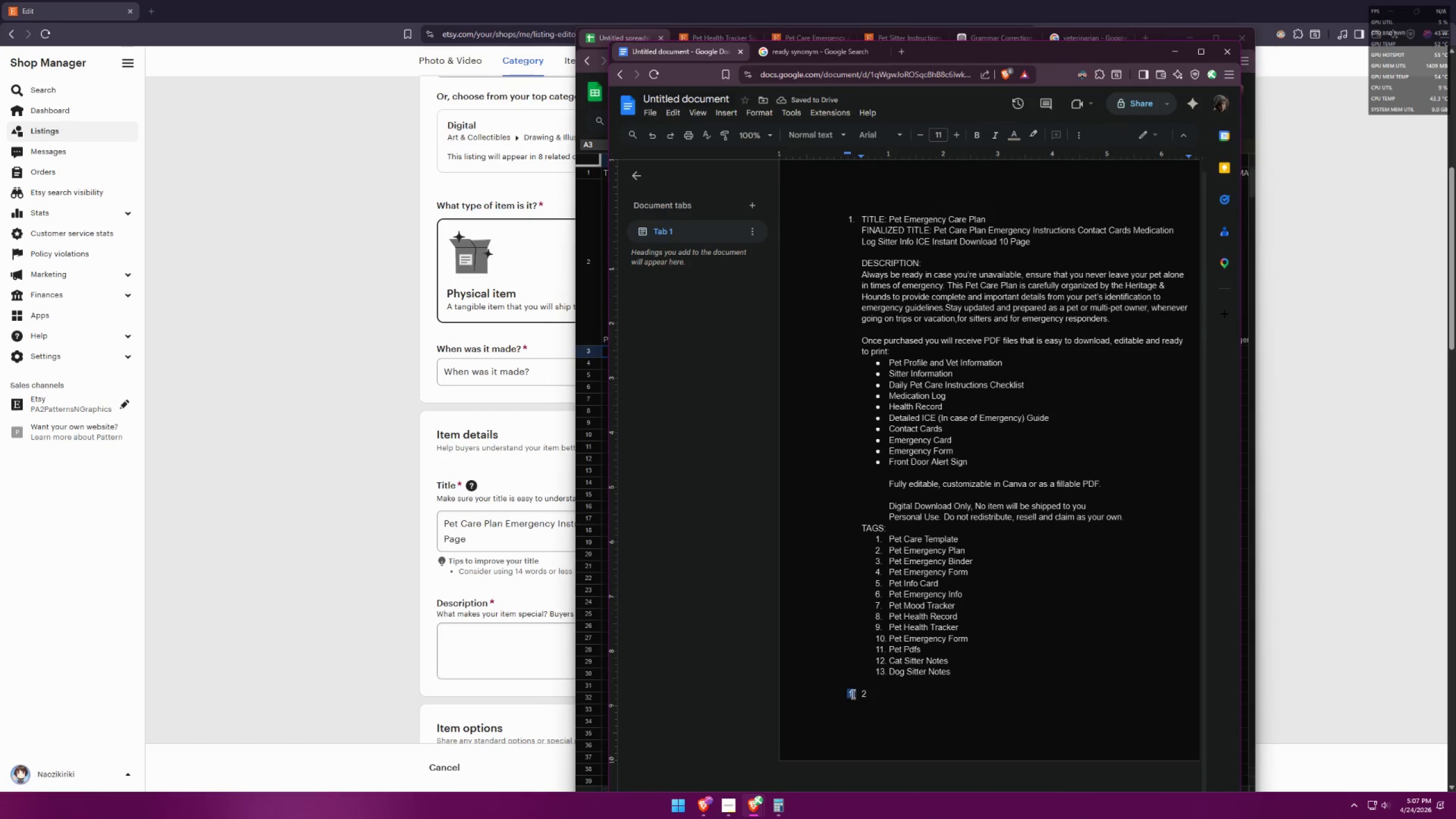 
left_click([909, 697])
 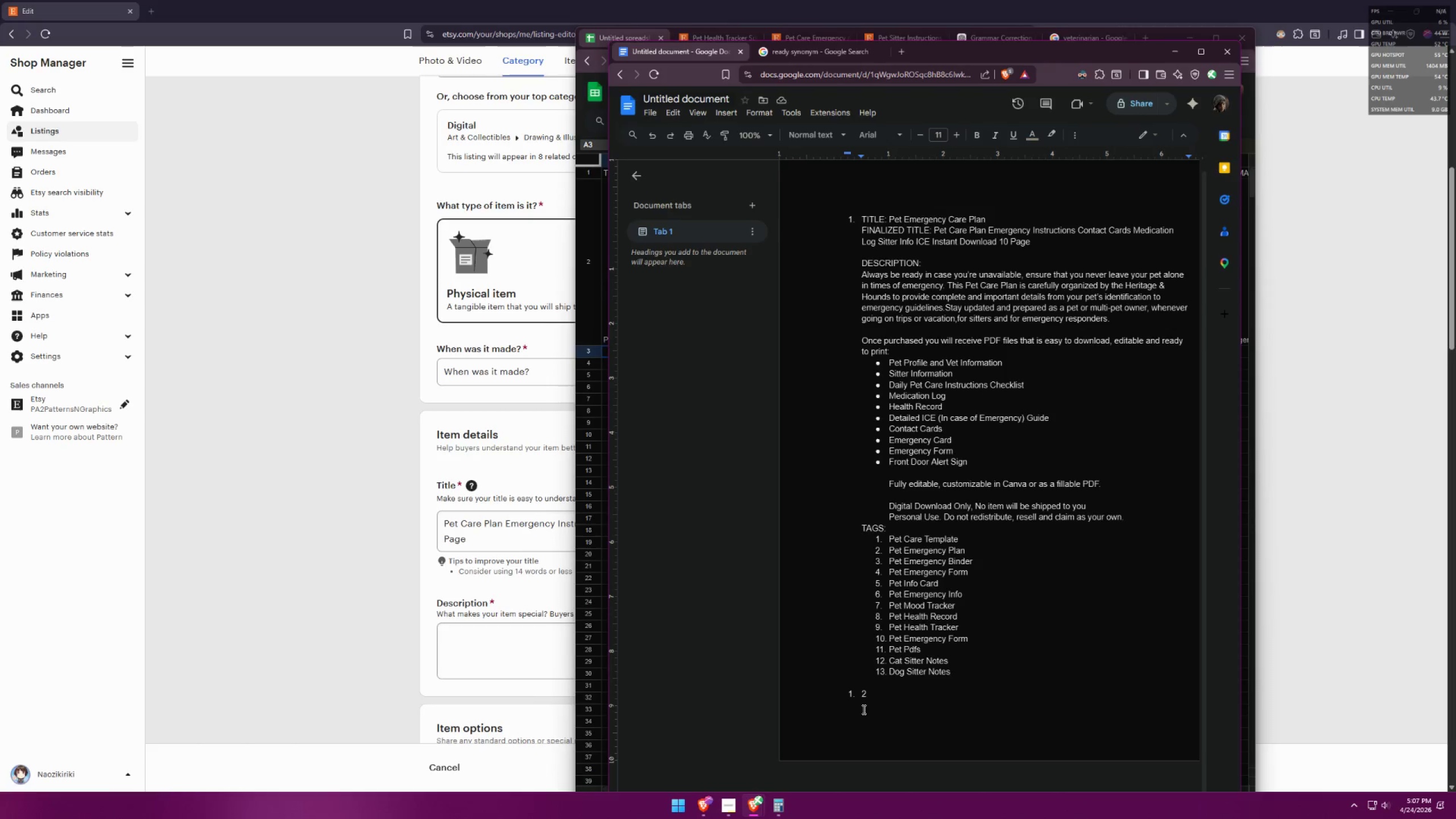 
left_click([853, 700])
 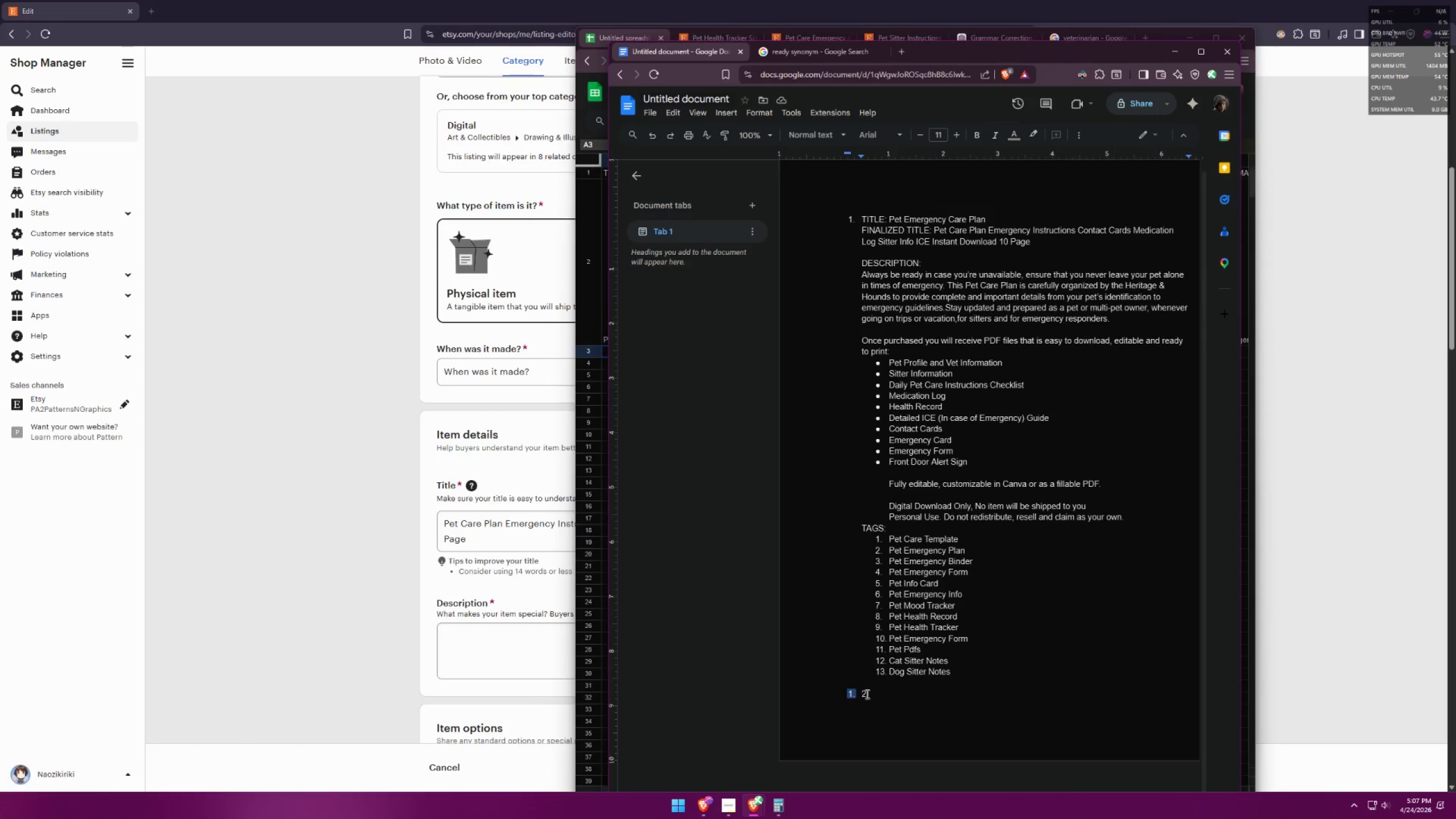 
key(2)
 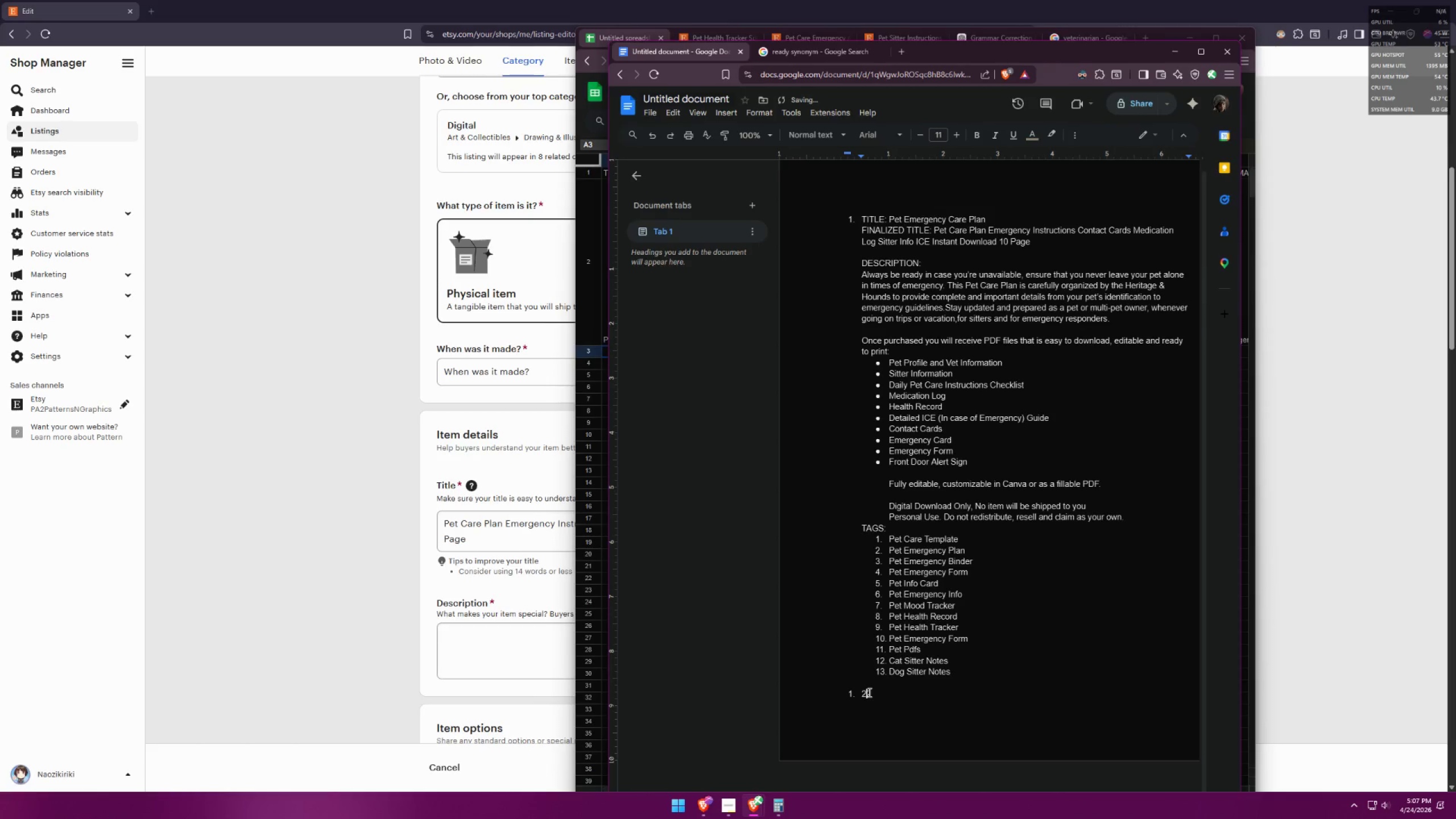 
left_click_drag(start_coordinate=[878, 692], to_coordinate=[845, 691])
 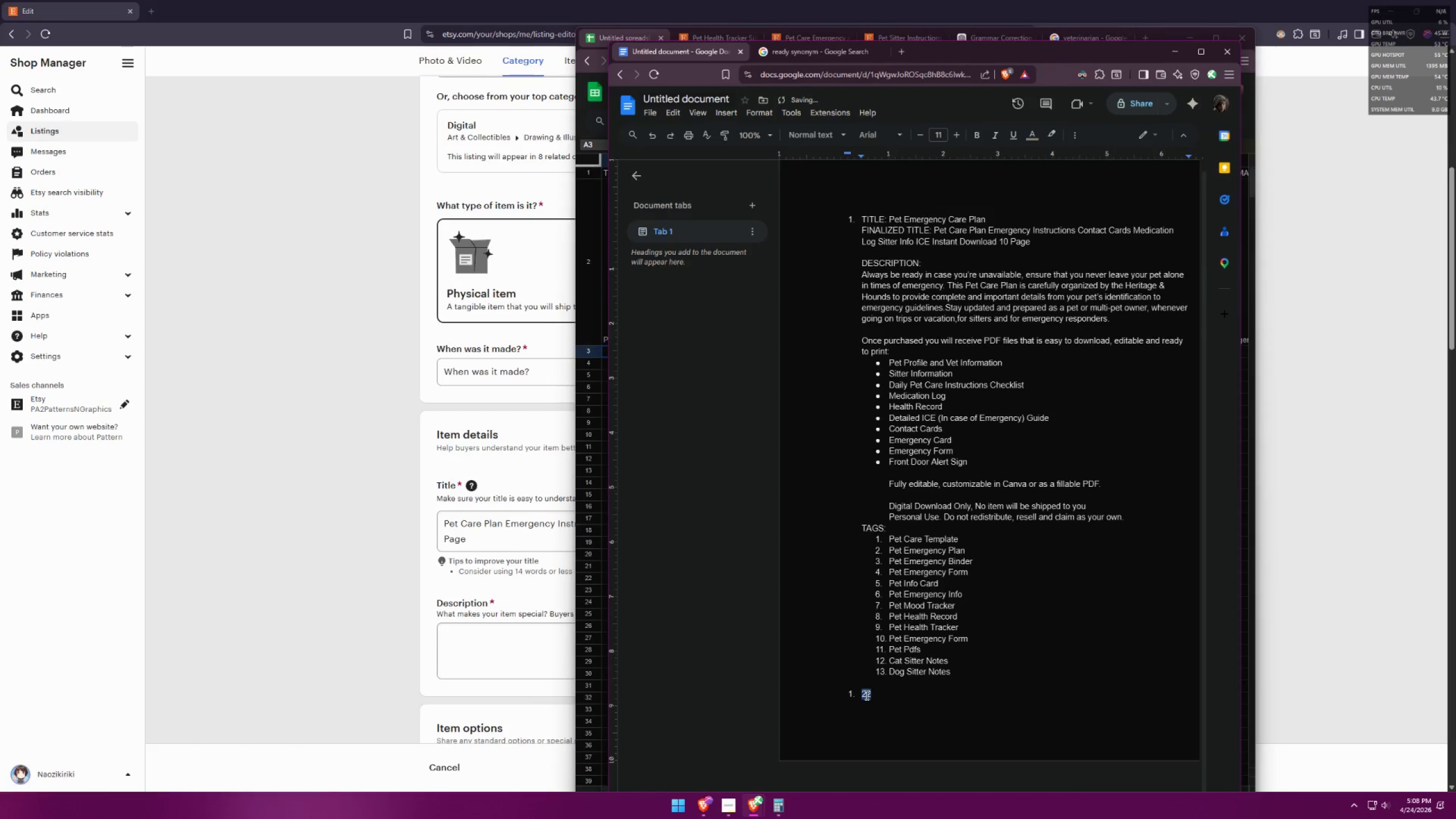 
key(Backspace)
 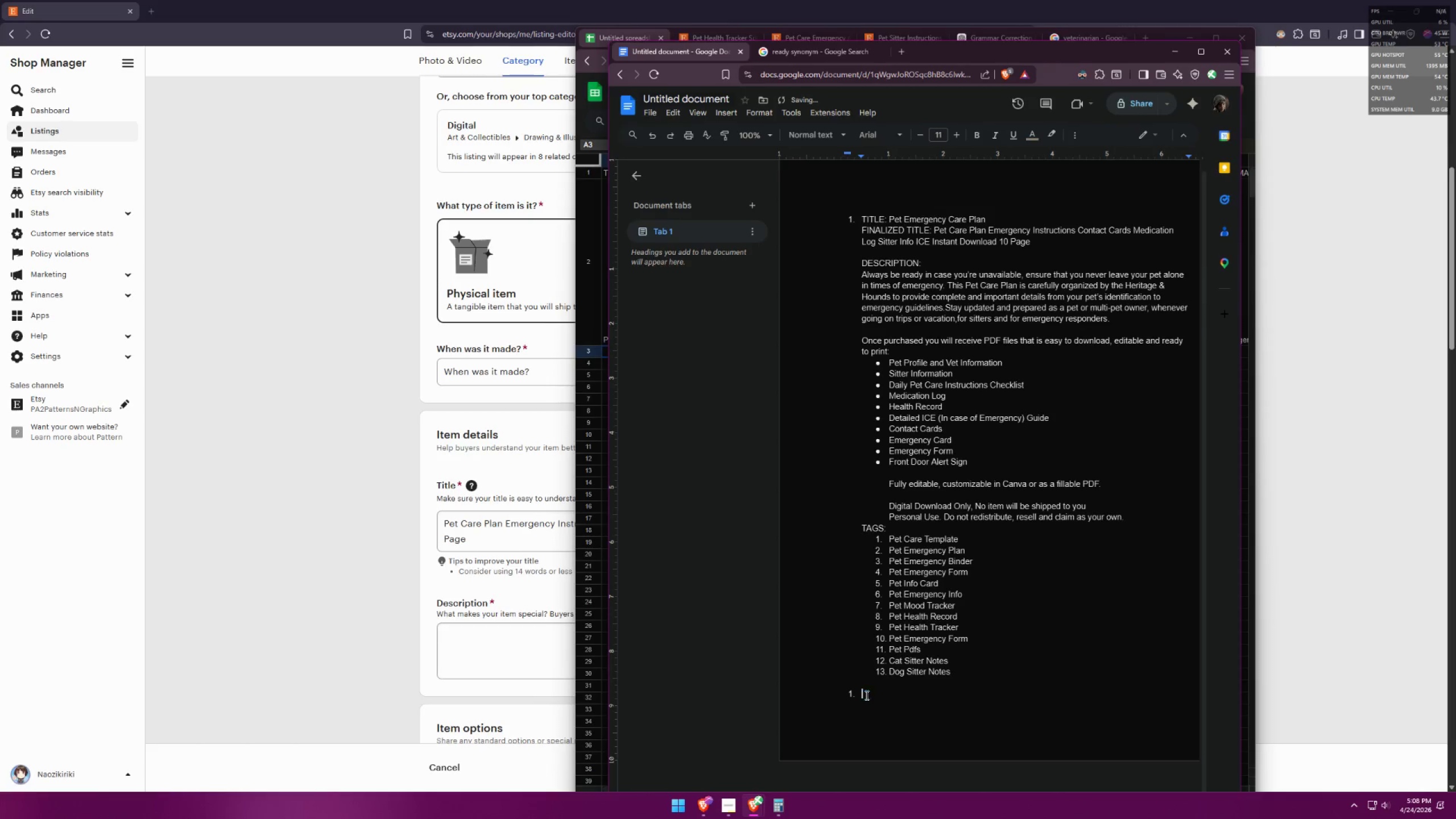 
key(Backspace)
 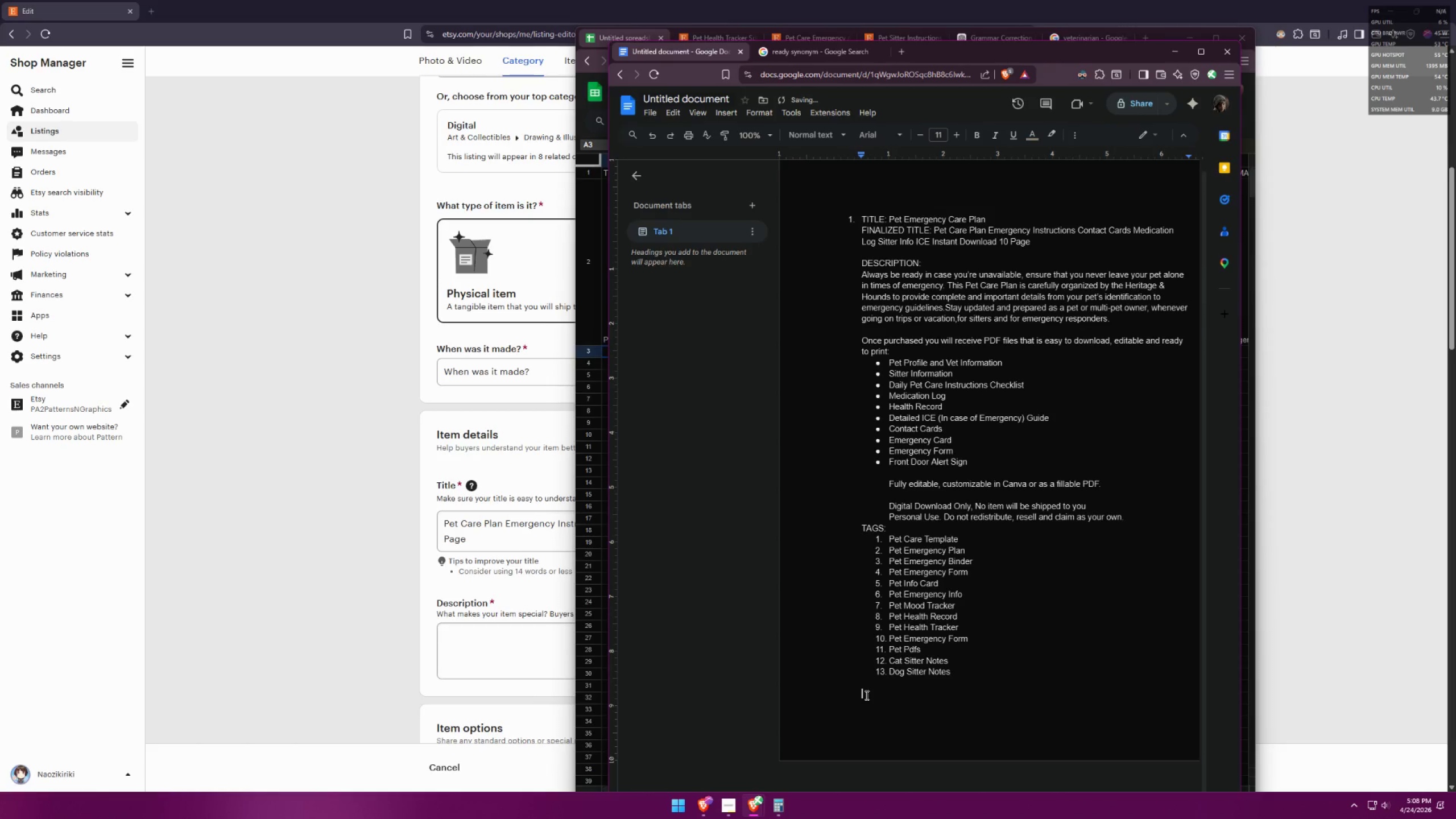 
key(Backspace)
 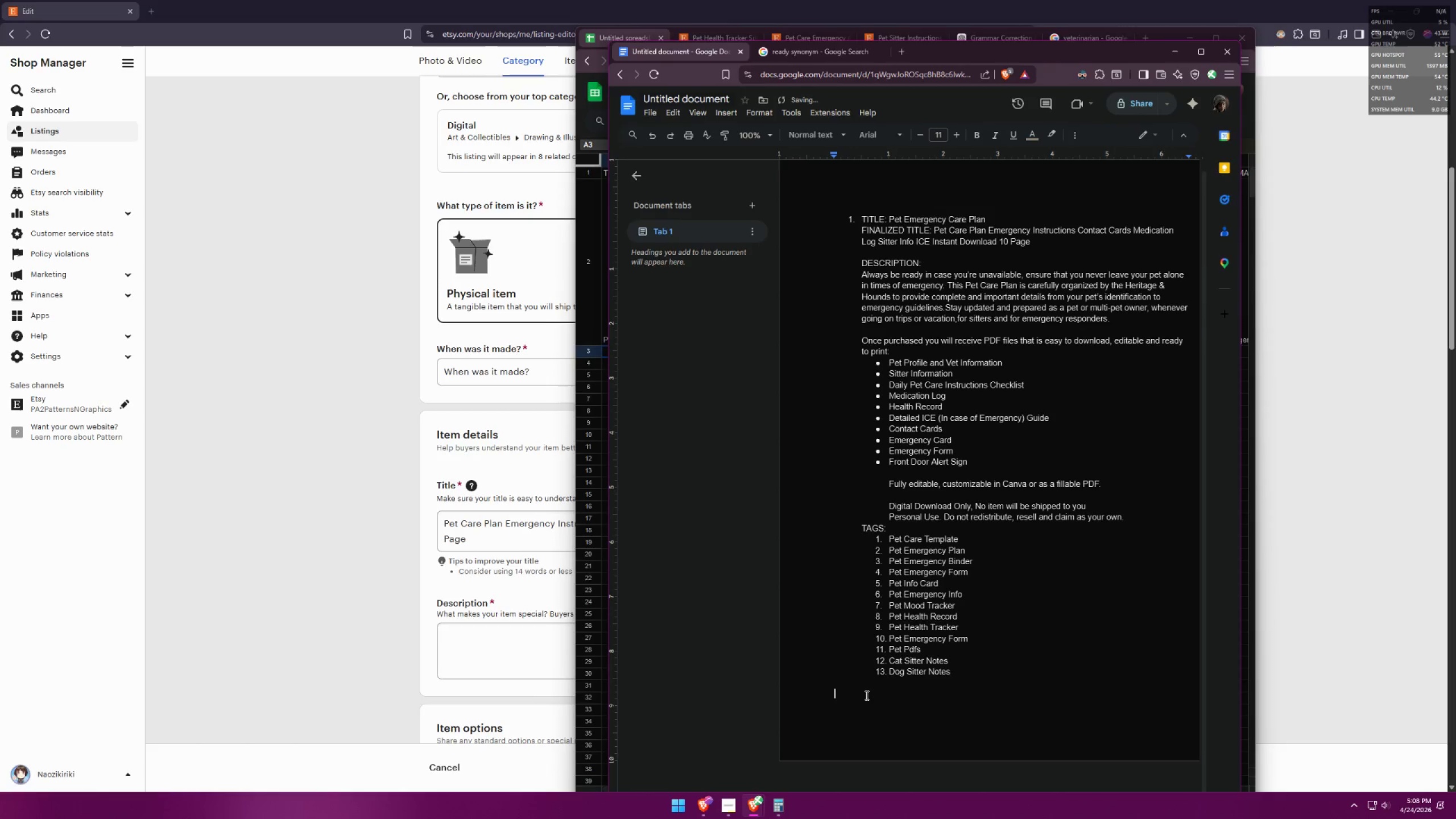 
key(2)
 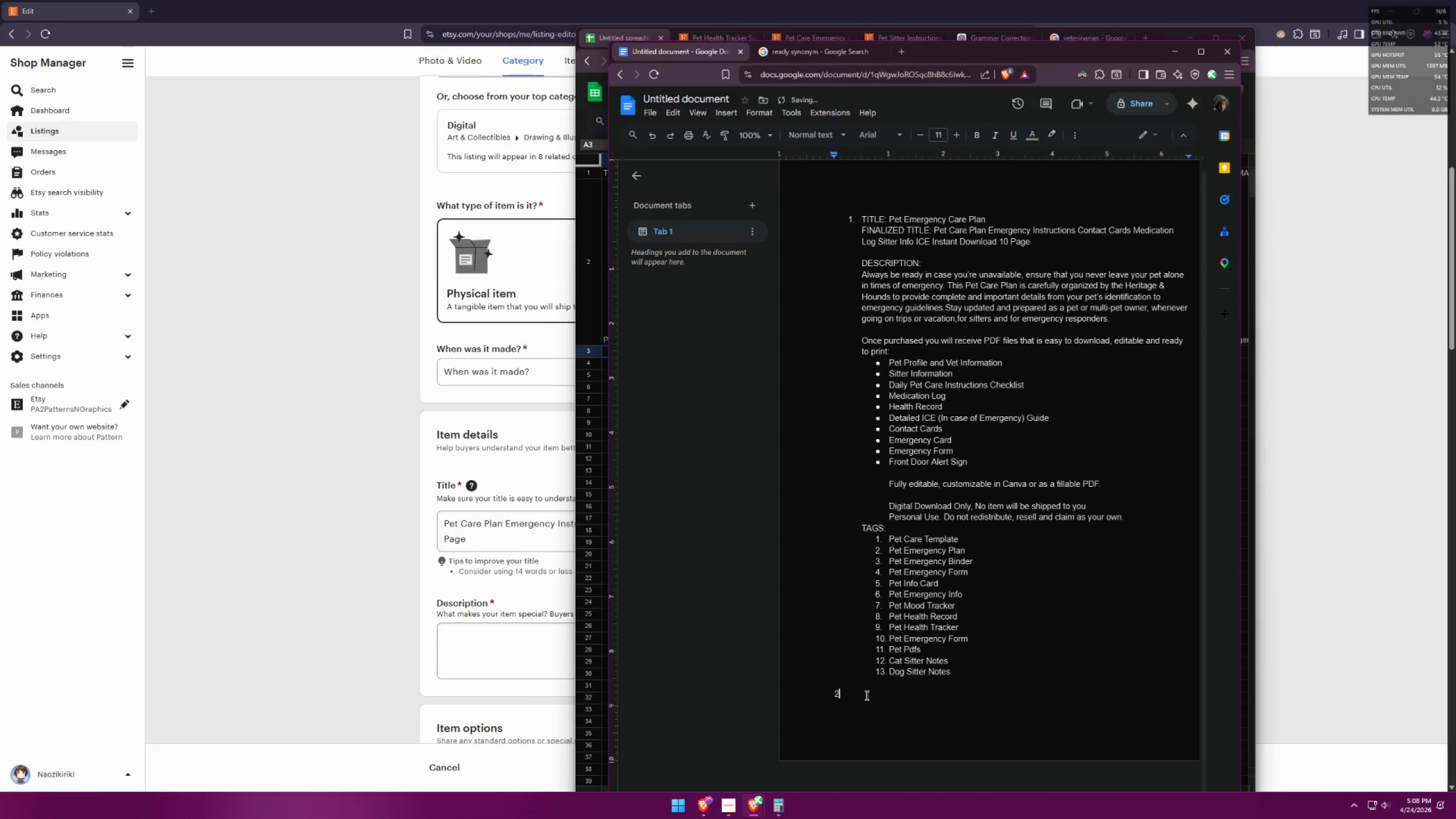 
key(Period)
 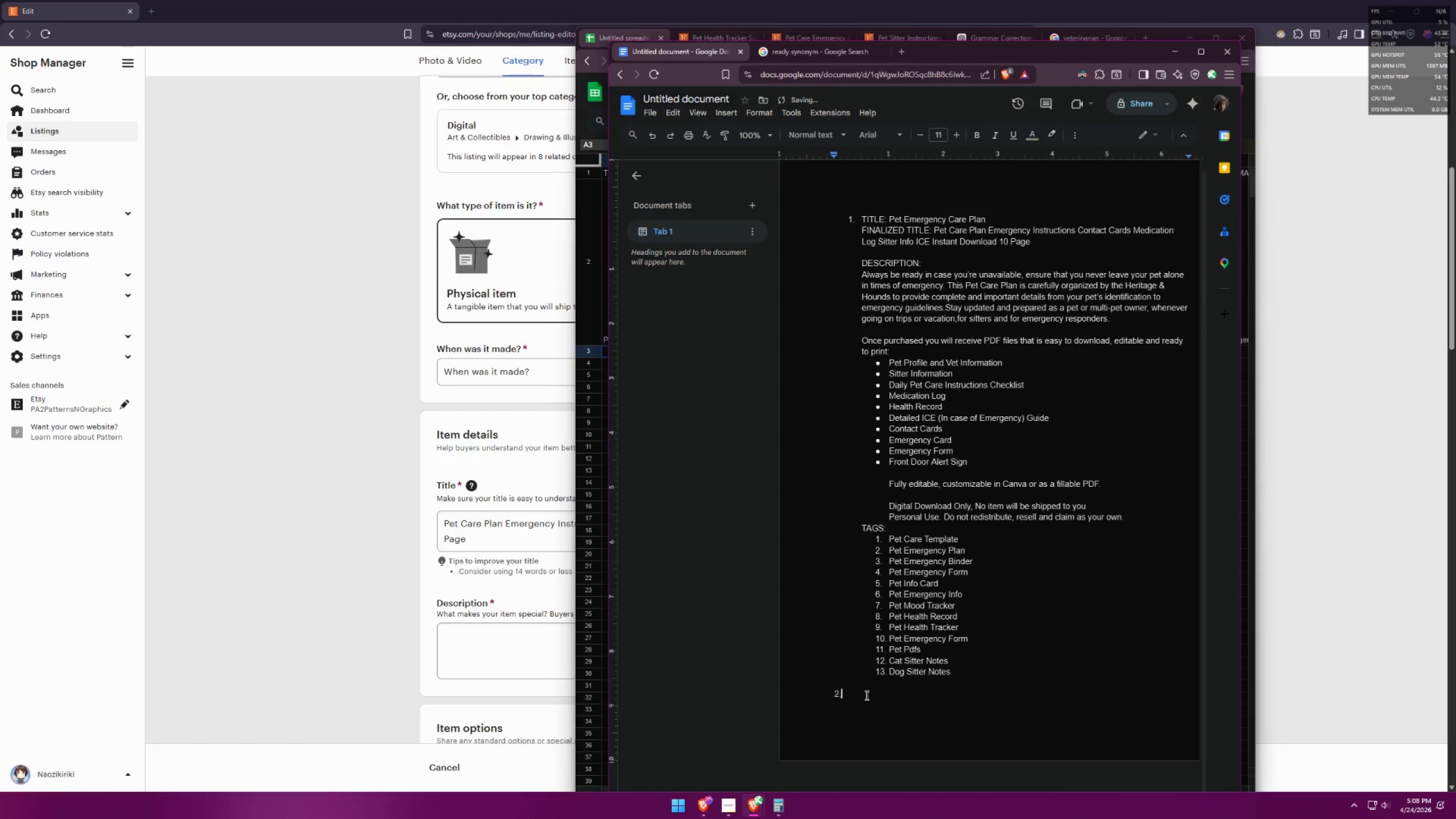 
key(Space)
 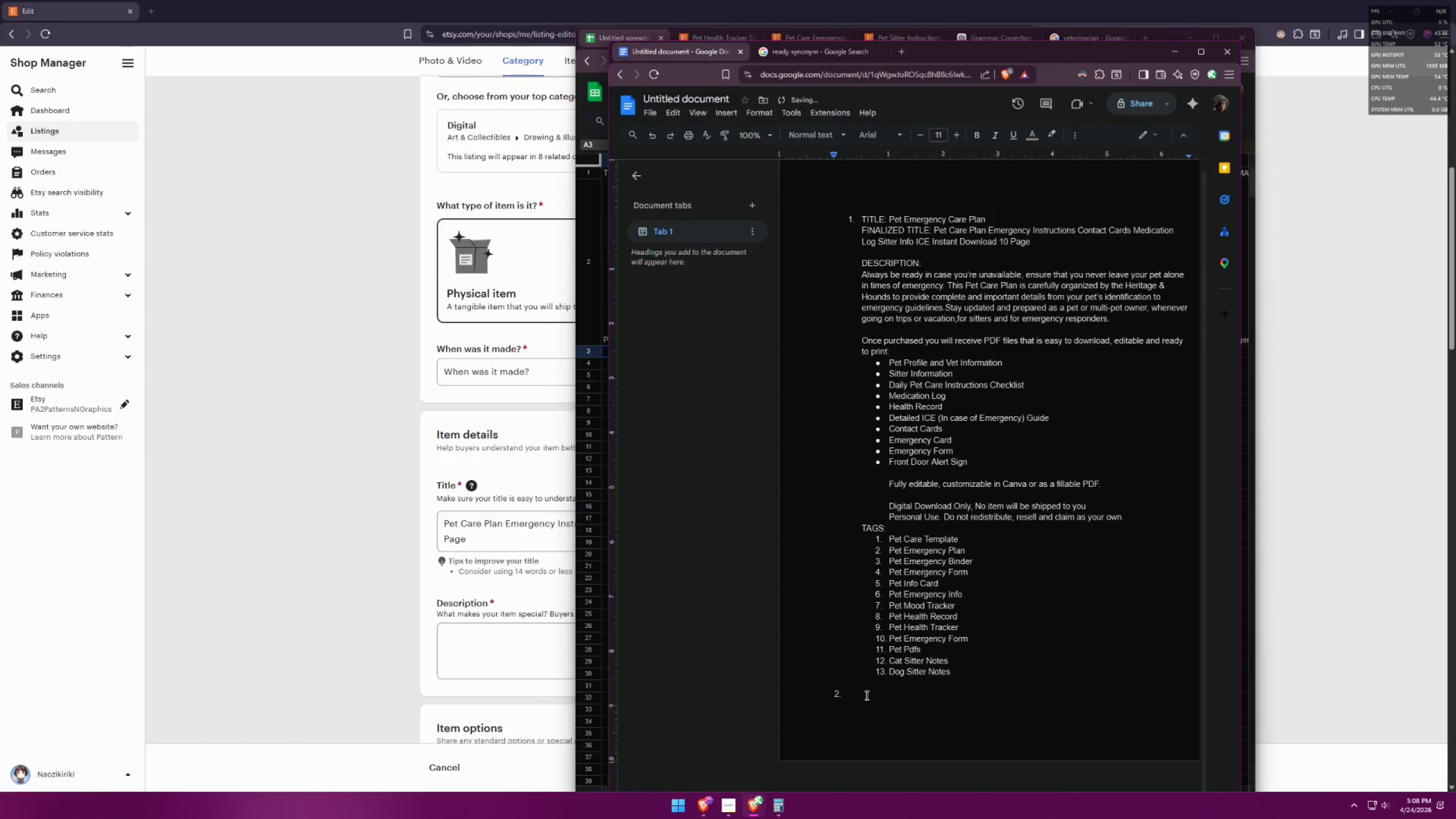 
key(Shift+T)
 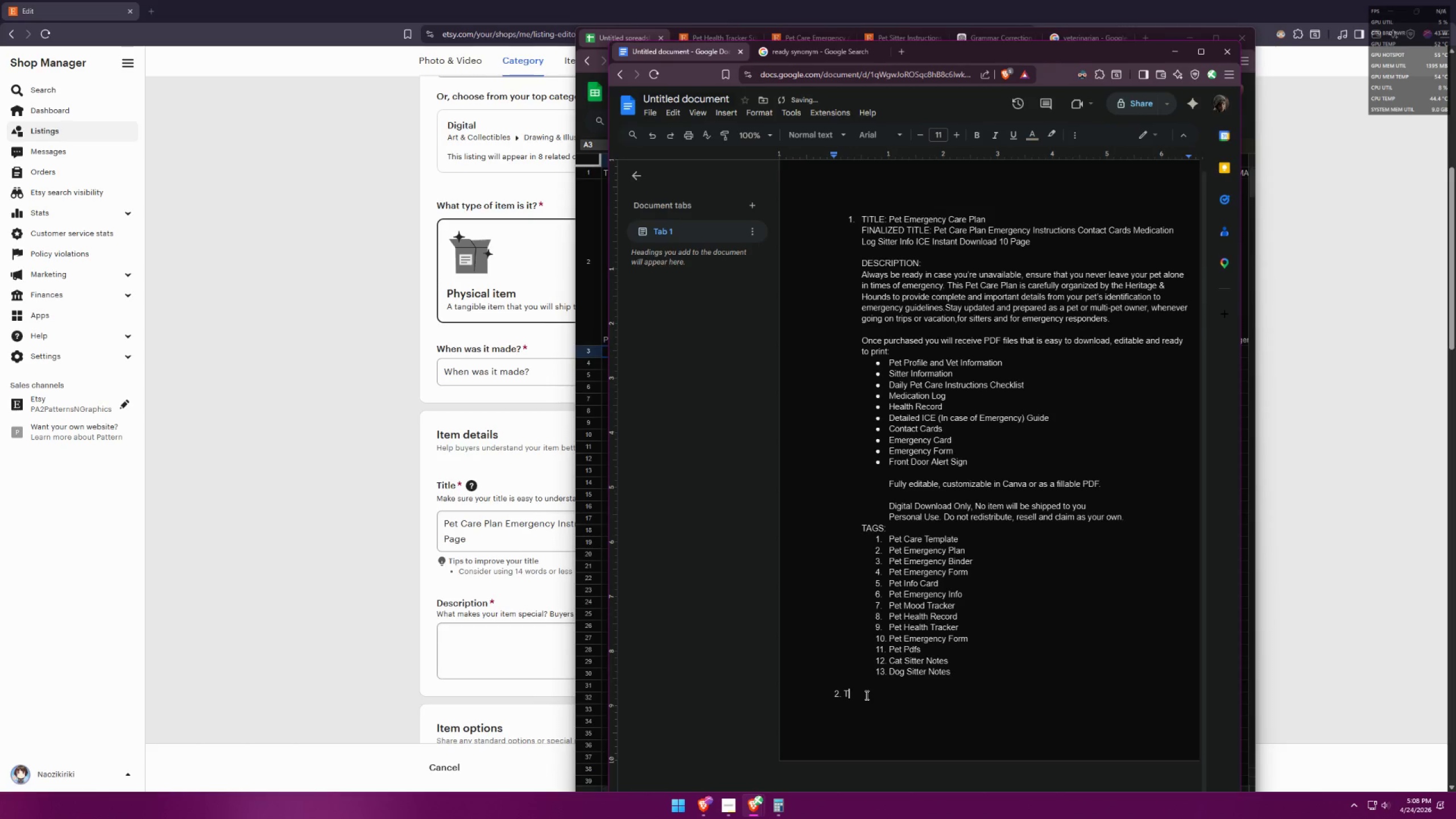 
key(Backspace)
 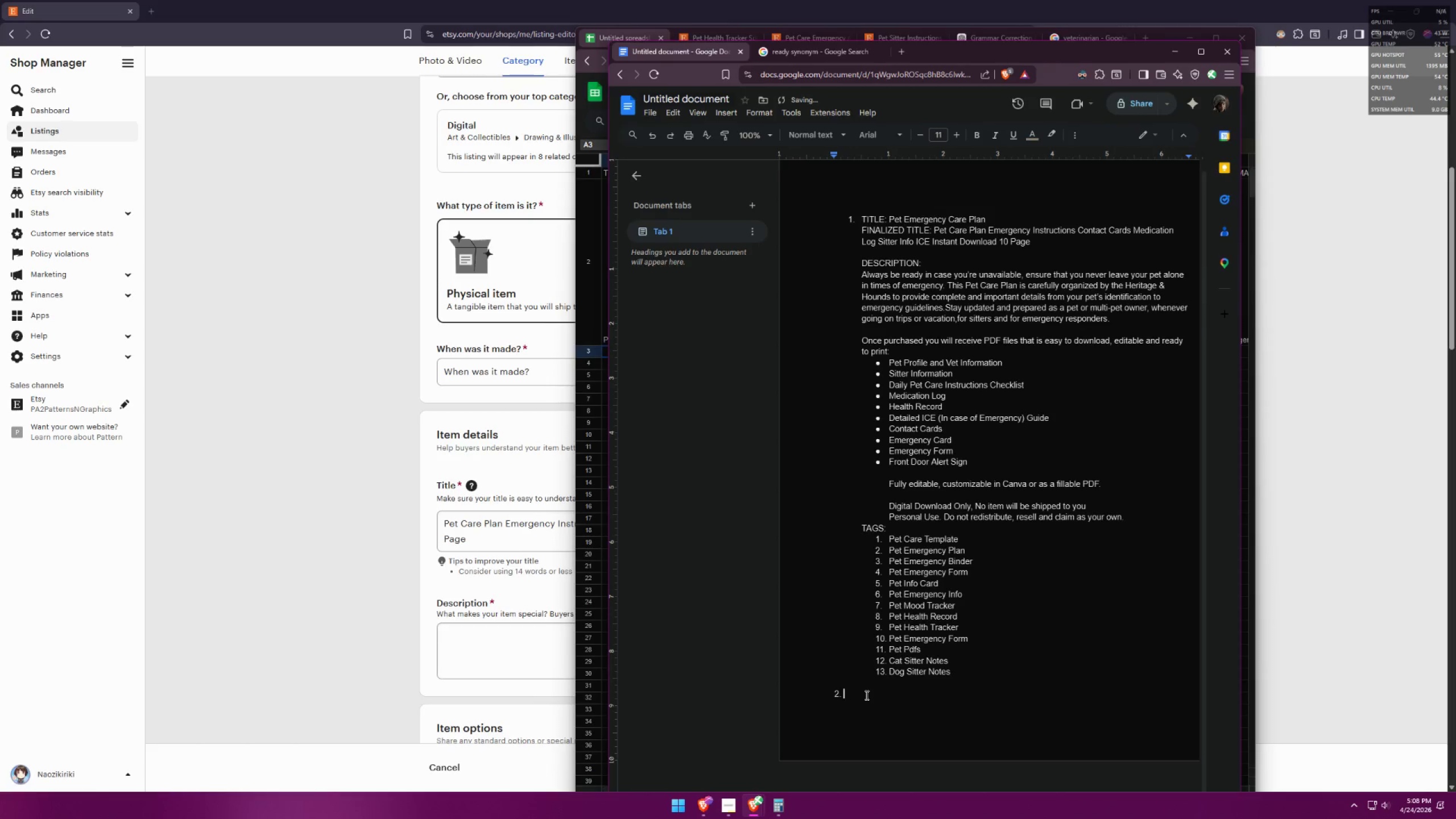 
key(Backspace)
 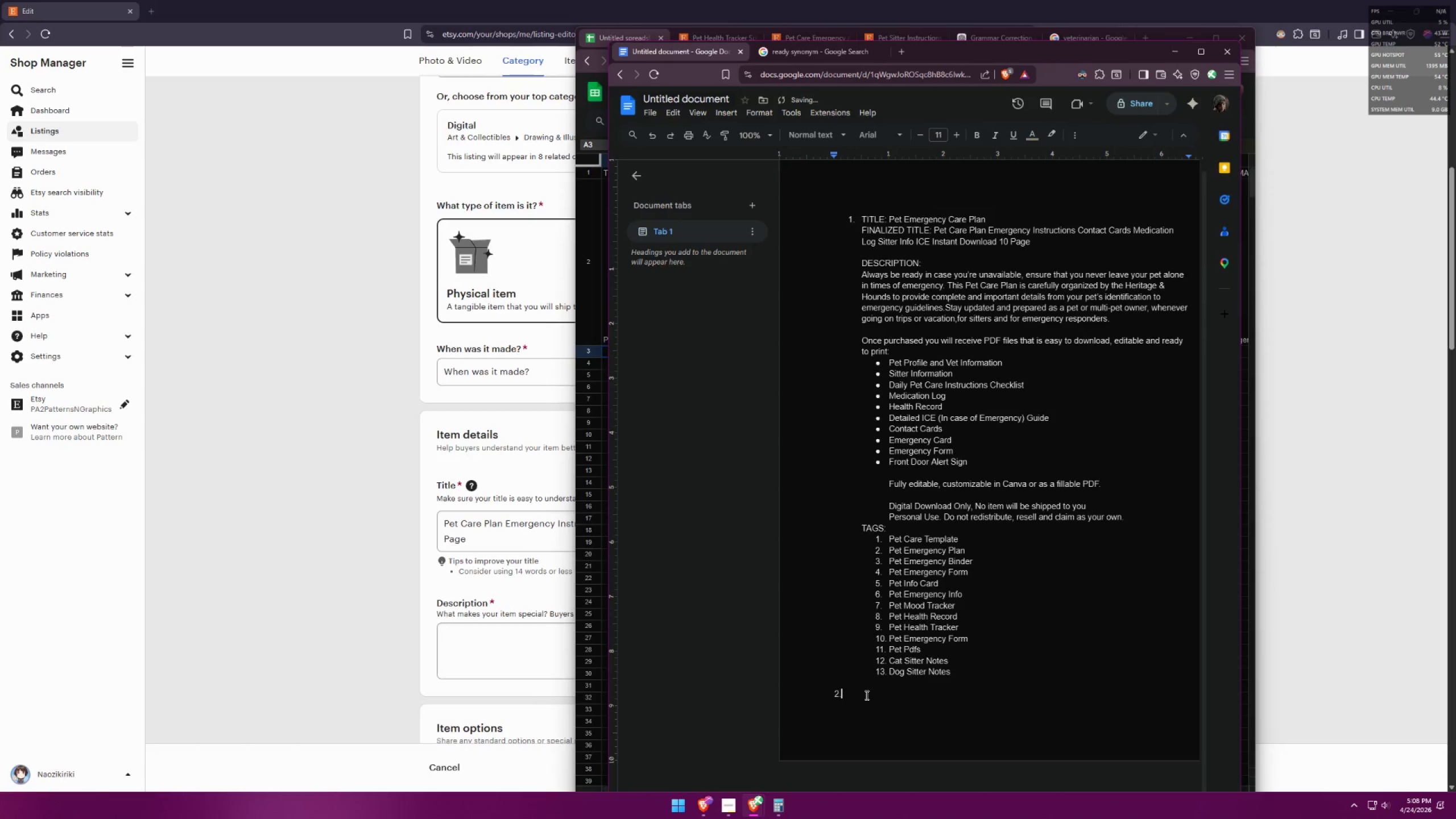 
key(Backspace)
 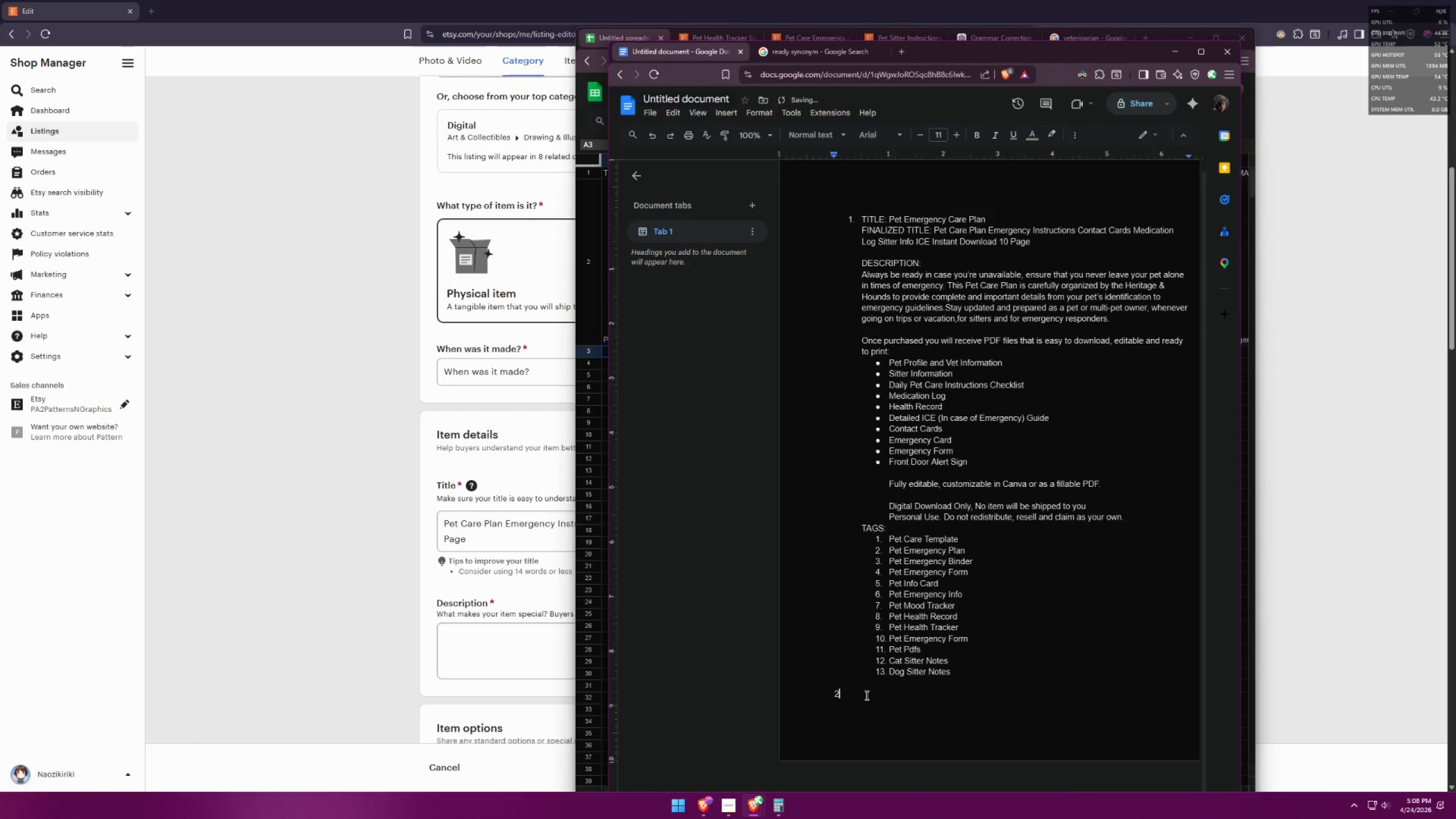 
key(Backspace)
 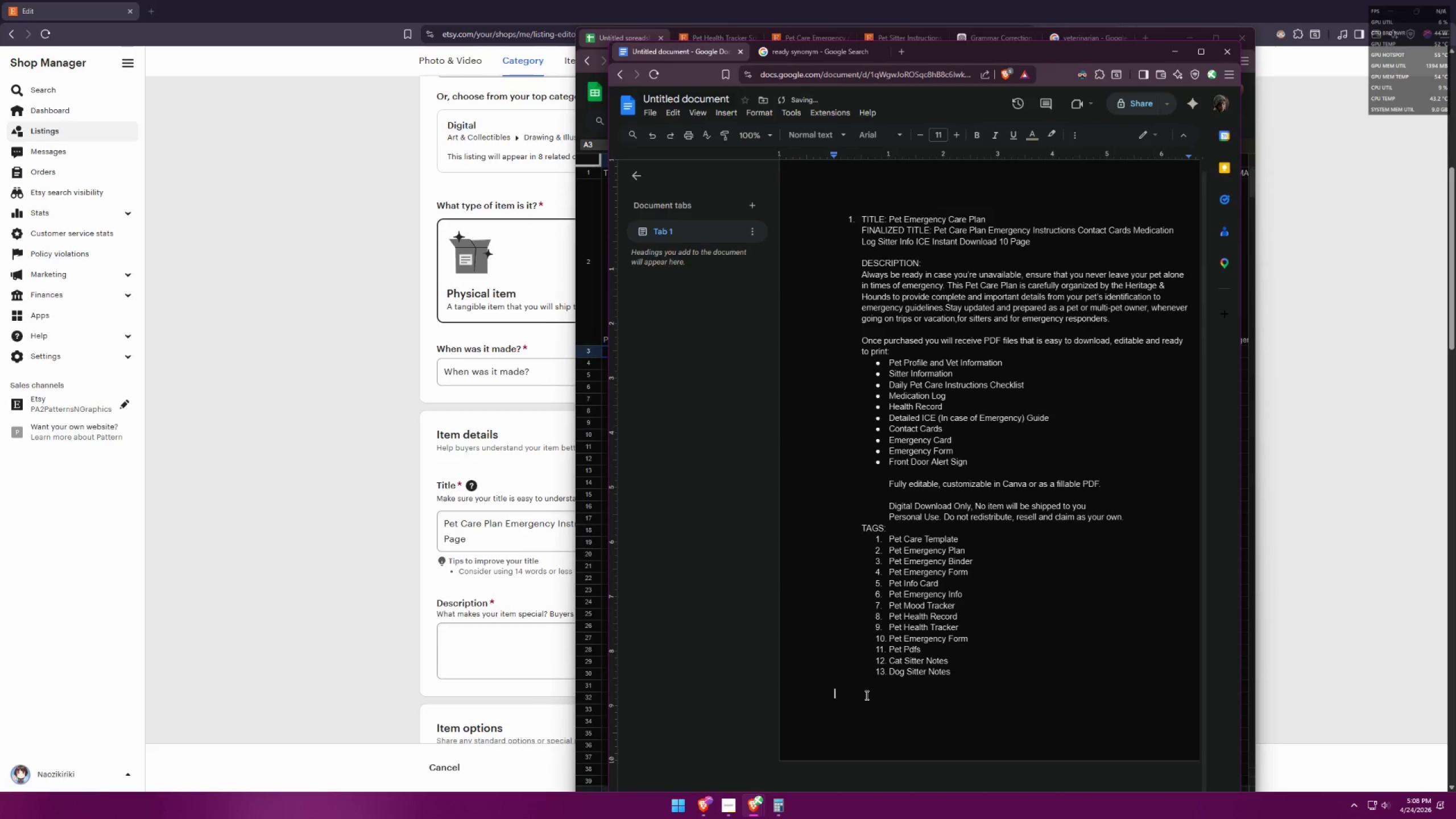 
key(Enter)
 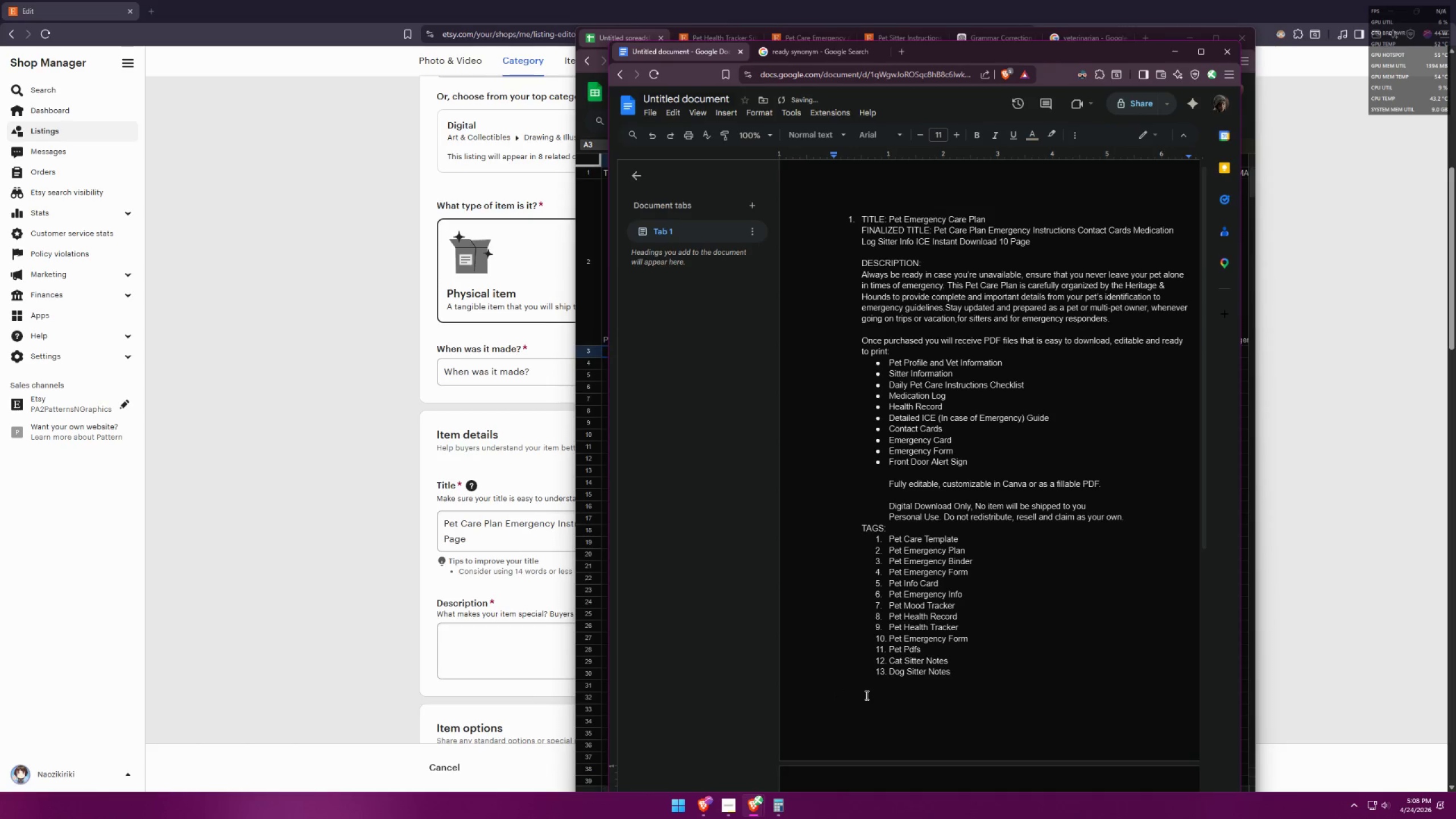 
key(Enter)
 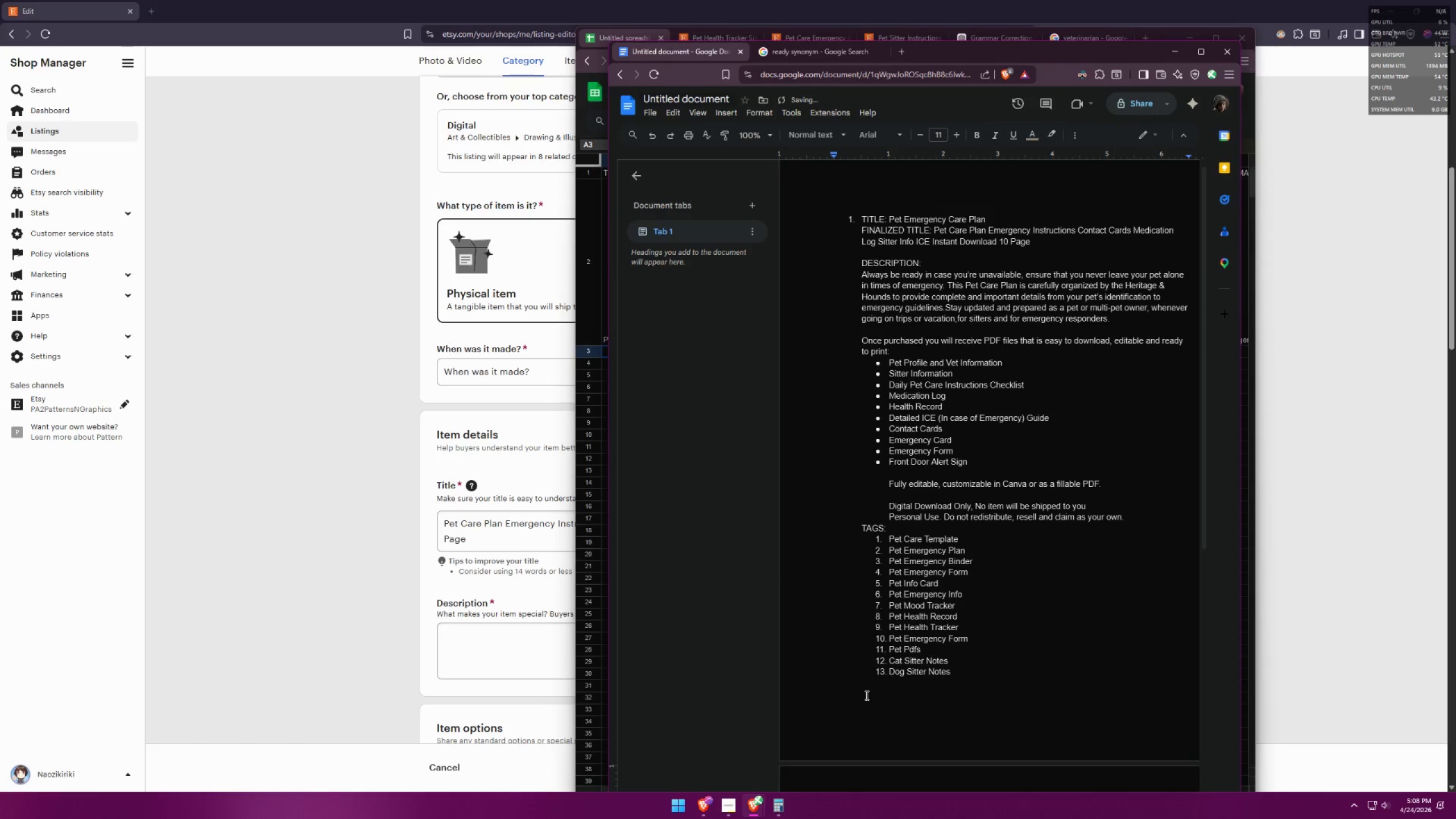 
scroll: coordinate [897, 625], scroll_direction: down, amount: 5.0
 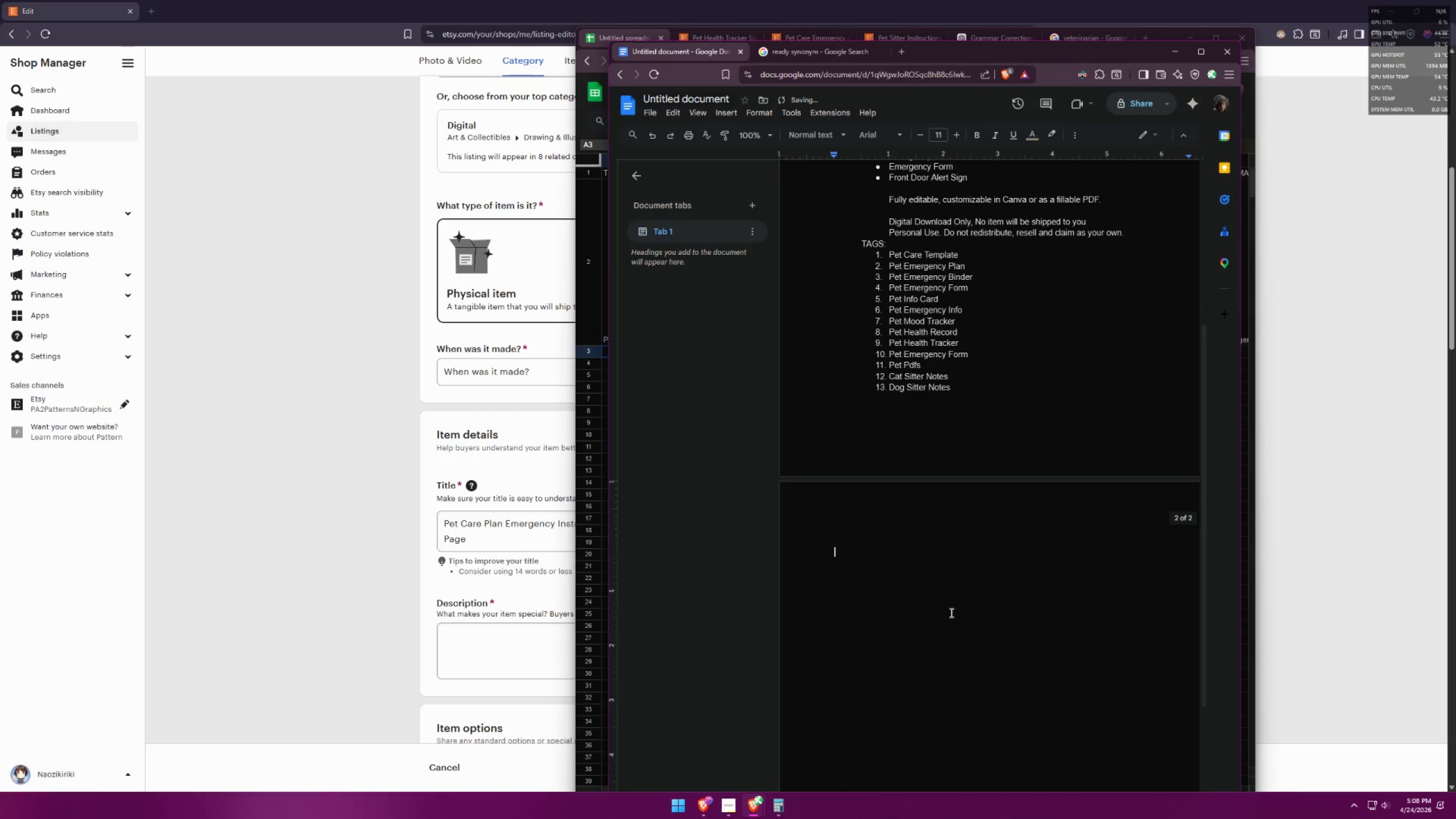 
key(Backspace)
type(2. DI)
key(Backspace)
key(Backspace)
type(TITLE:)
 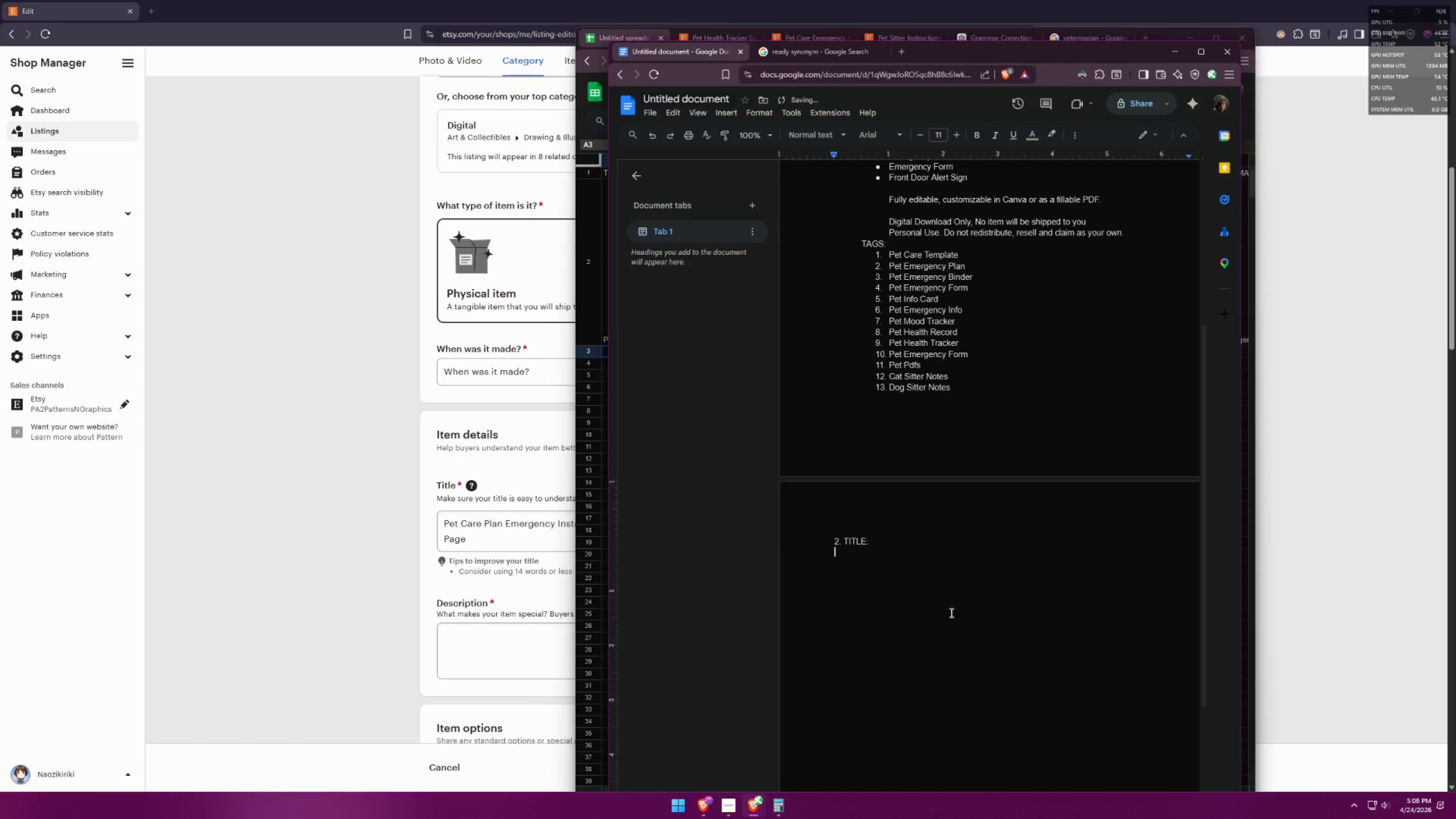 
 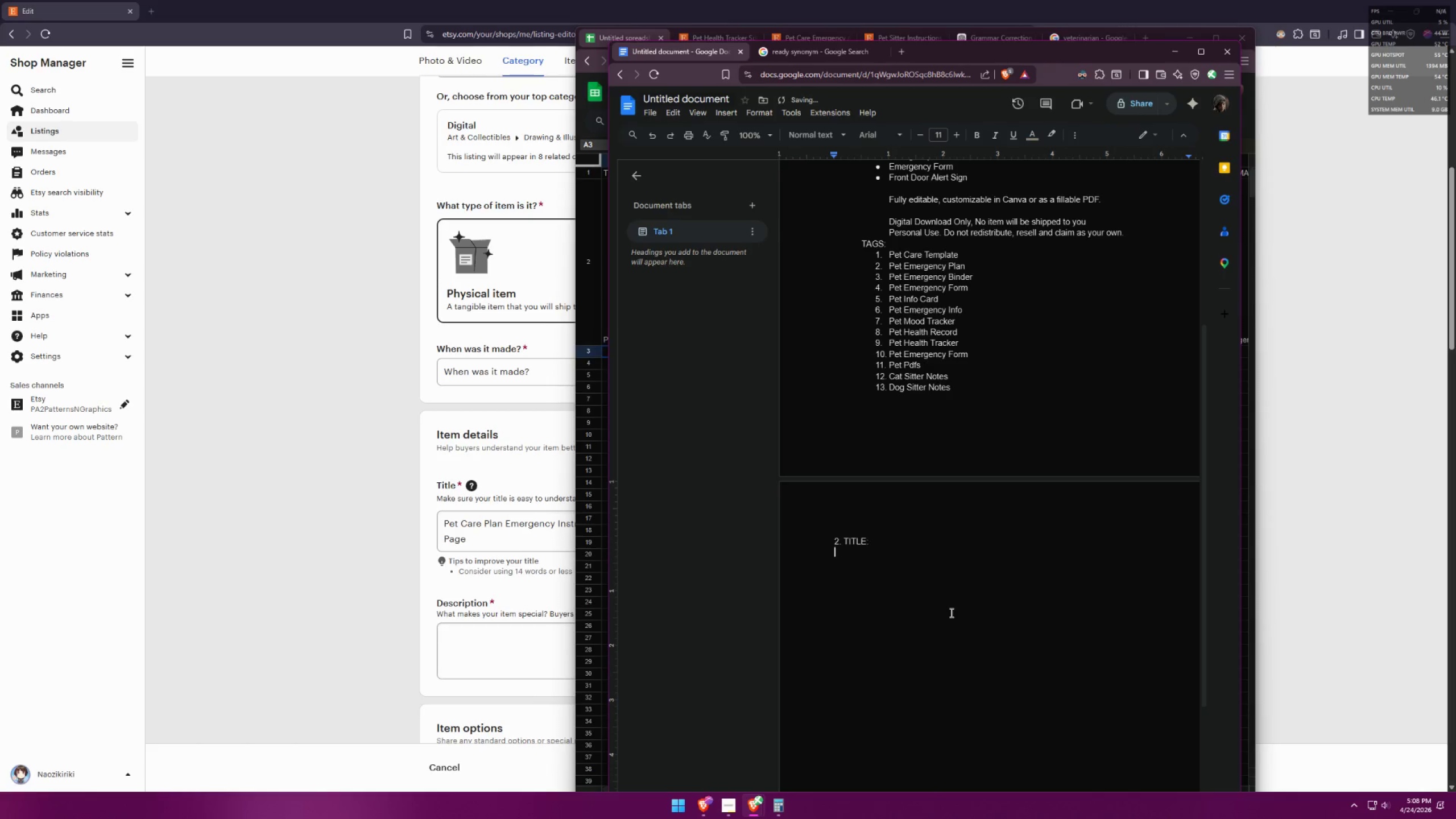 
key(Enter)
 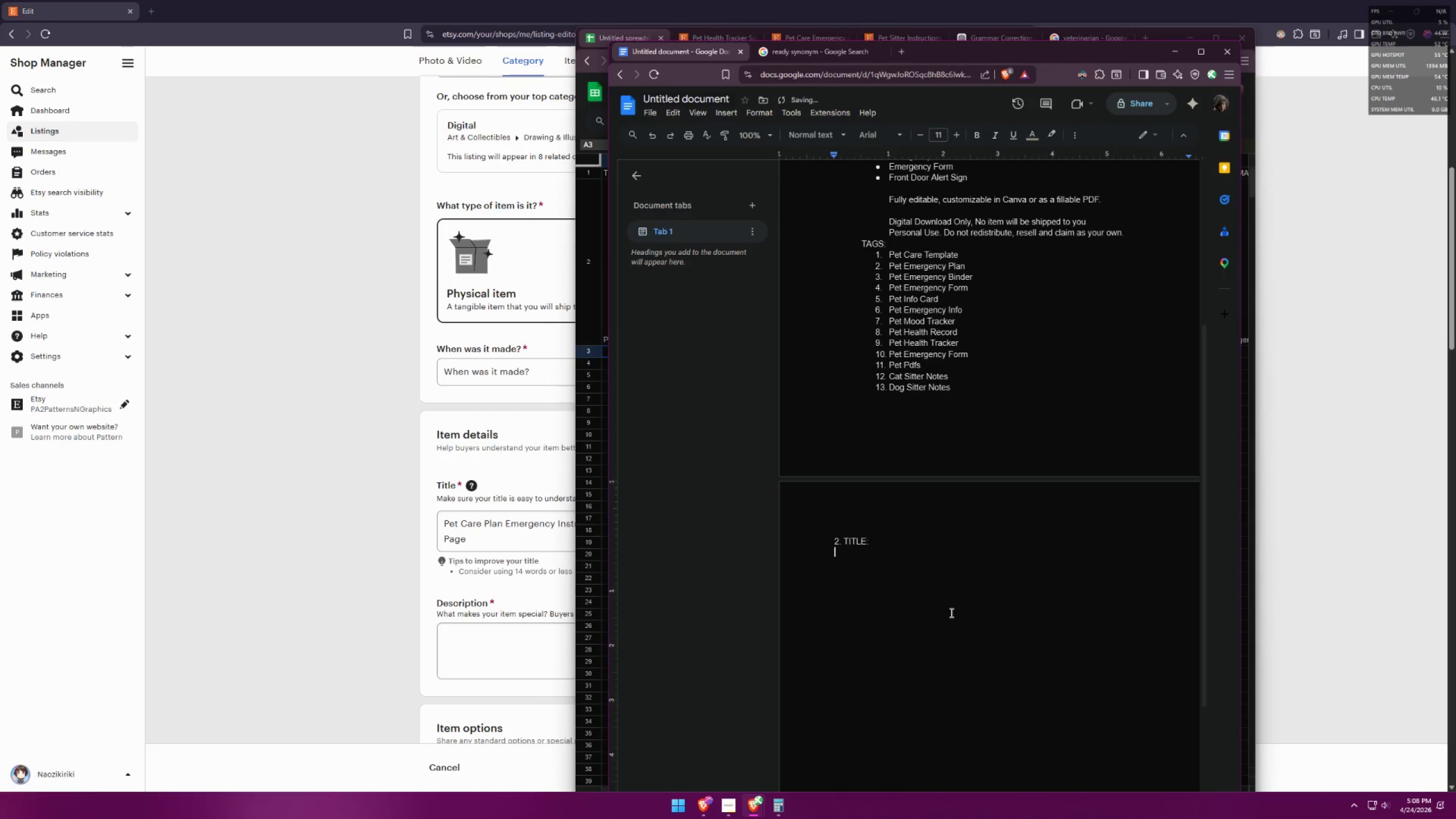 
key(Space)
 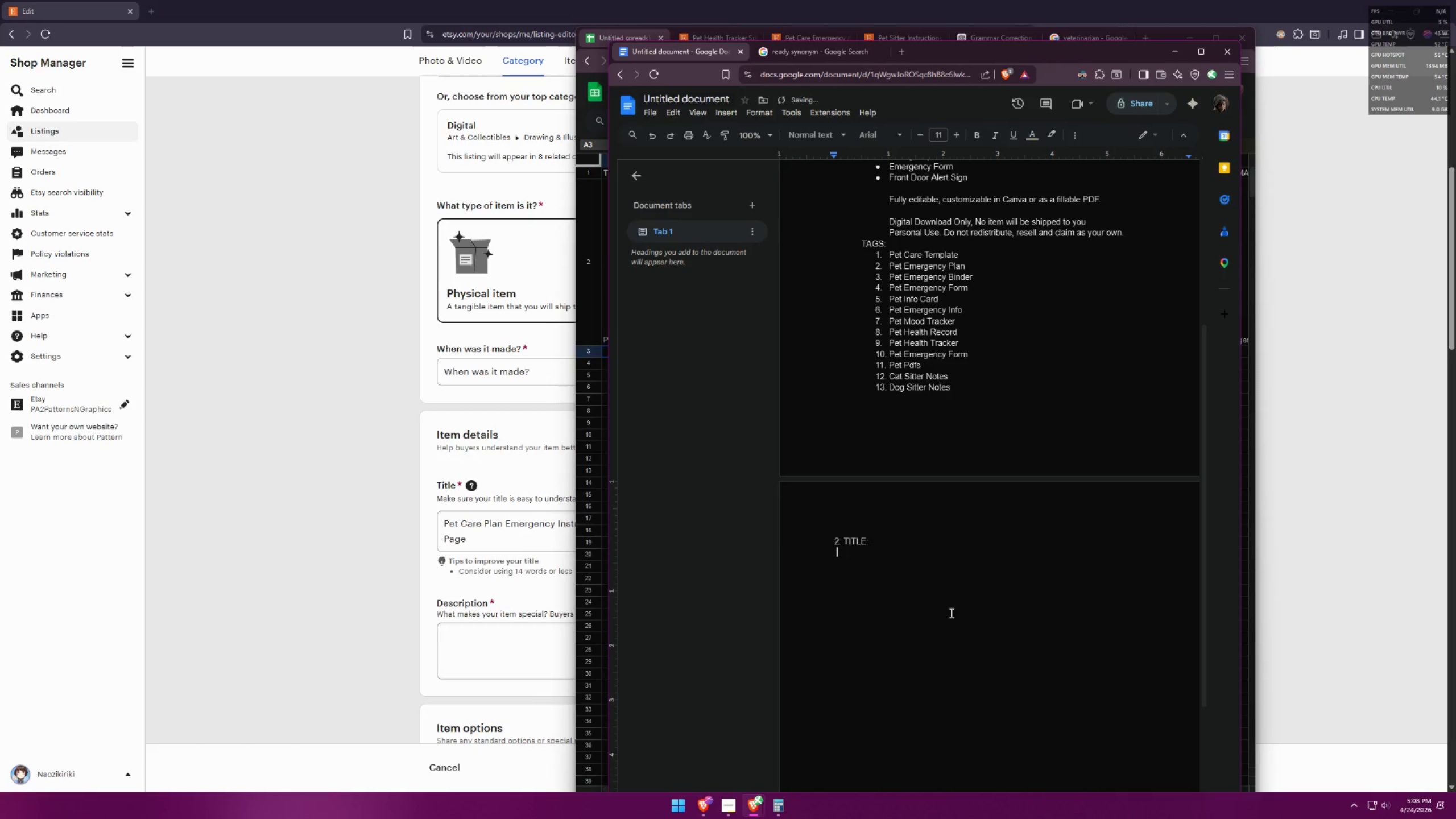 
key(Backspace)
 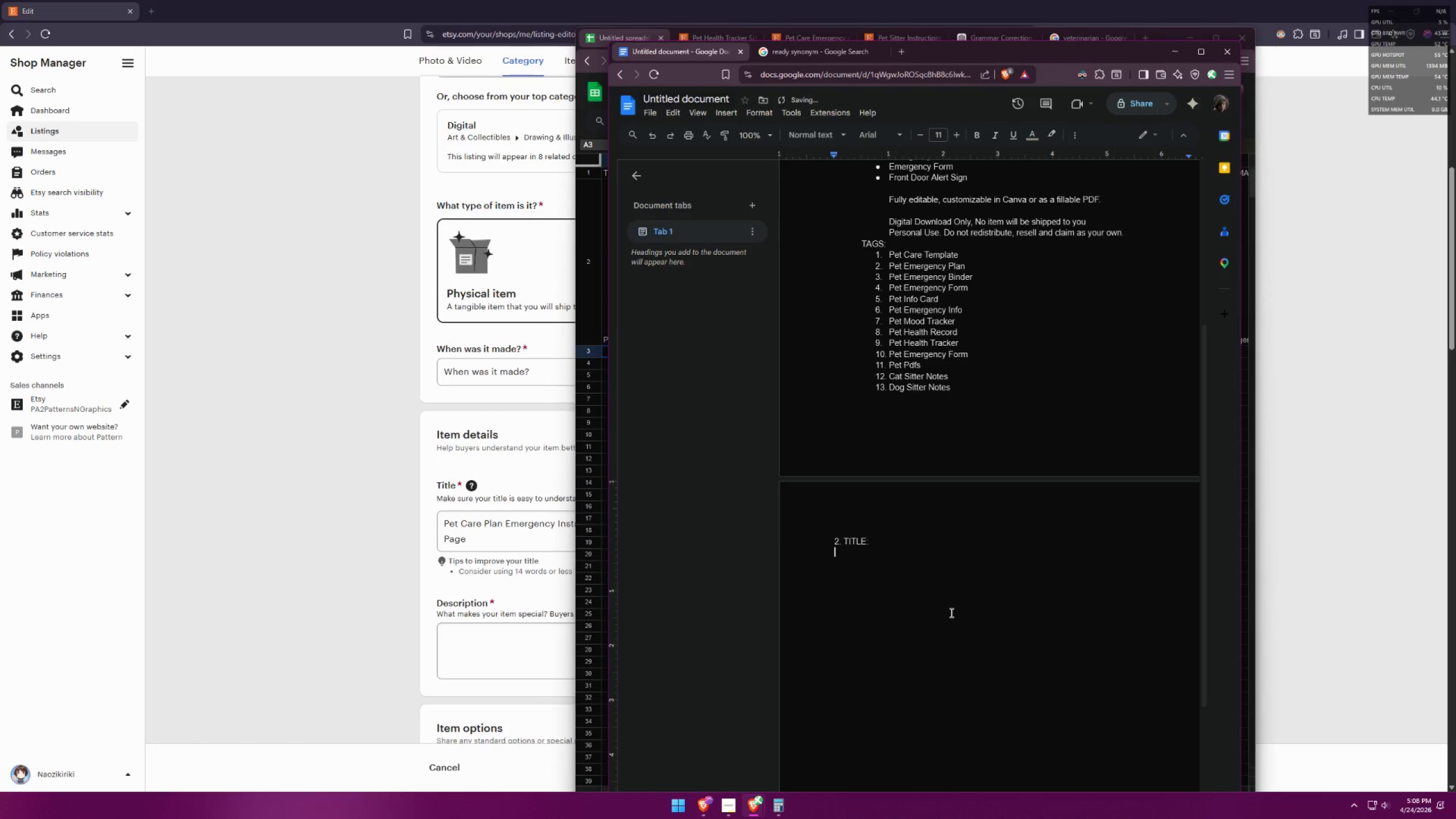 
key(Backspace)
 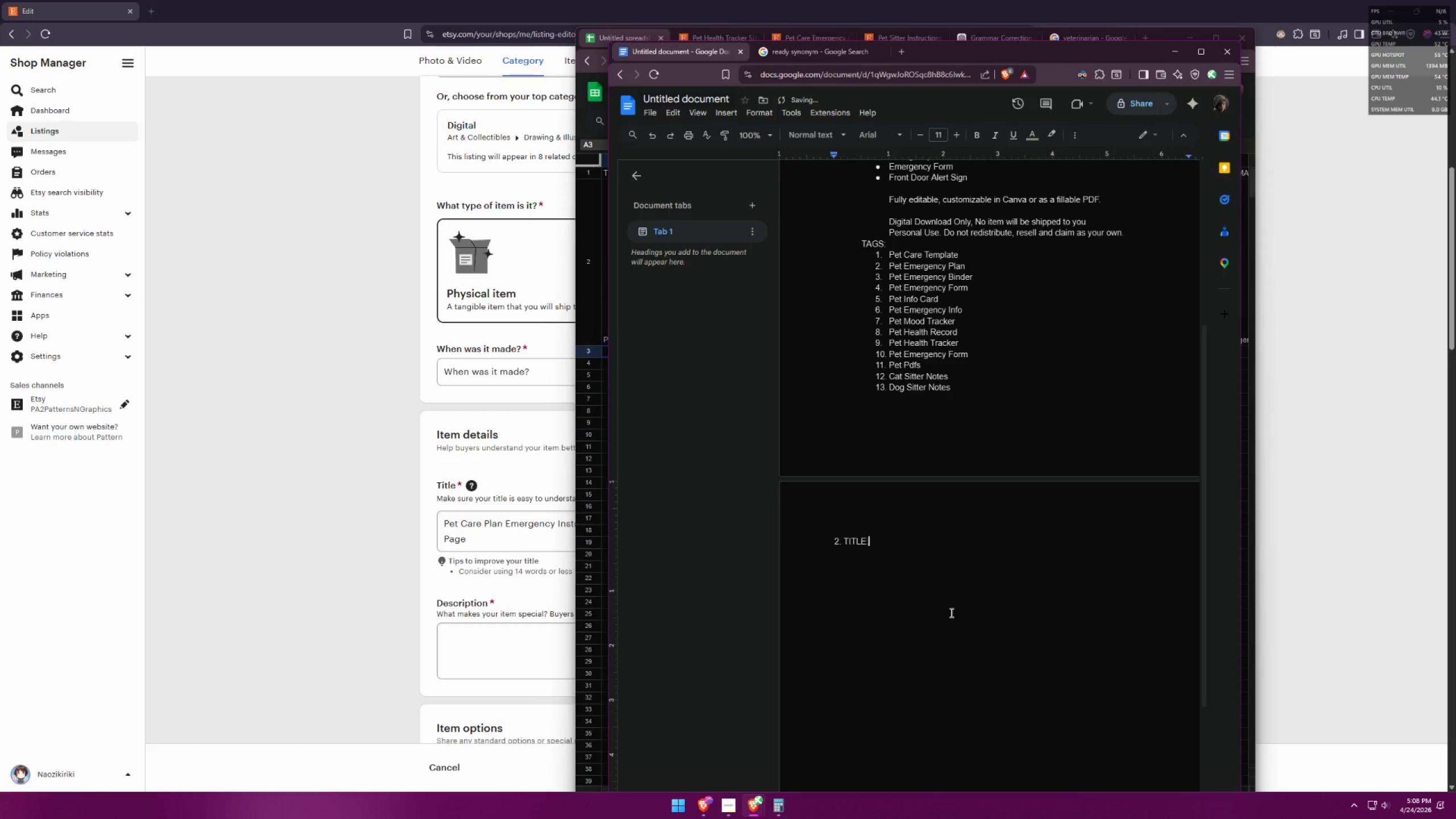 
key(Backspace)
 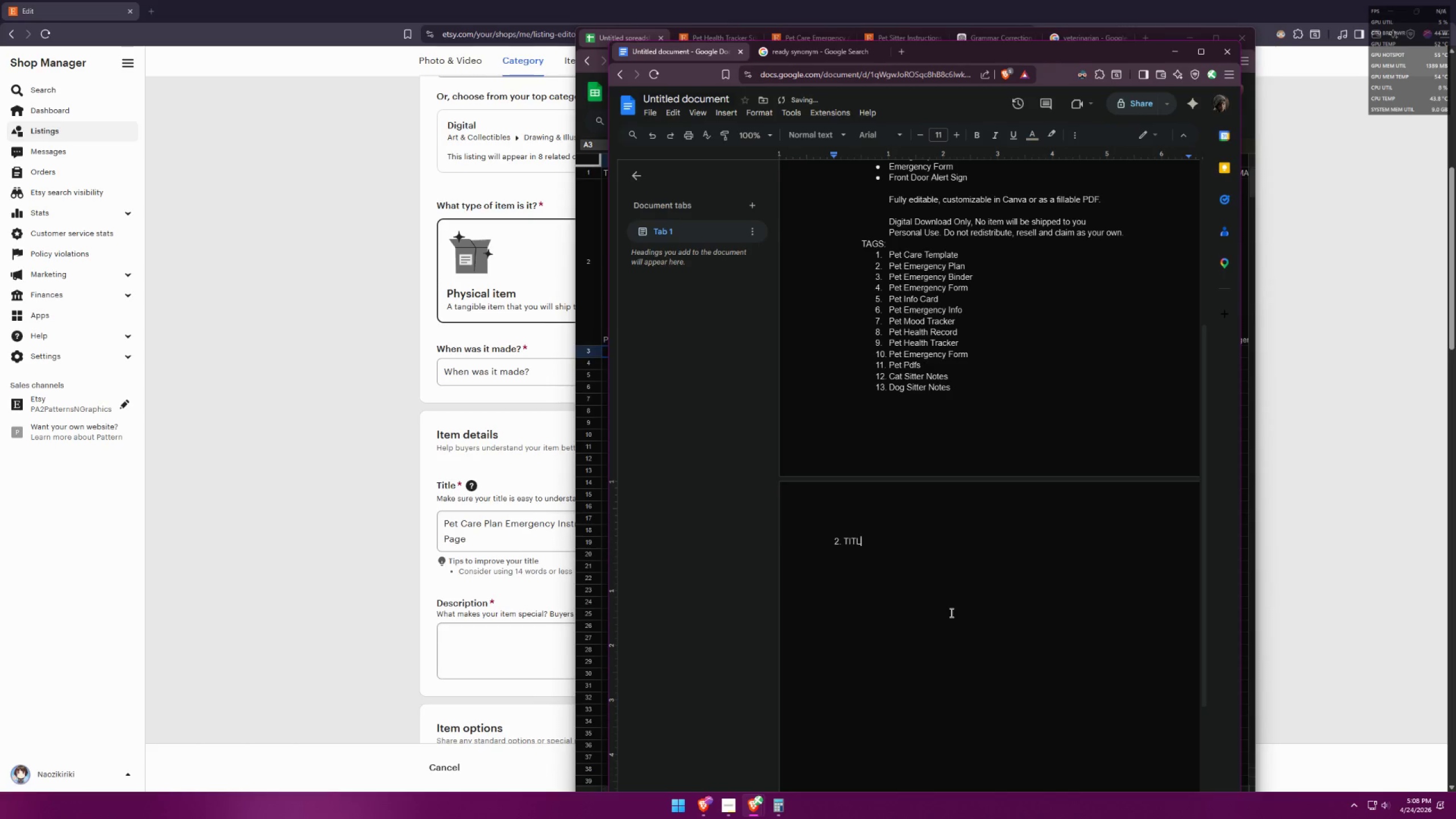 
key(Backspace)
 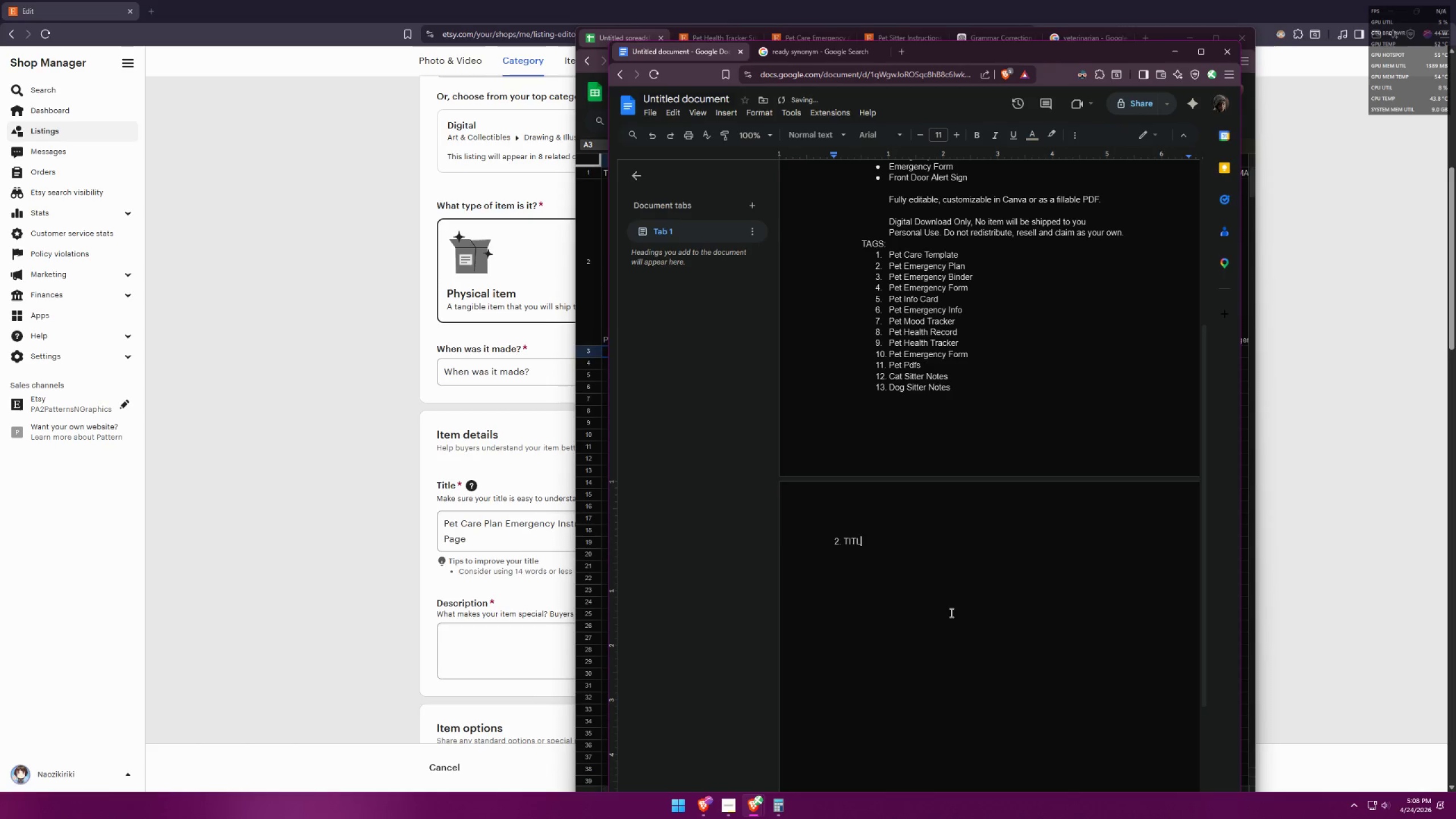 
key(Backspace)
 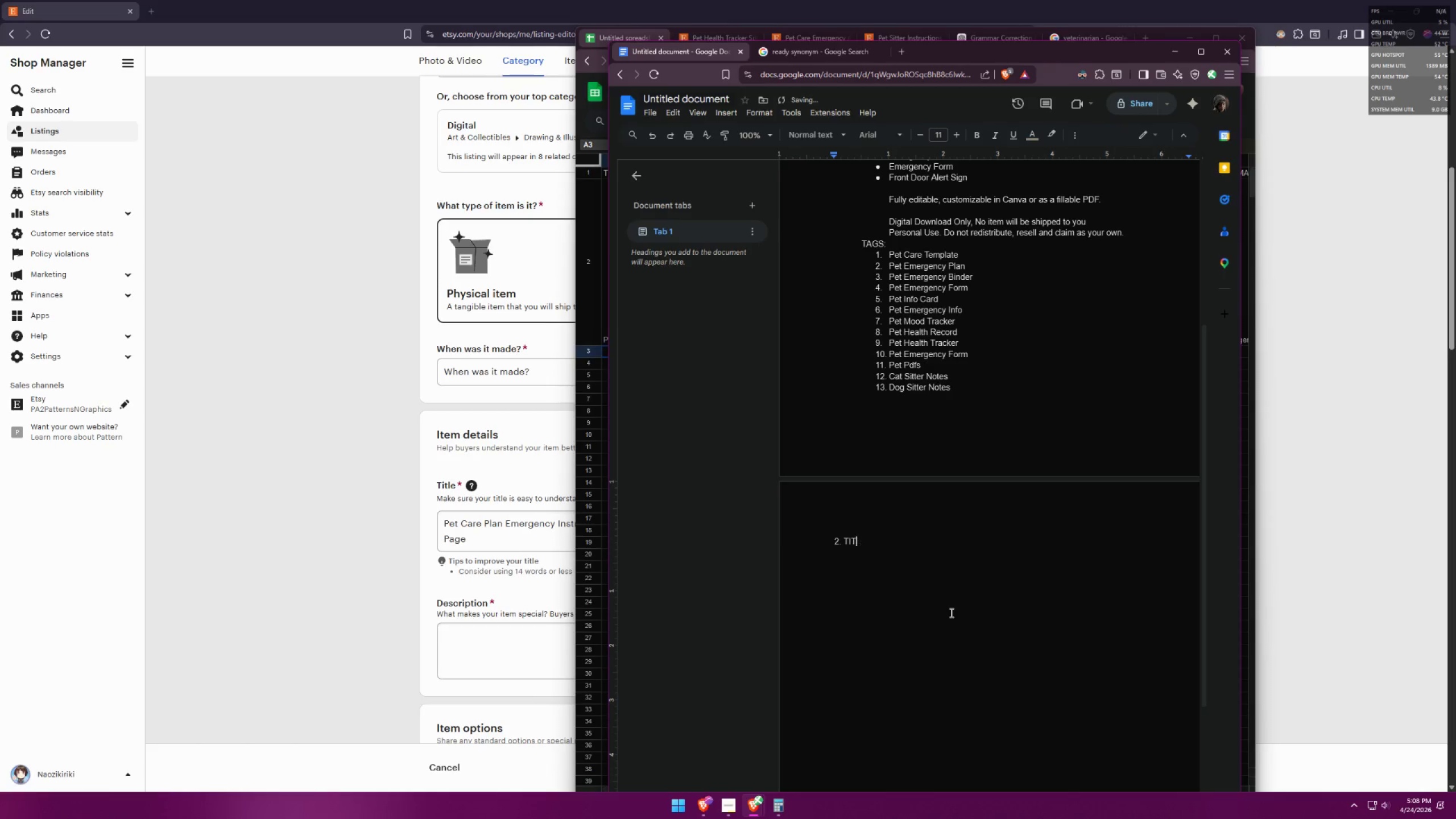 
key(Backspace)
 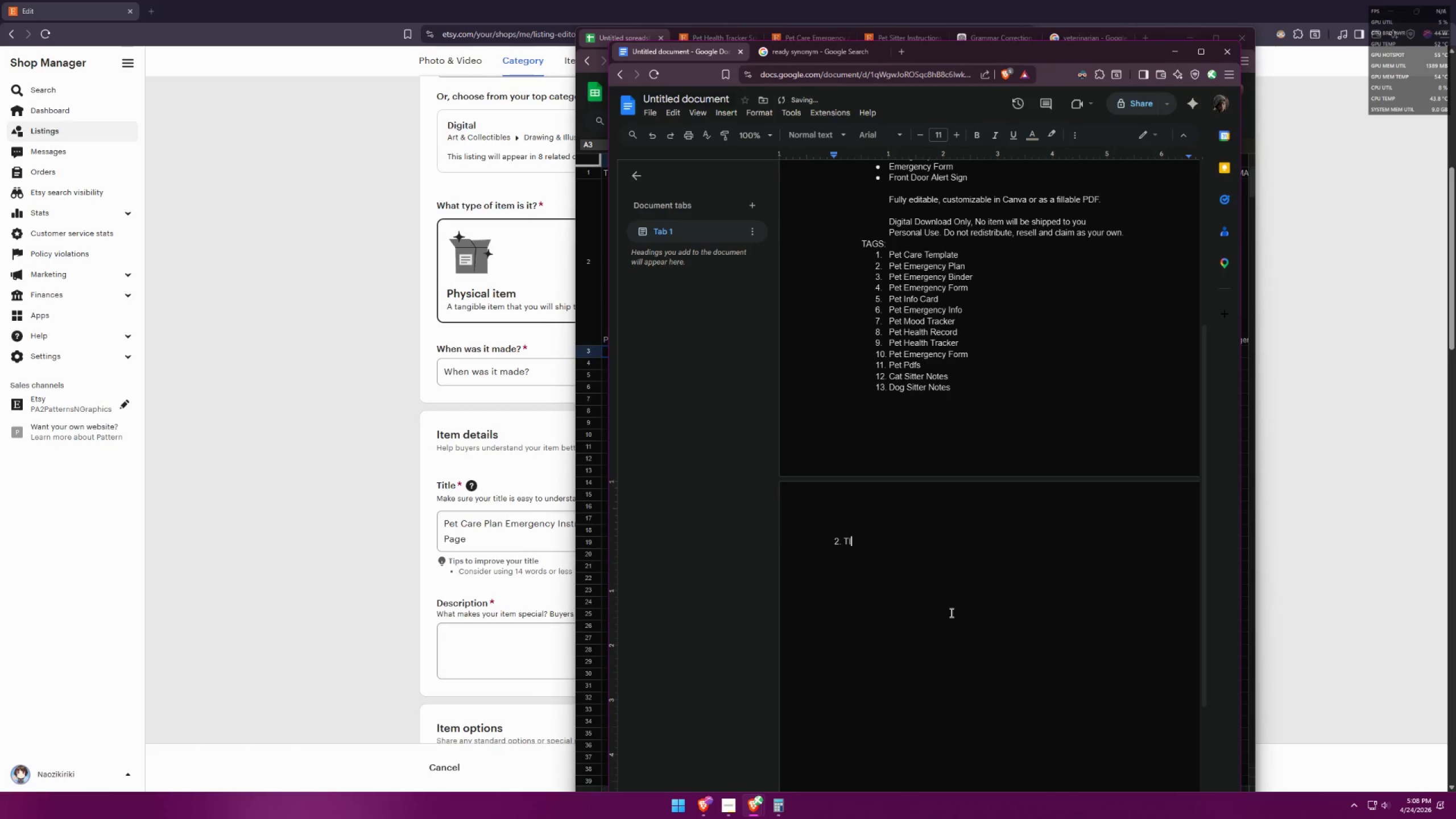 
key(Backspace)
 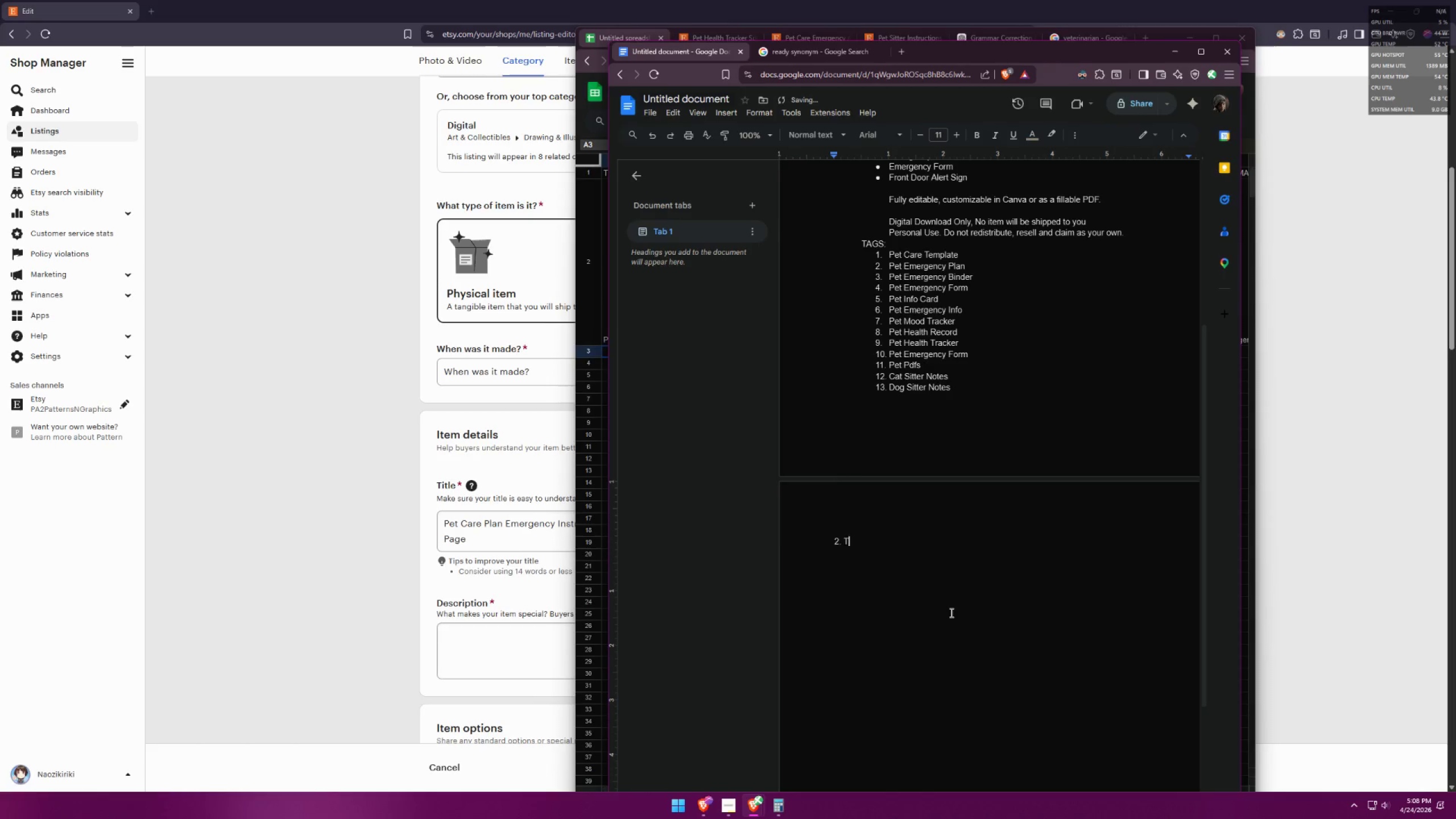 
key(Backspace)
 